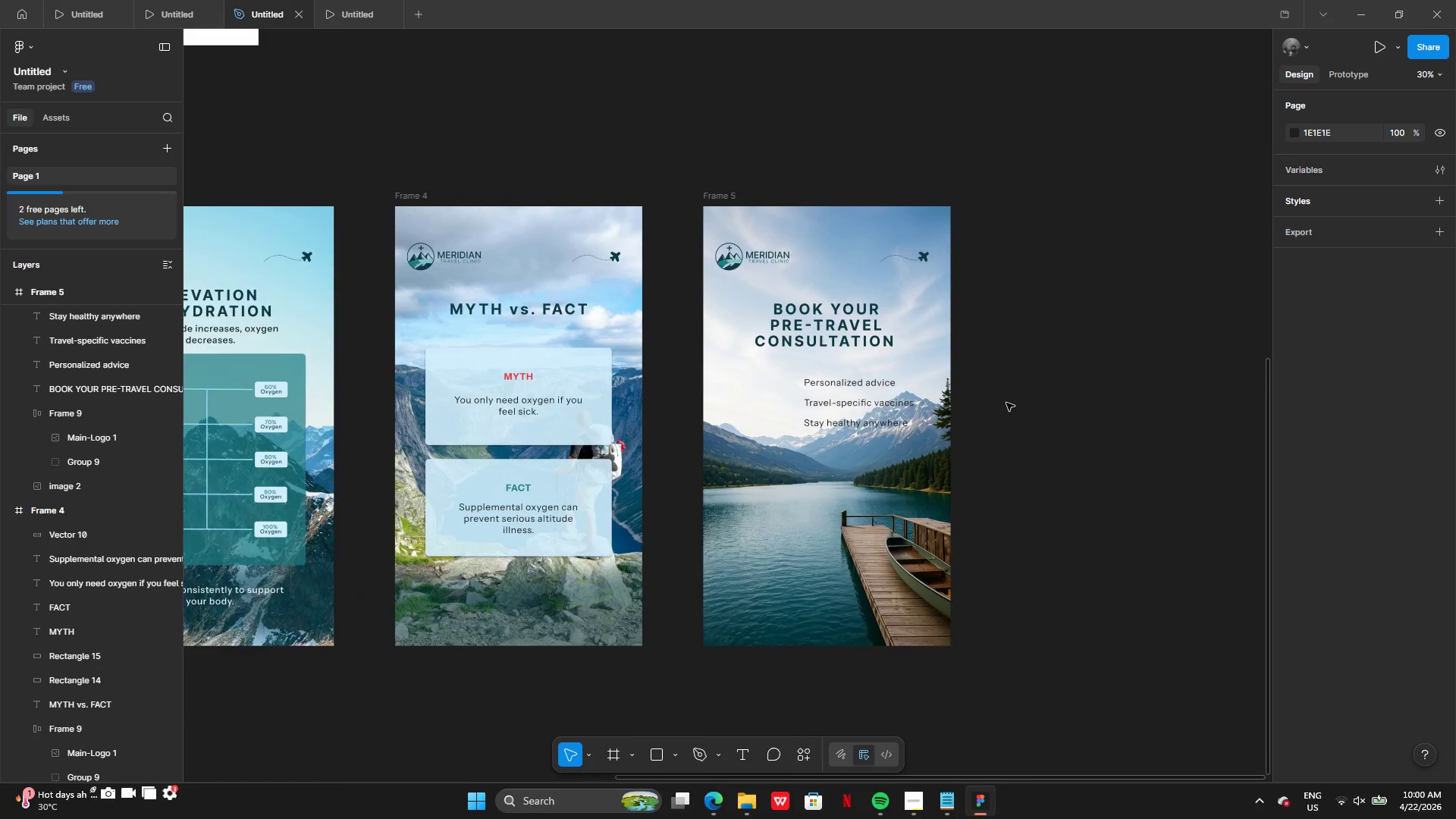 
mouse_move([767, 389])
 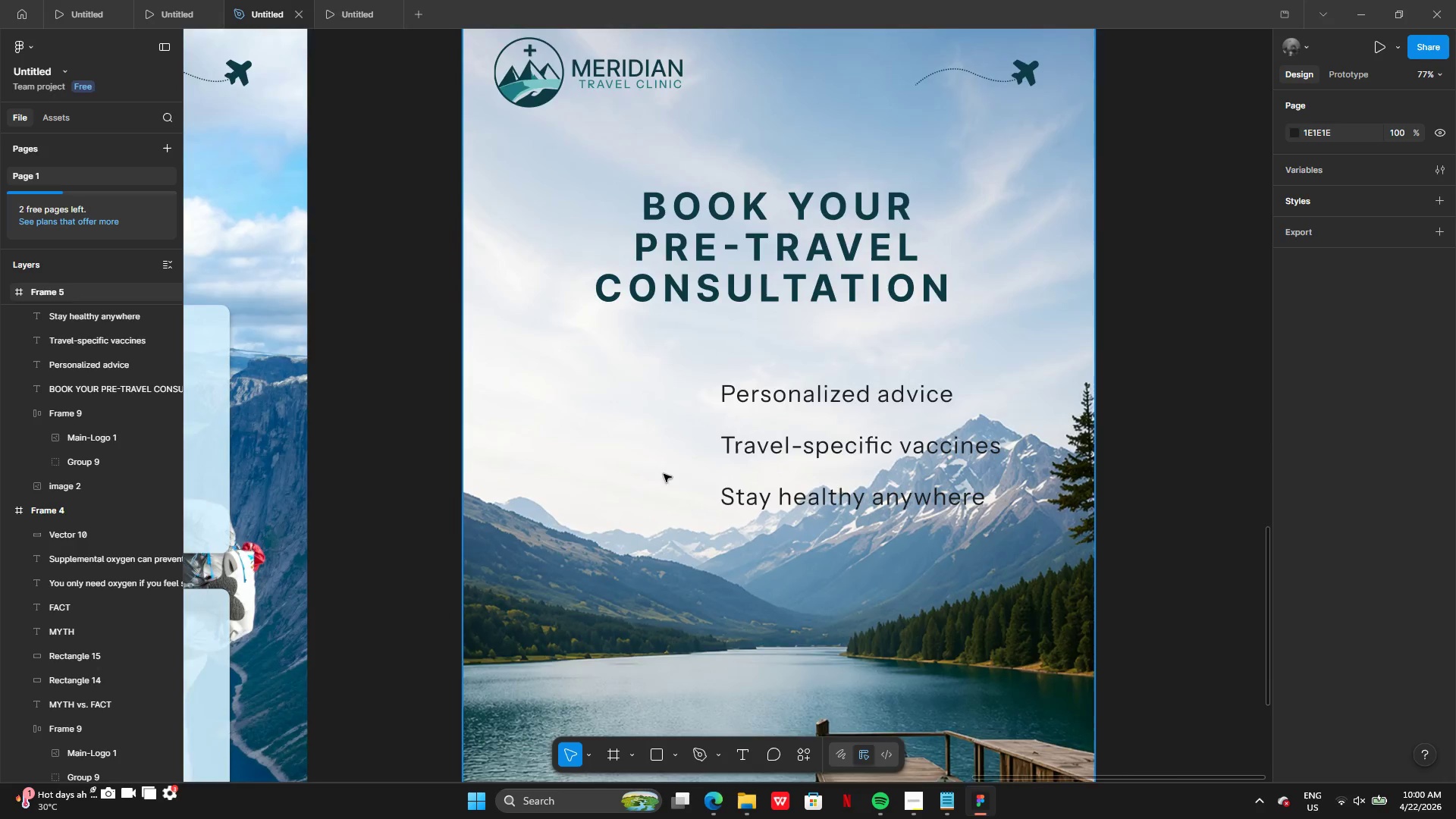 
left_click([677, 746])
 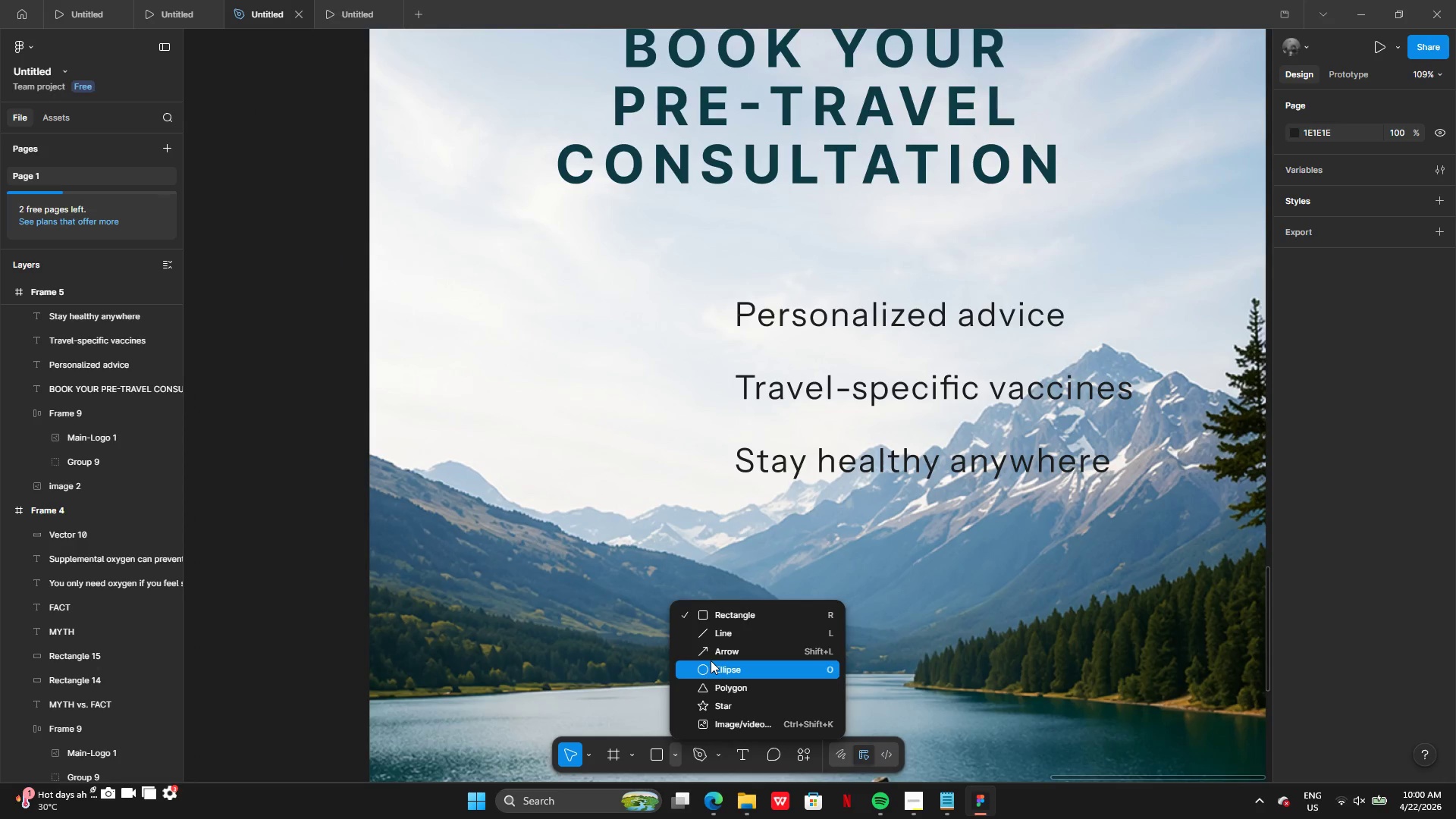 
left_click([709, 661])
 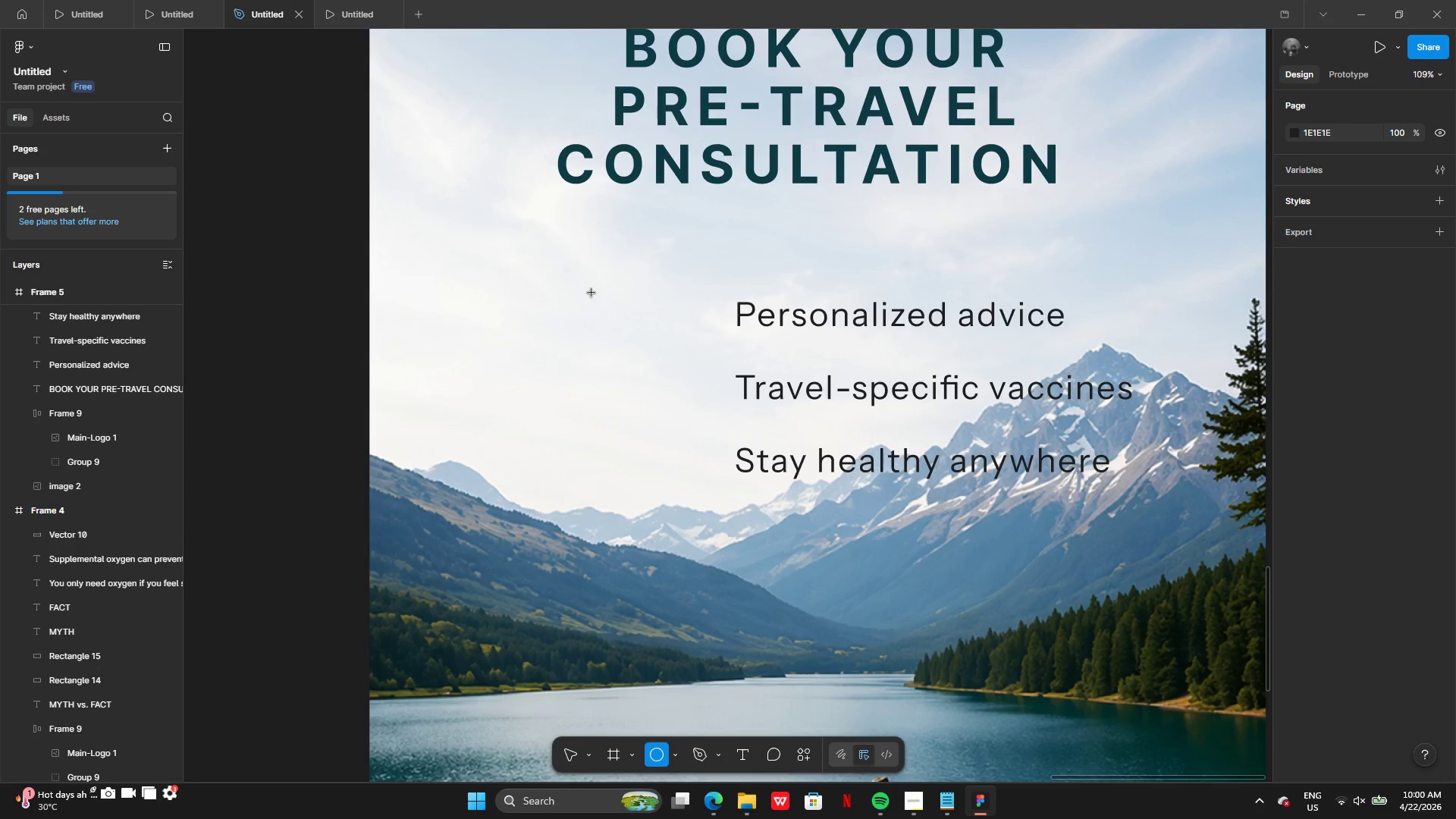 
left_click_drag(start_coordinate=[579, 278], to_coordinate=[660, 359])
 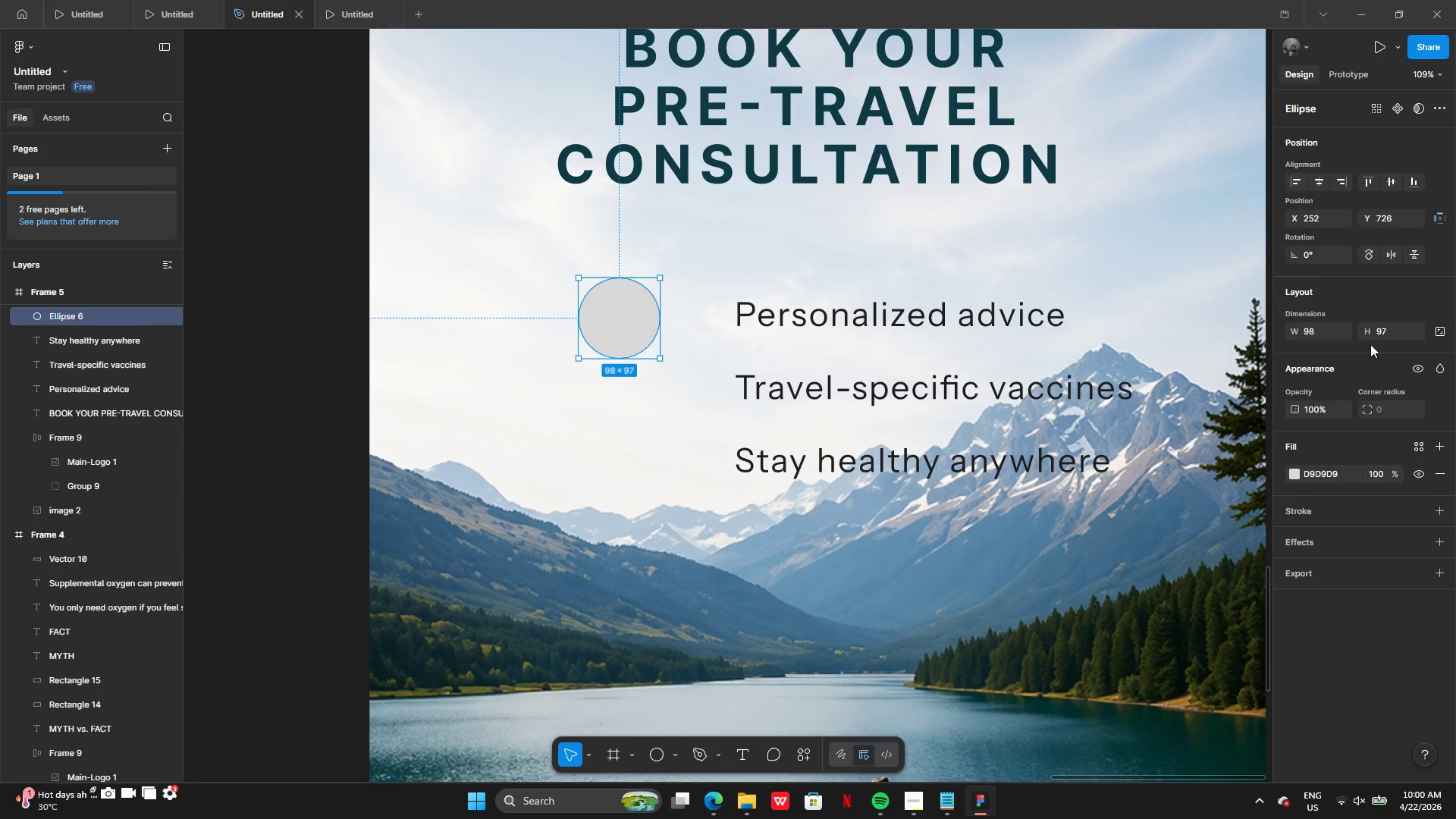 
left_click([1392, 335])
 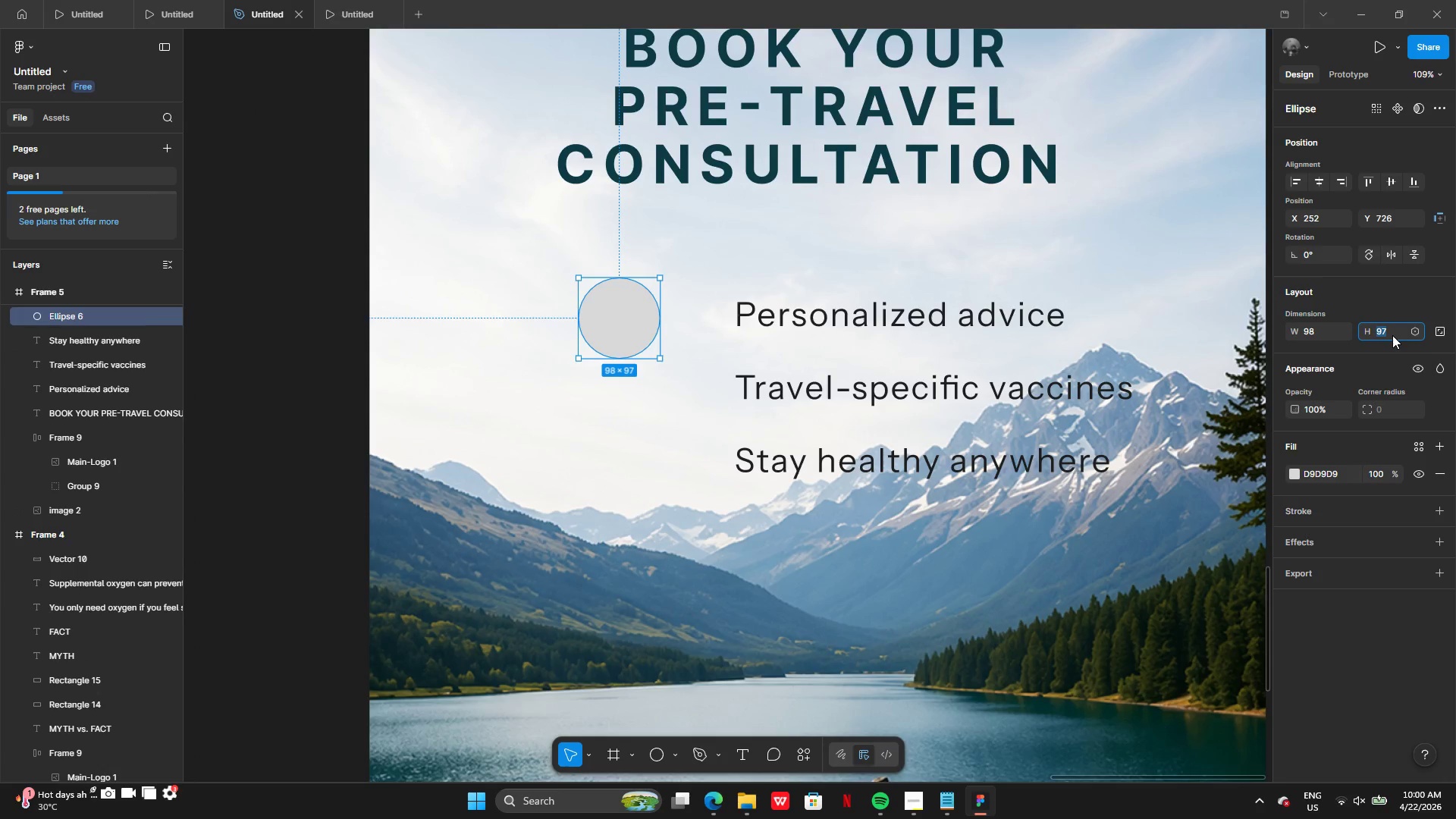 
type(98)
 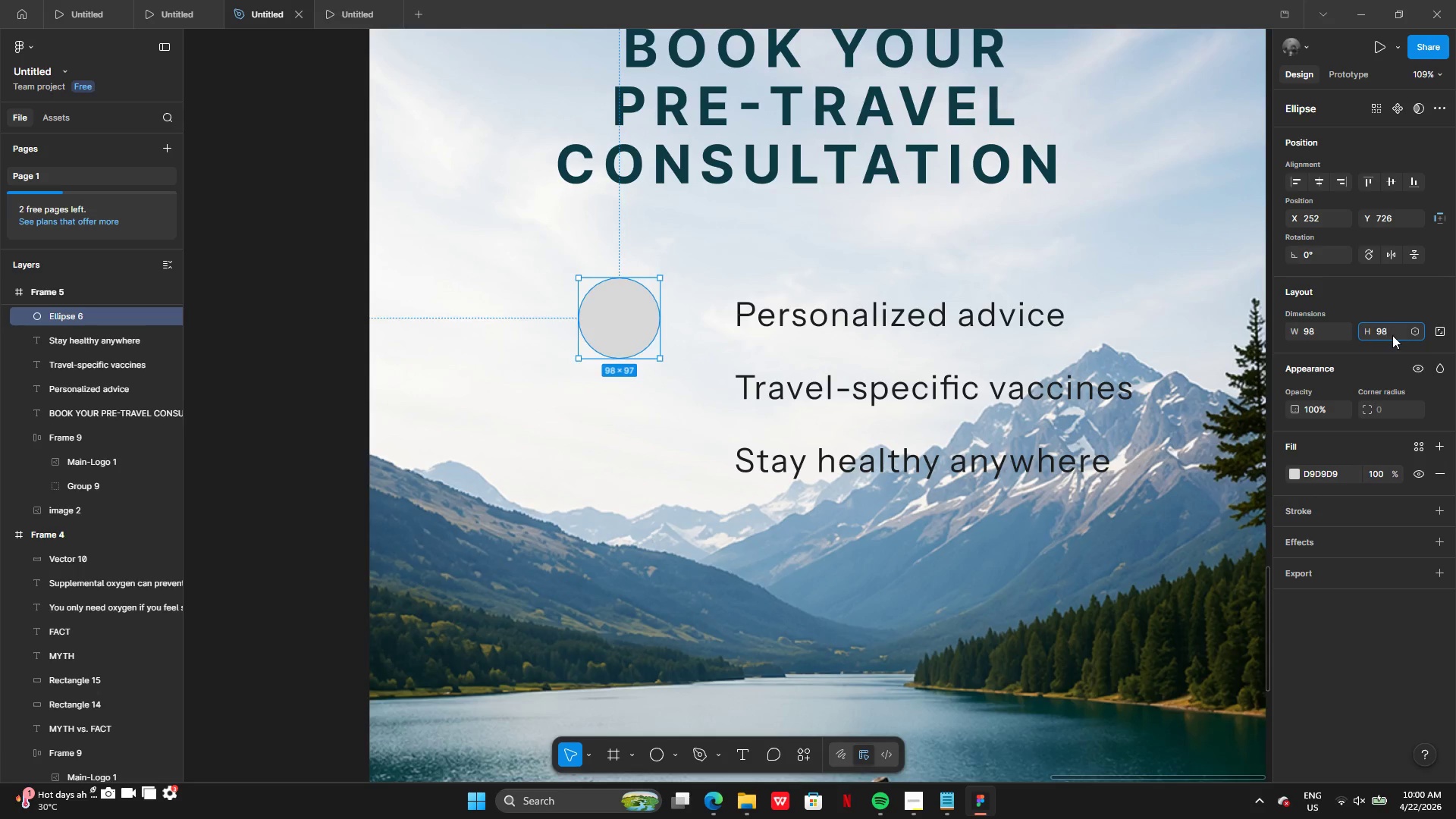 
key(Enter)
 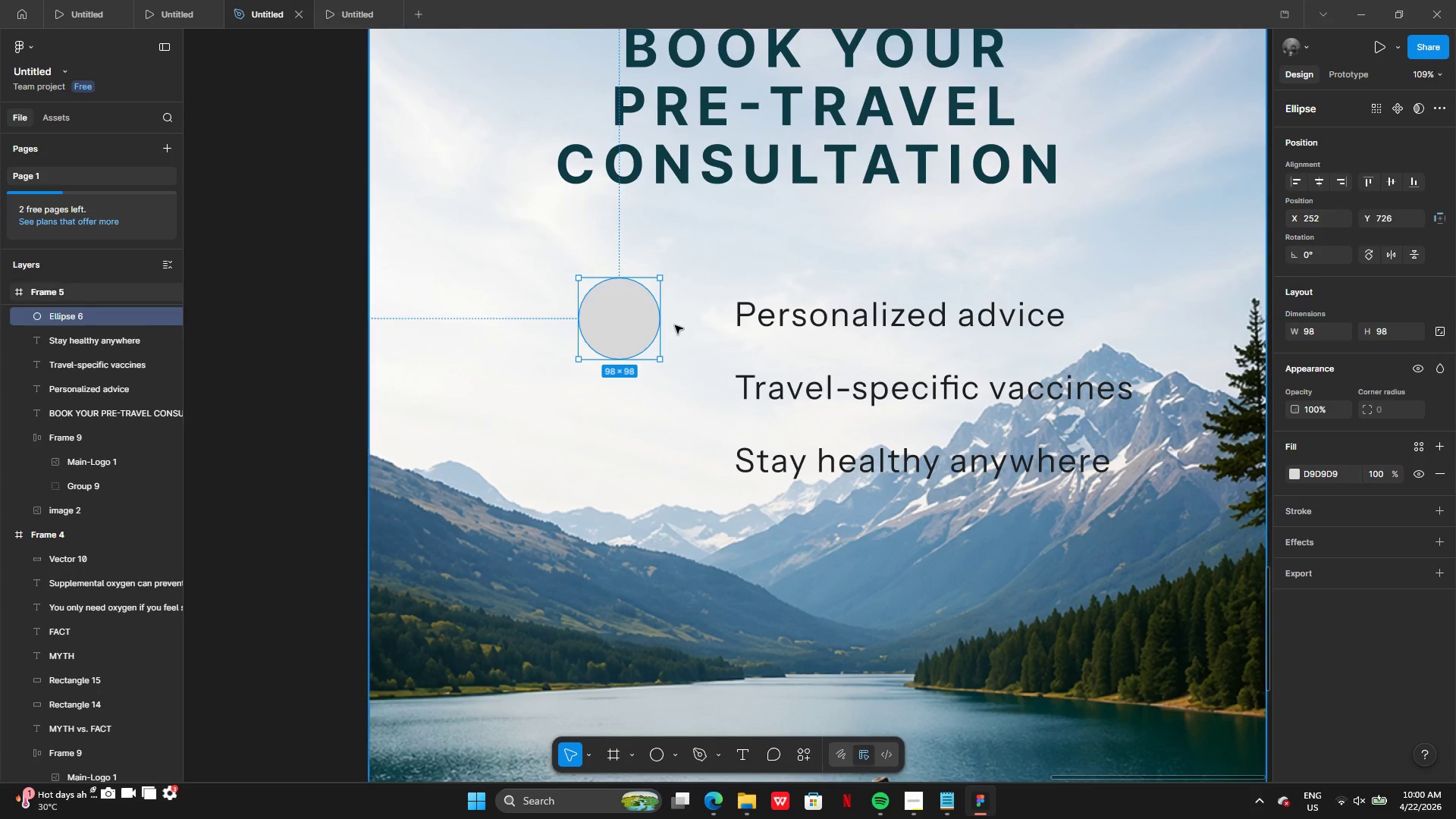 
left_click_drag(start_coordinate=[626, 336], to_coordinate=[642, 333])
 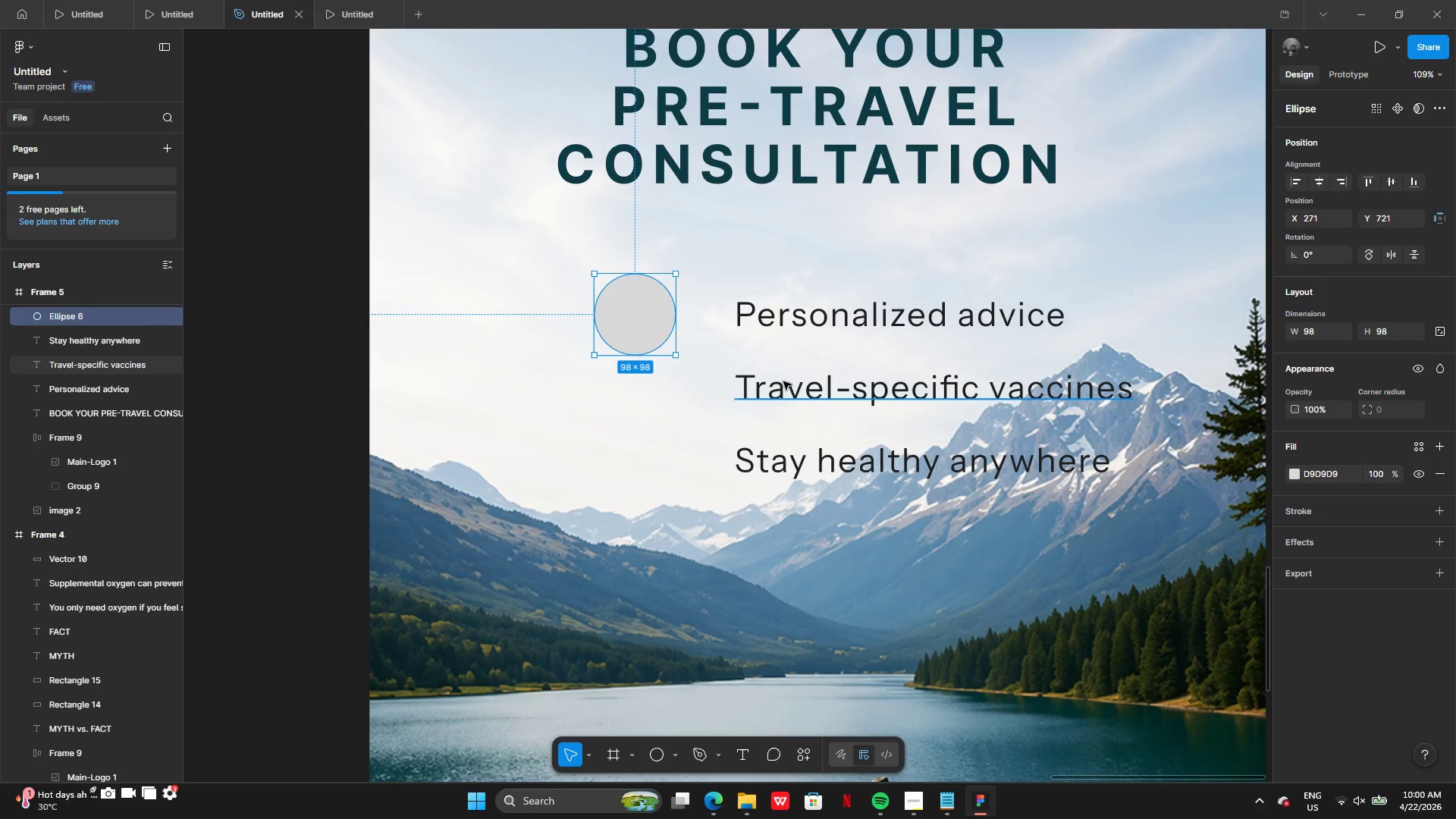 
left_click([784, 381])
 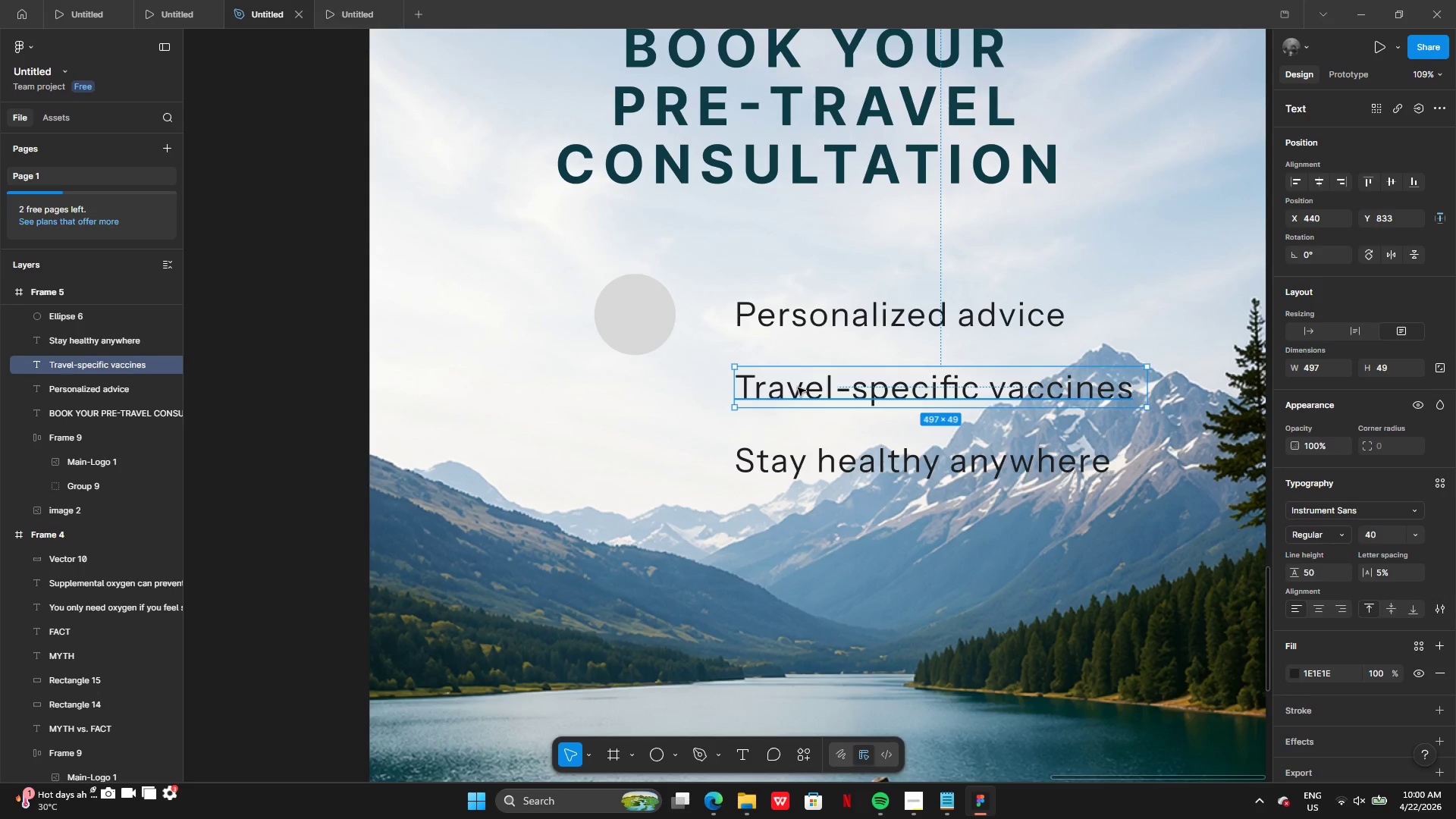 
left_click_drag(start_coordinate=[798, 387], to_coordinate=[798, 401])
 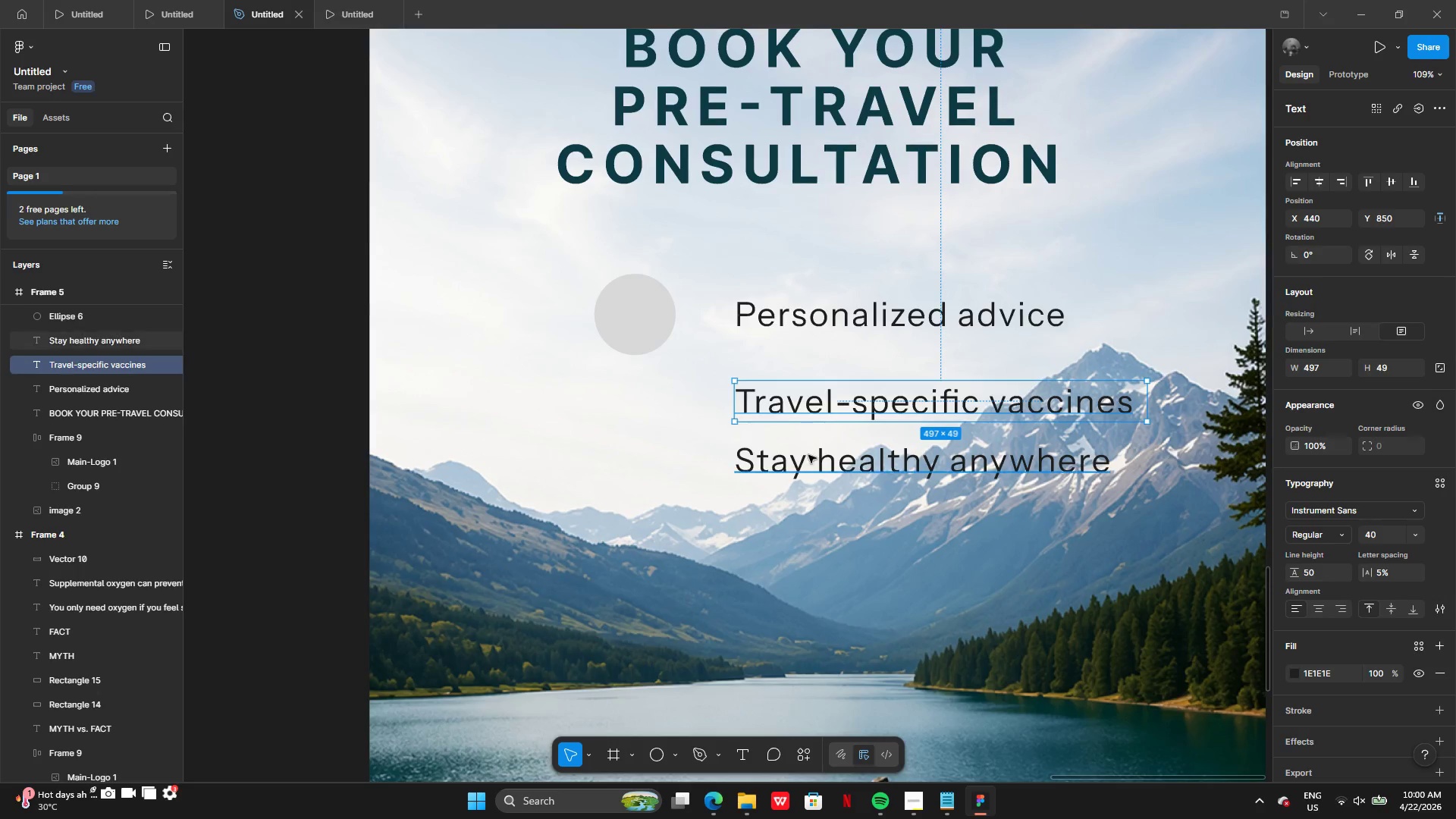 
left_click([808, 457])
 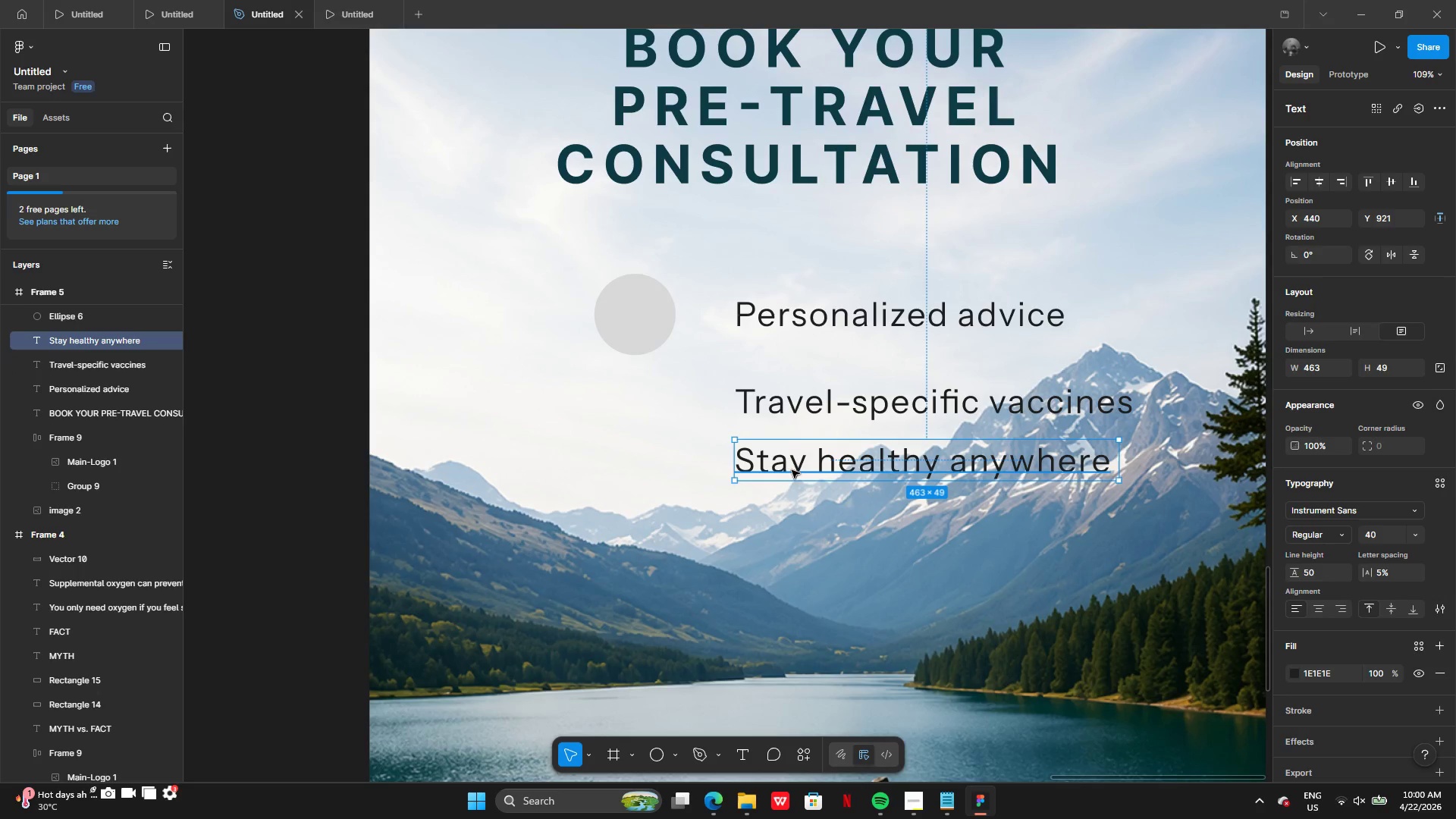 
left_click_drag(start_coordinate=[792, 467], to_coordinate=[790, 522])
 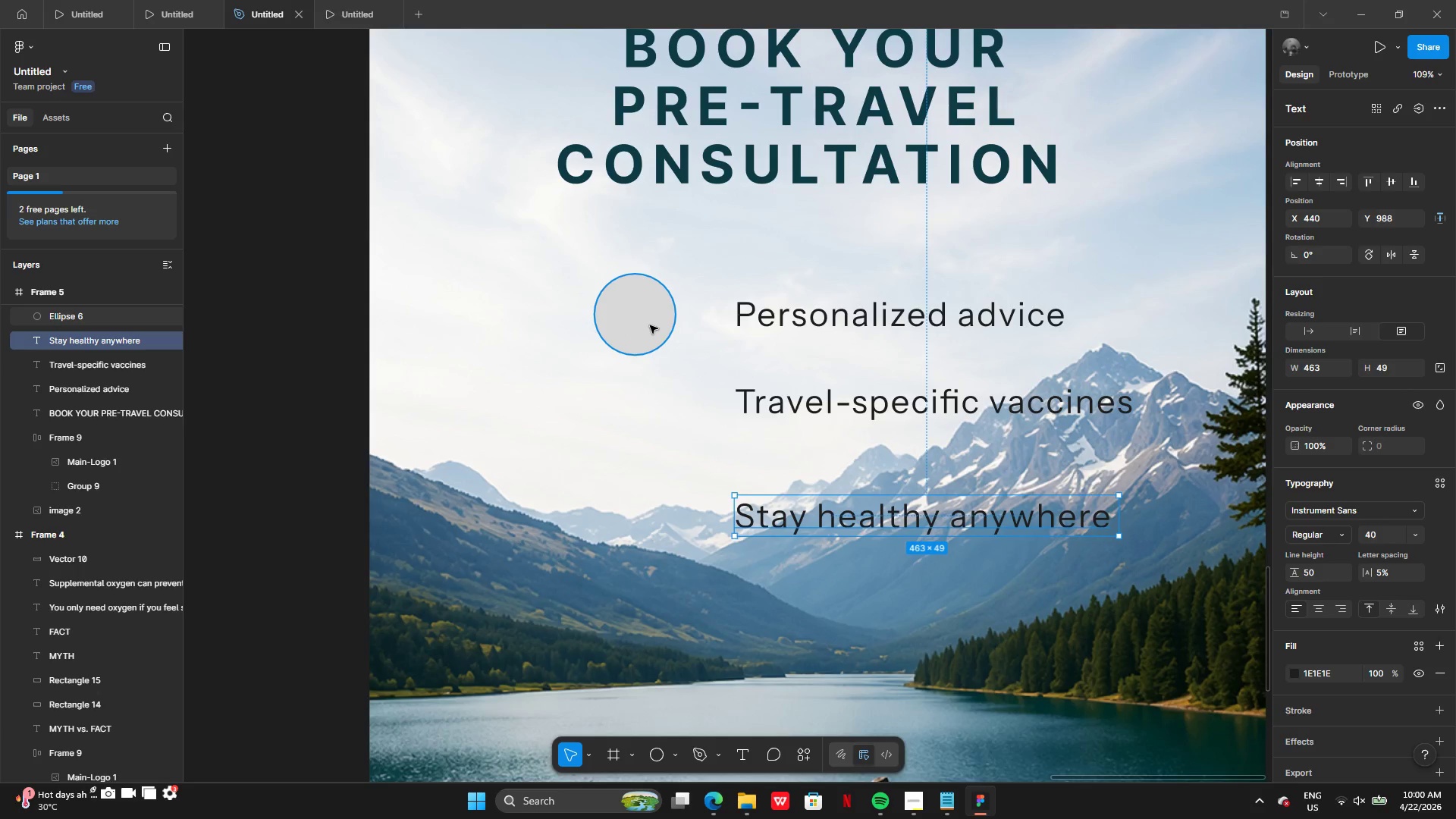 
left_click_drag(start_coordinate=[651, 325], to_coordinate=[663, 322])
 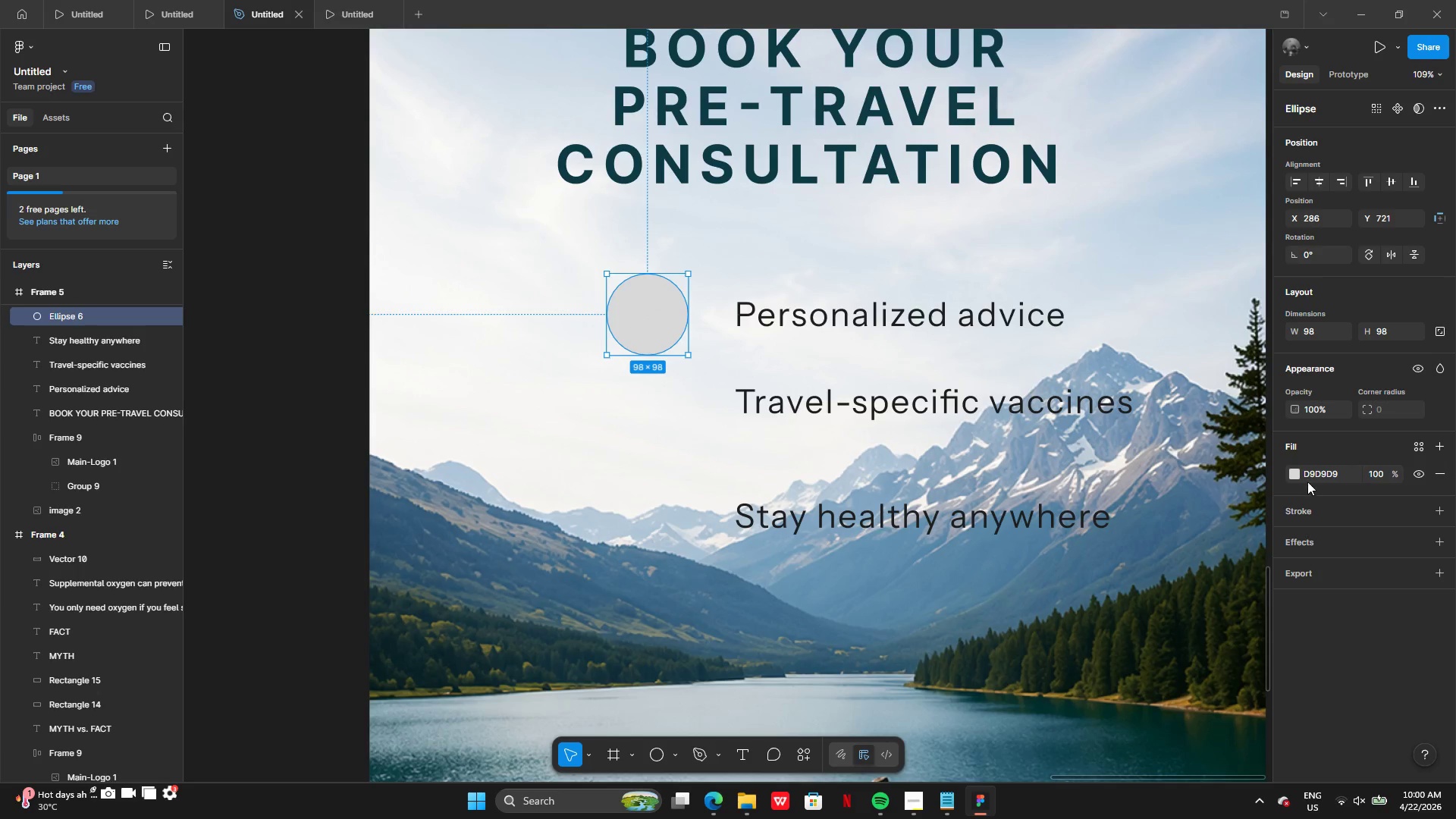 
left_click([1296, 477])
 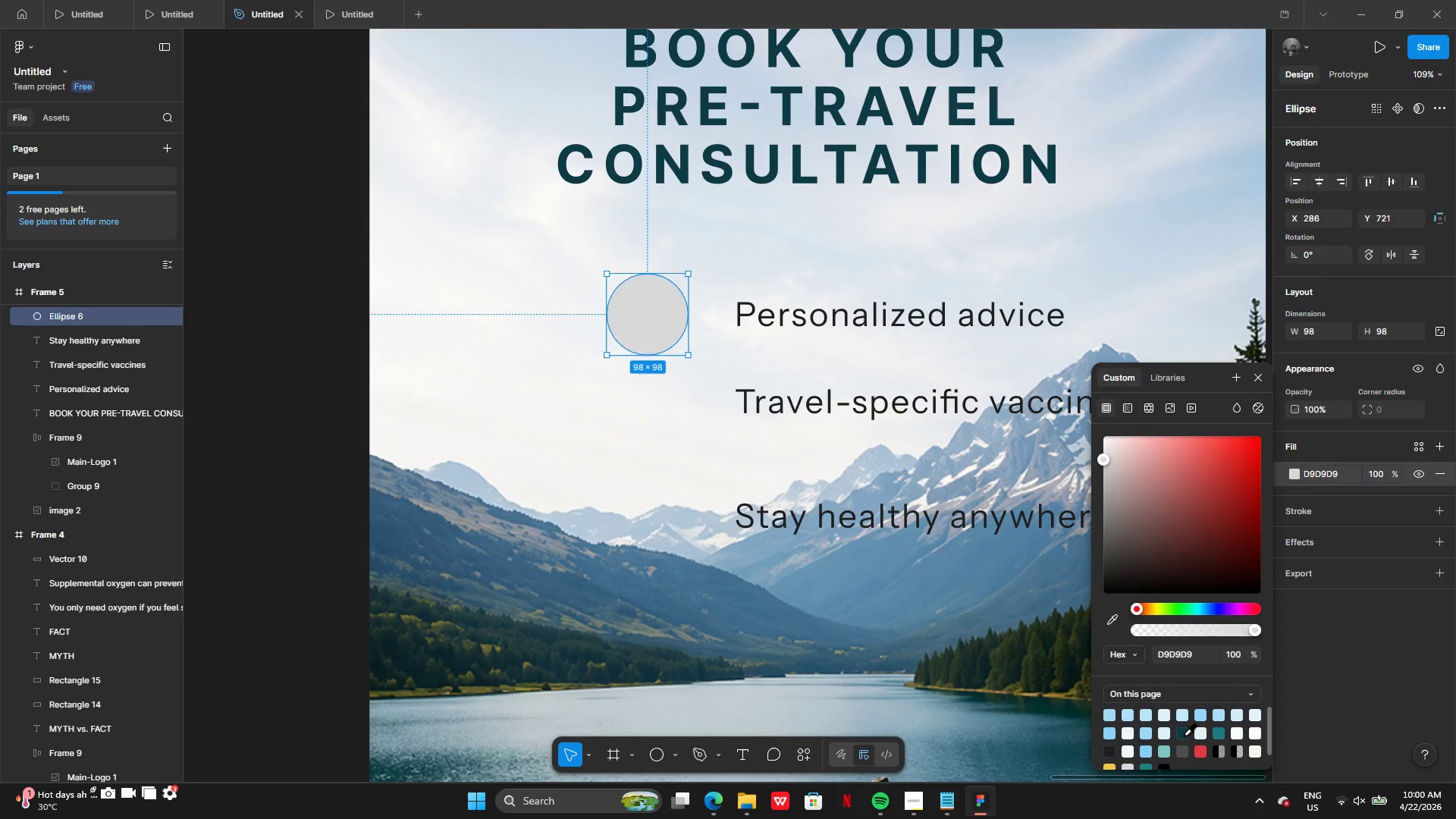 
left_click([1184, 735])
 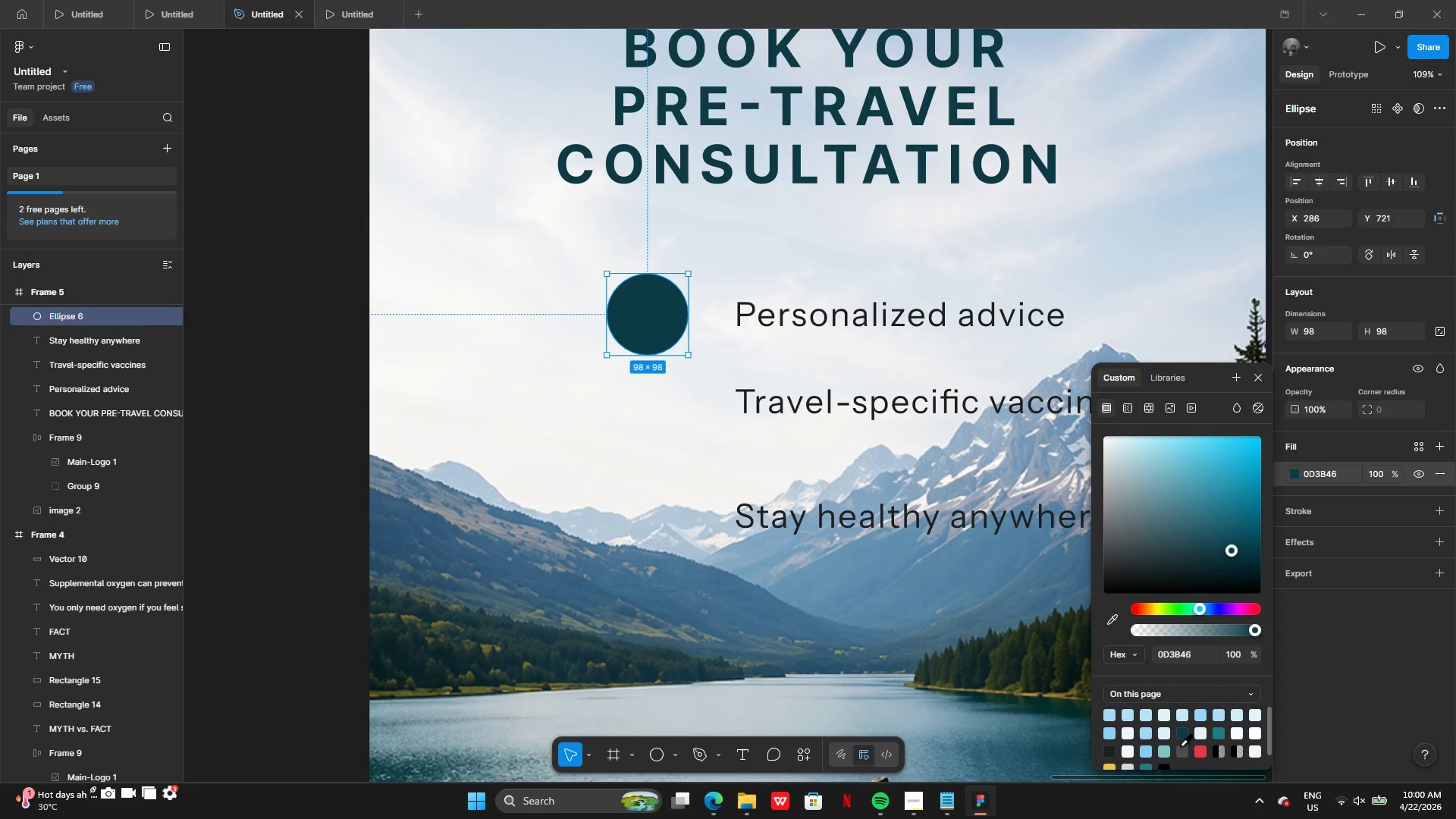 
wait(8.67)
 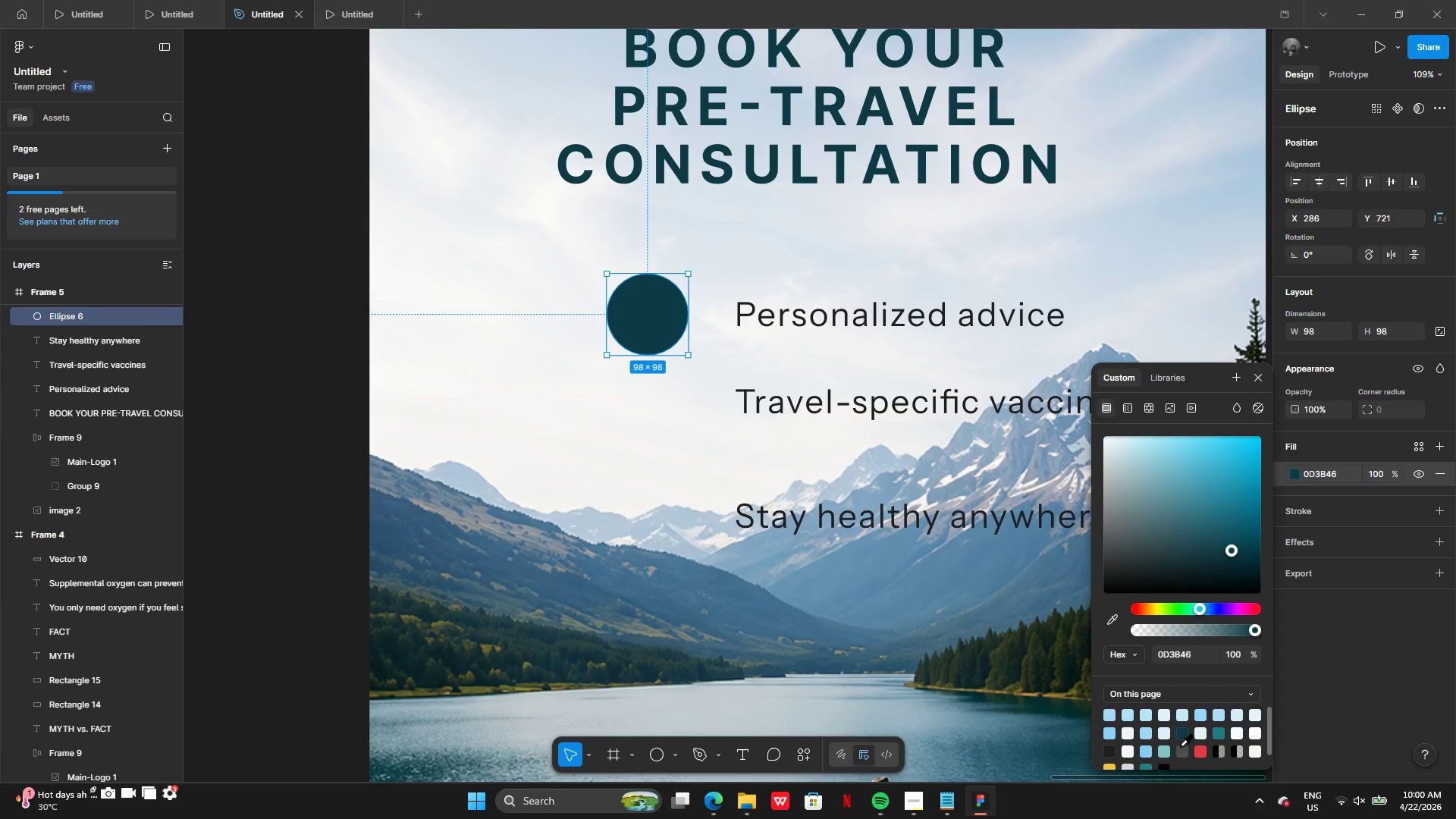 
left_click([1114, 621])
 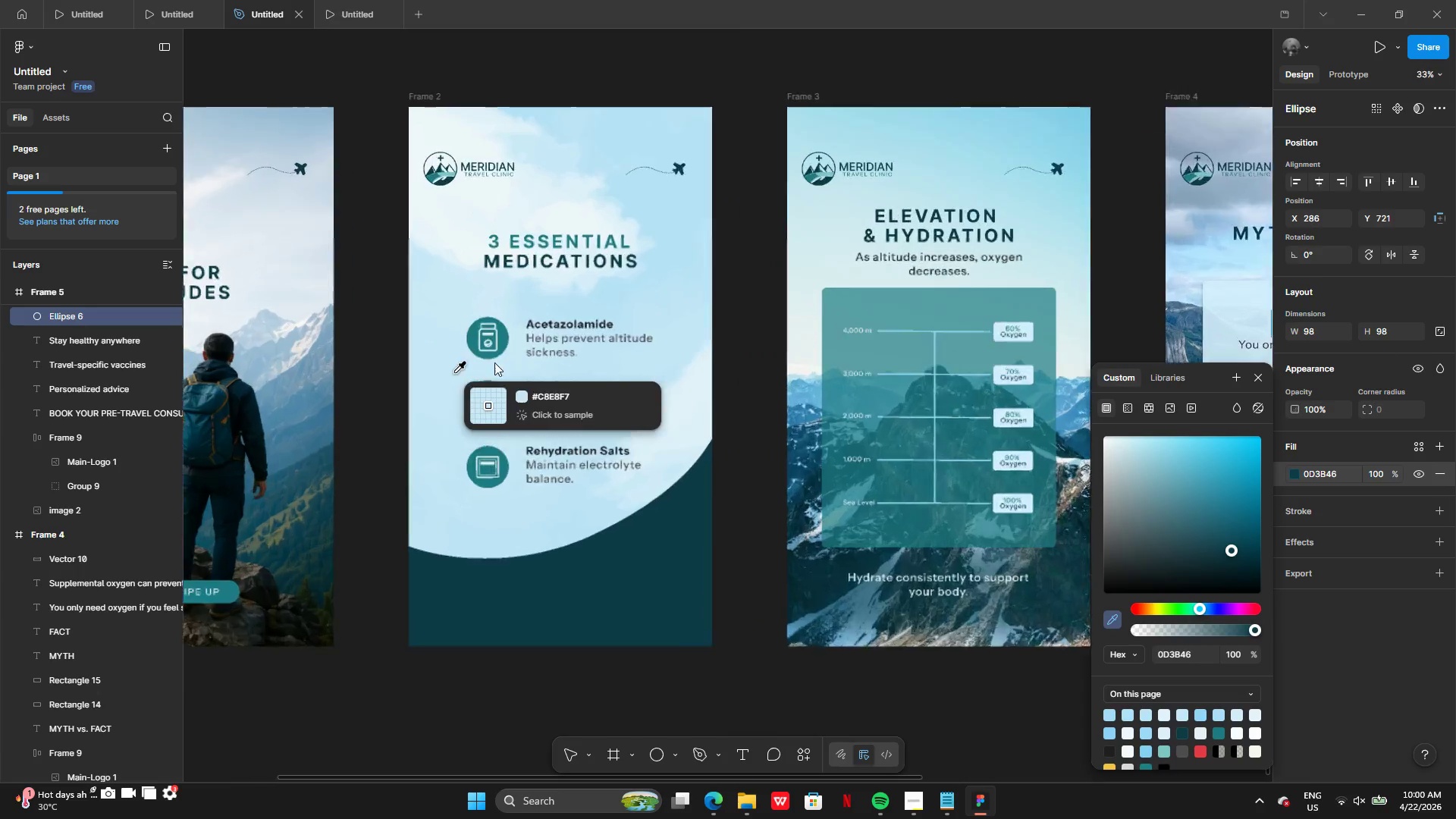 
wait(5.27)
 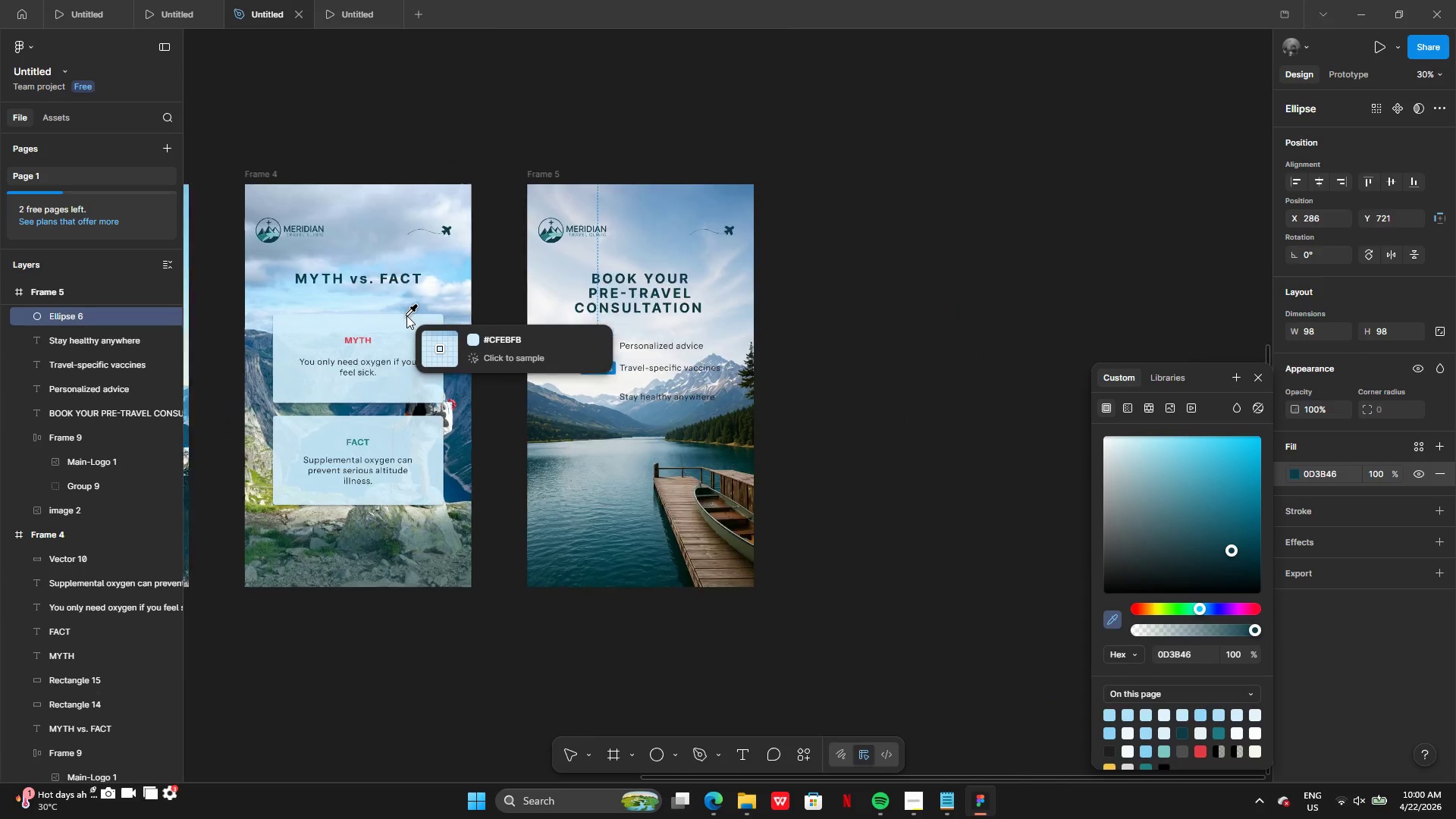 
left_click([549, 314])
 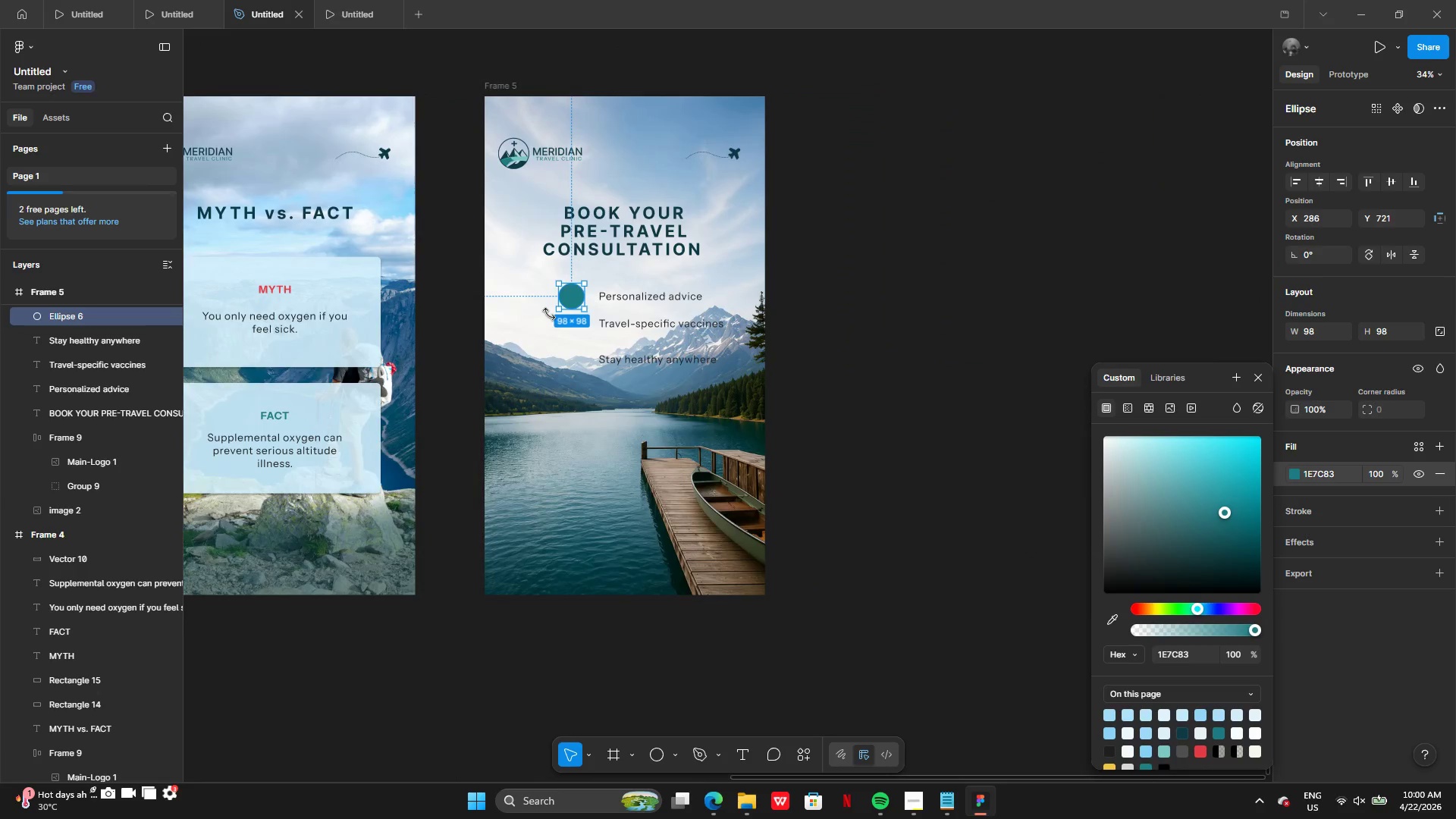 
left_click([627, 378])
 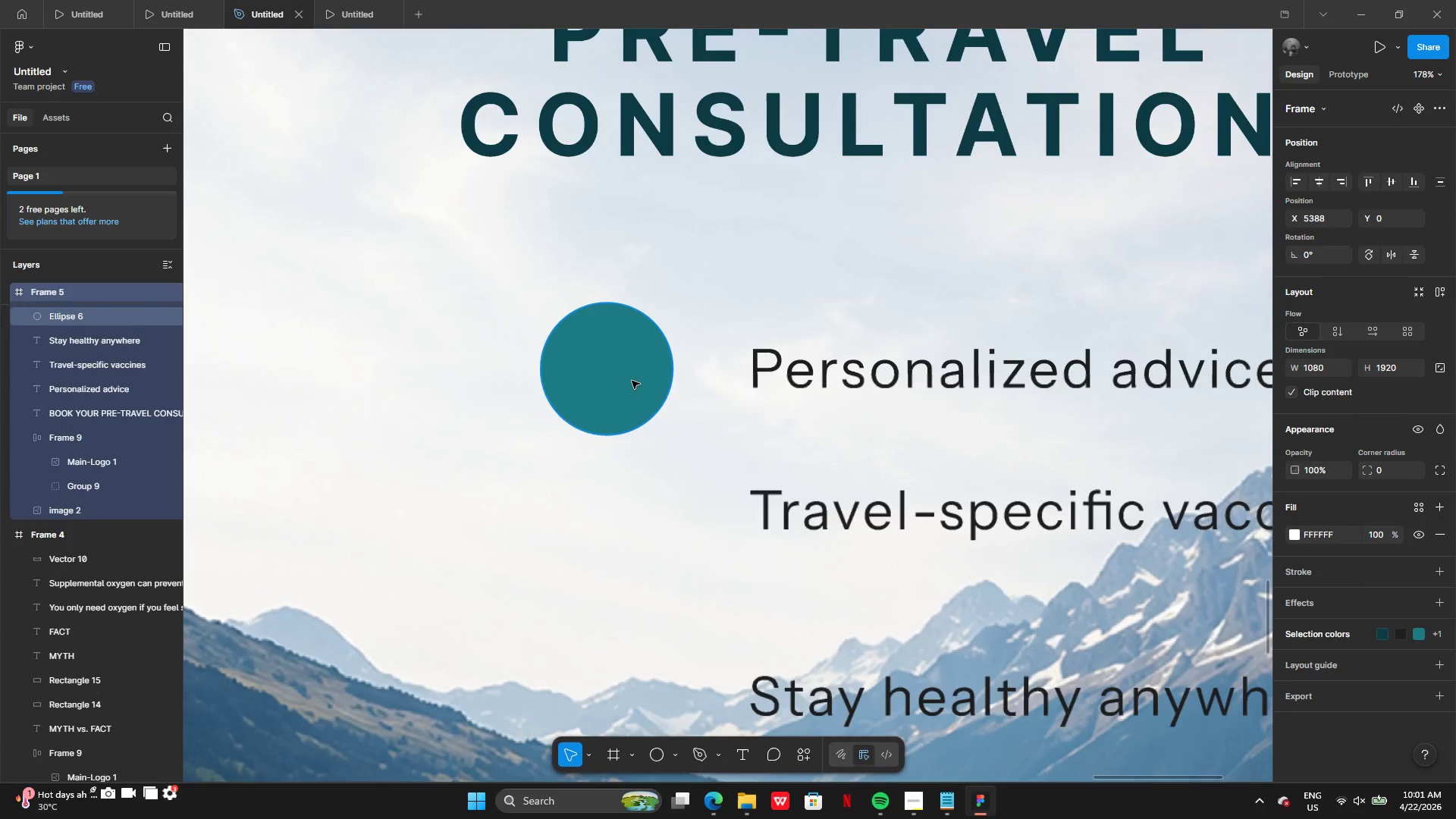 
left_click([624, 381])
 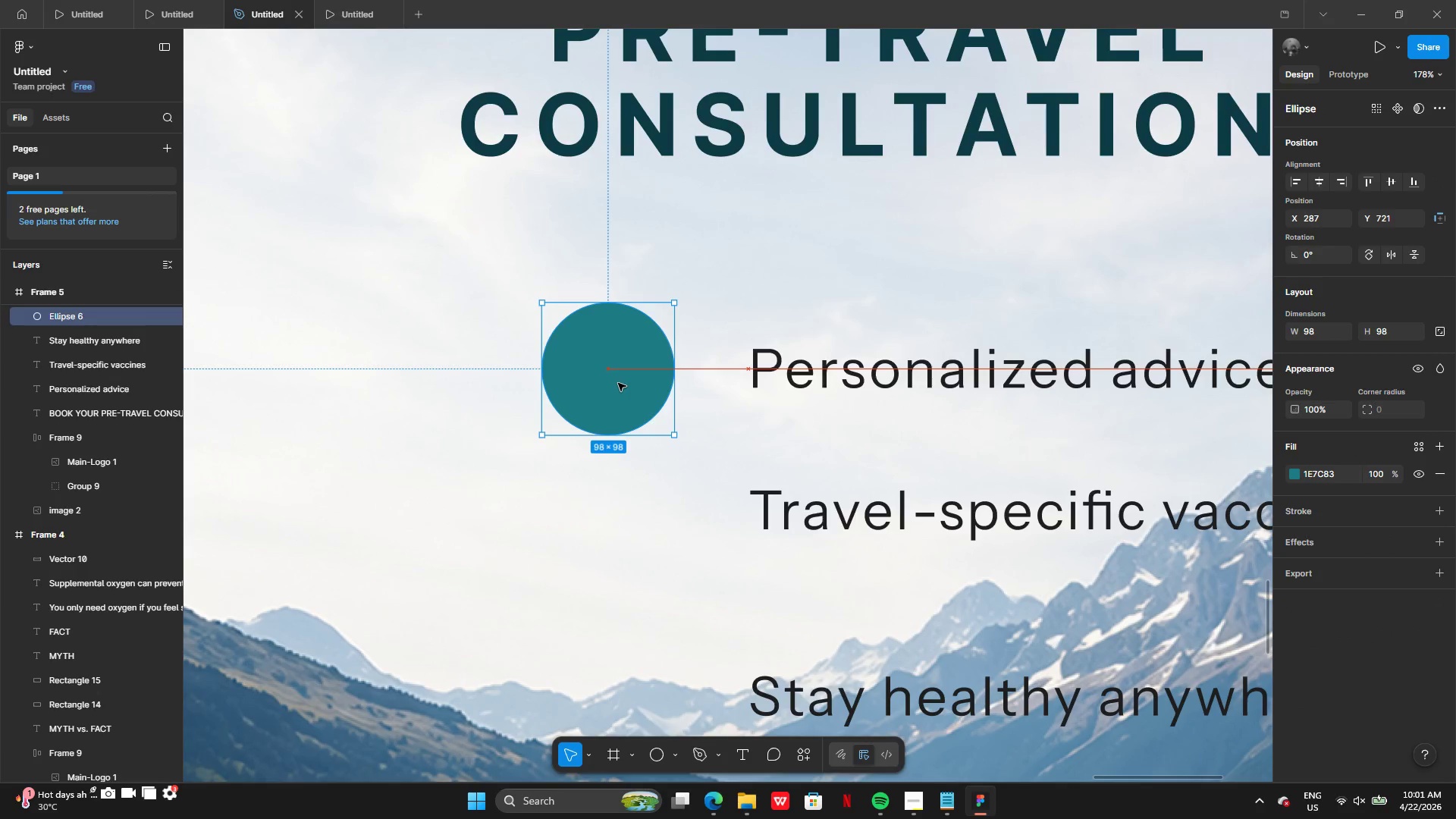 
hold_key(key=AltLeft, duration=0.39)
left_click_drag(start_coordinate=[617, 378], to_coordinate=[609, 464])
 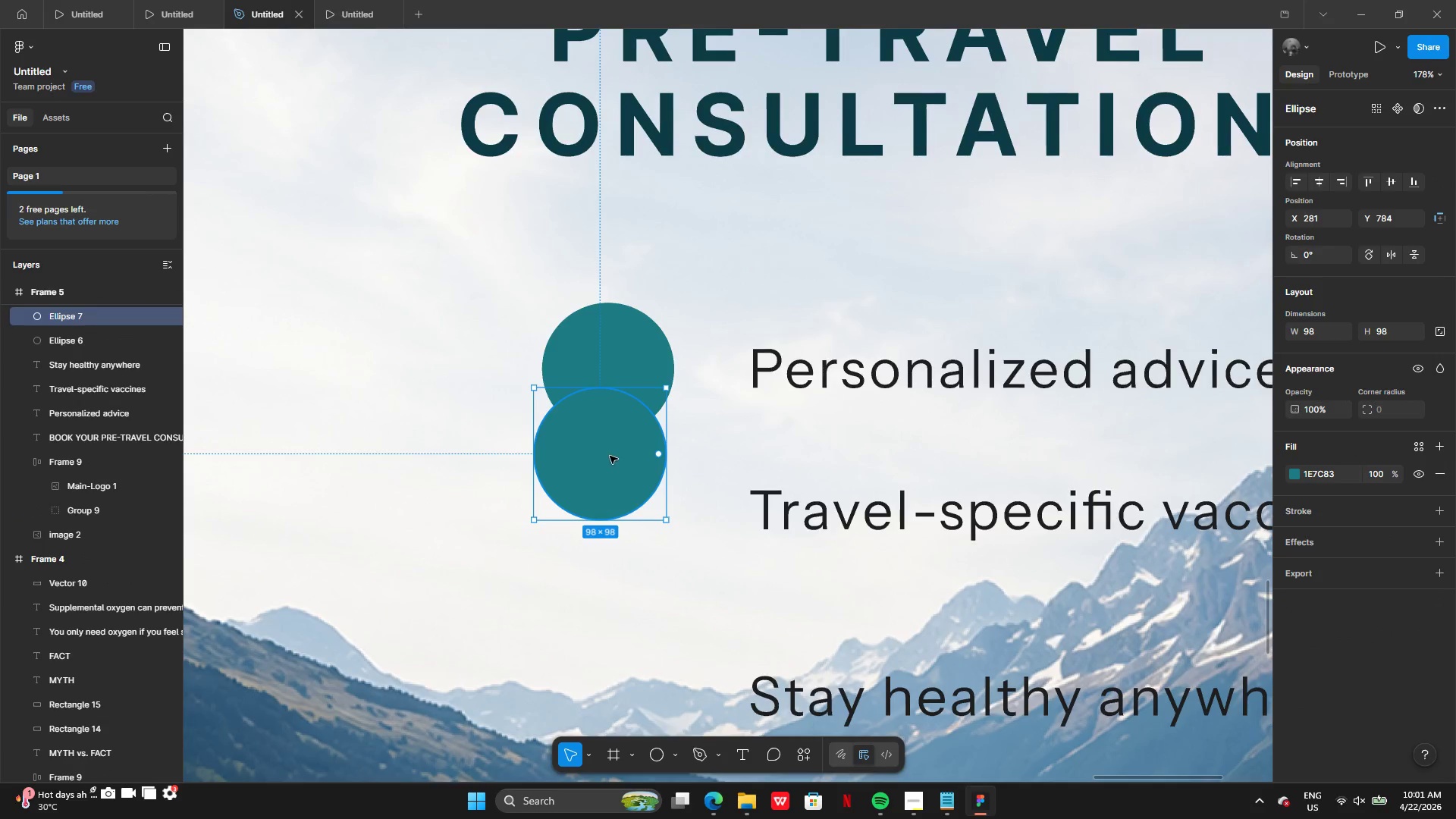 
left_click_drag(start_coordinate=[610, 456], to_coordinate=[613, 515])
 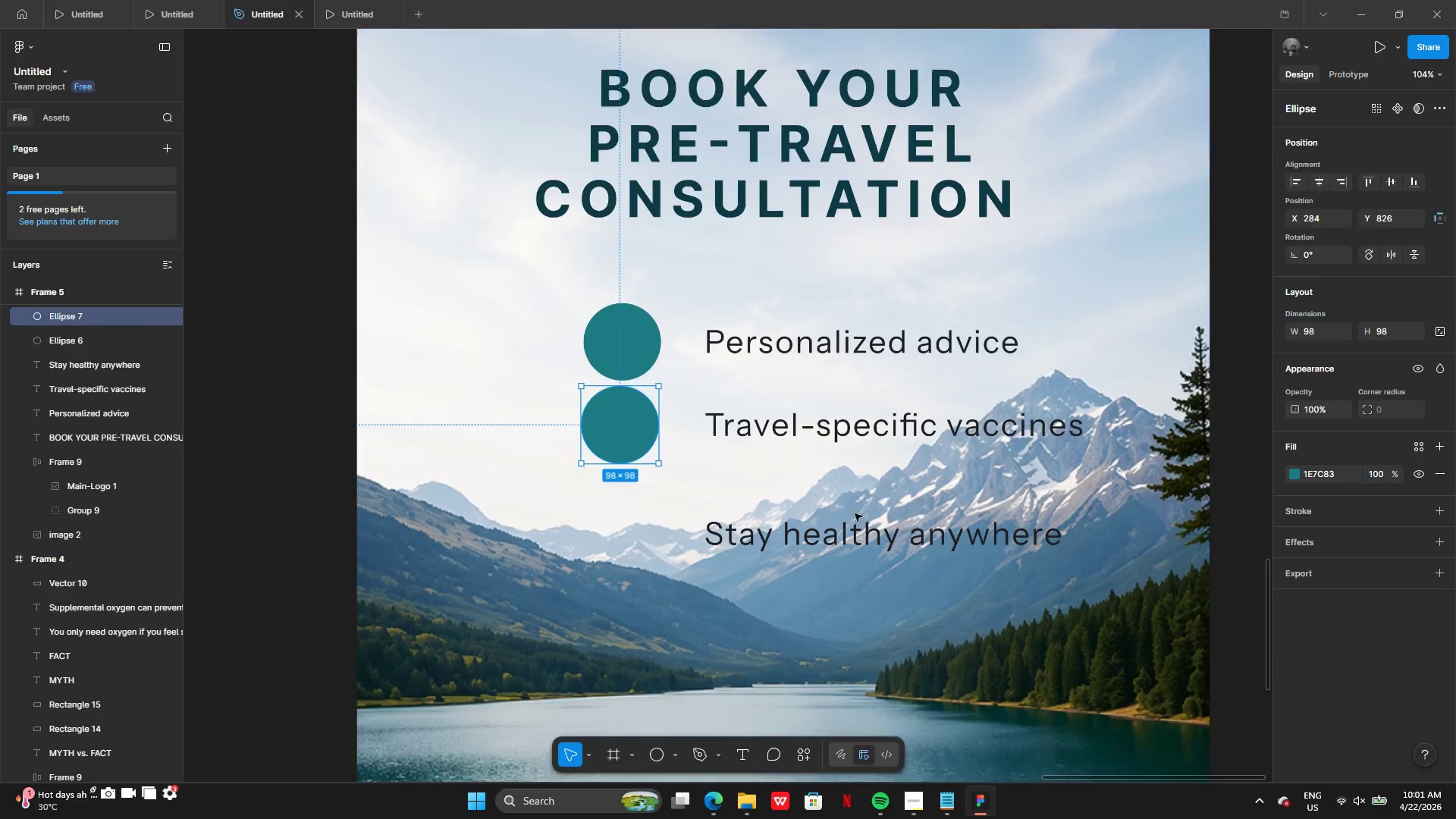 
left_click([789, 521])
 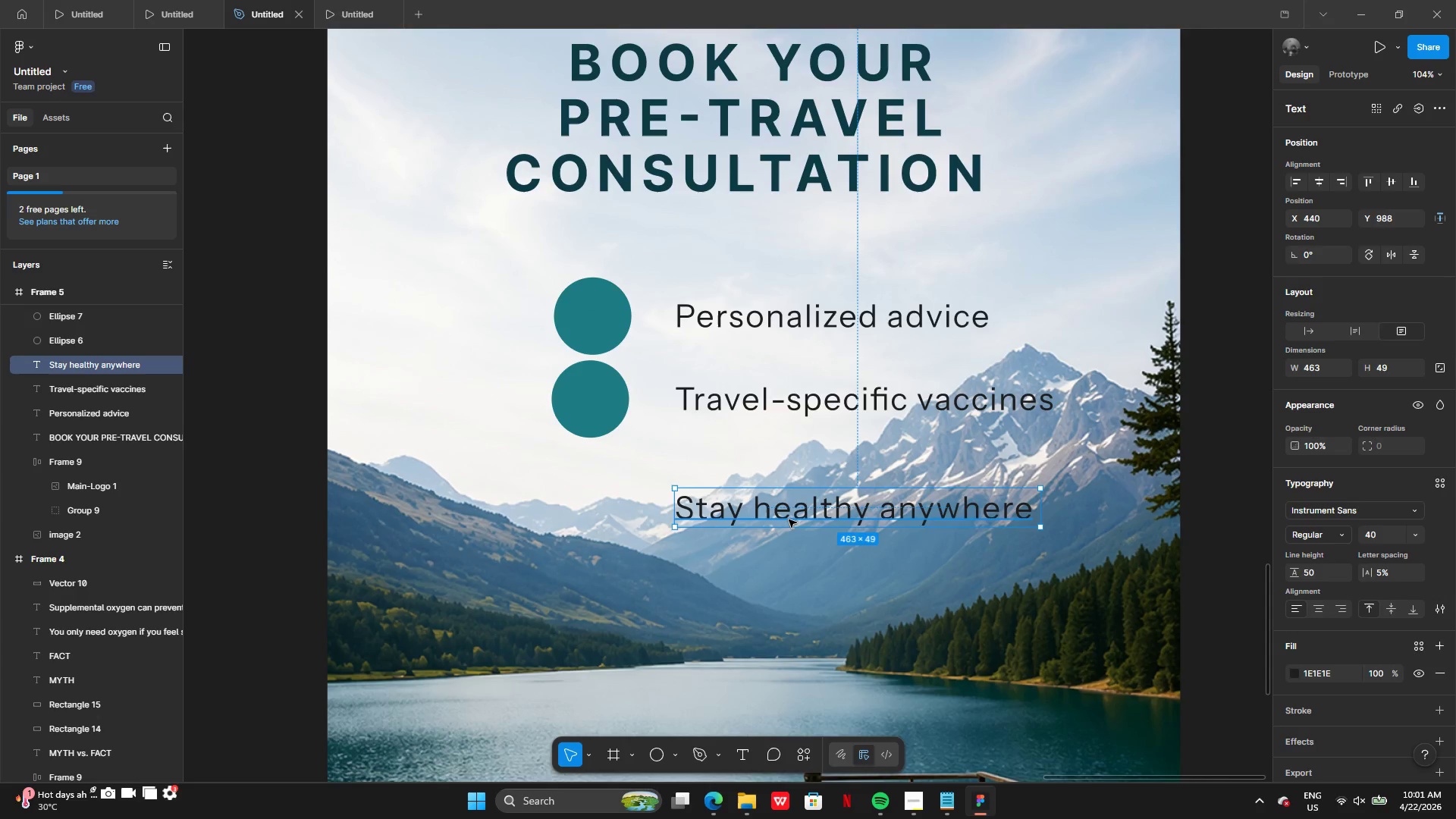 
left_click_drag(start_coordinate=[789, 518], to_coordinate=[770, 639])
 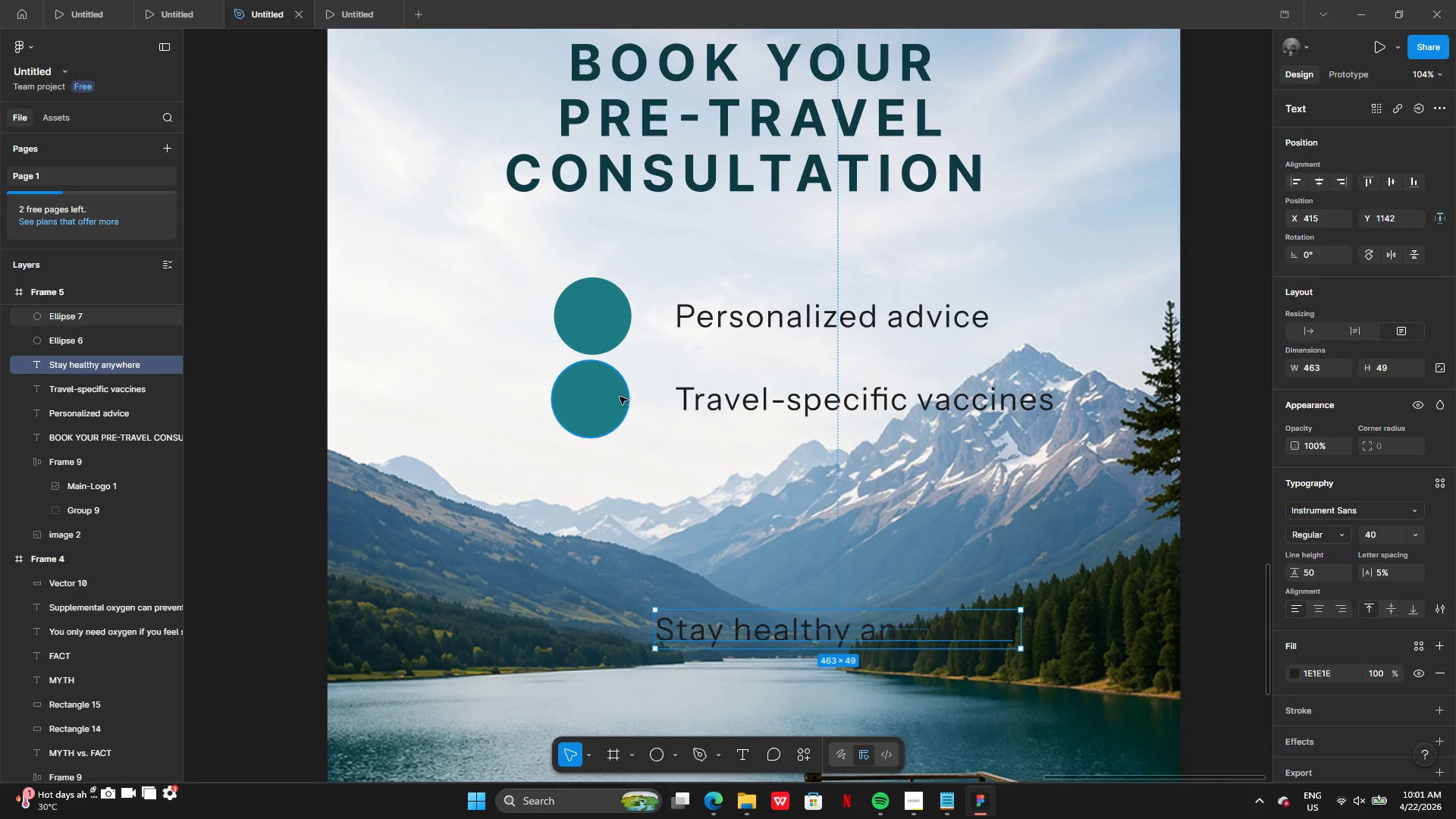 
left_click([618, 399])
 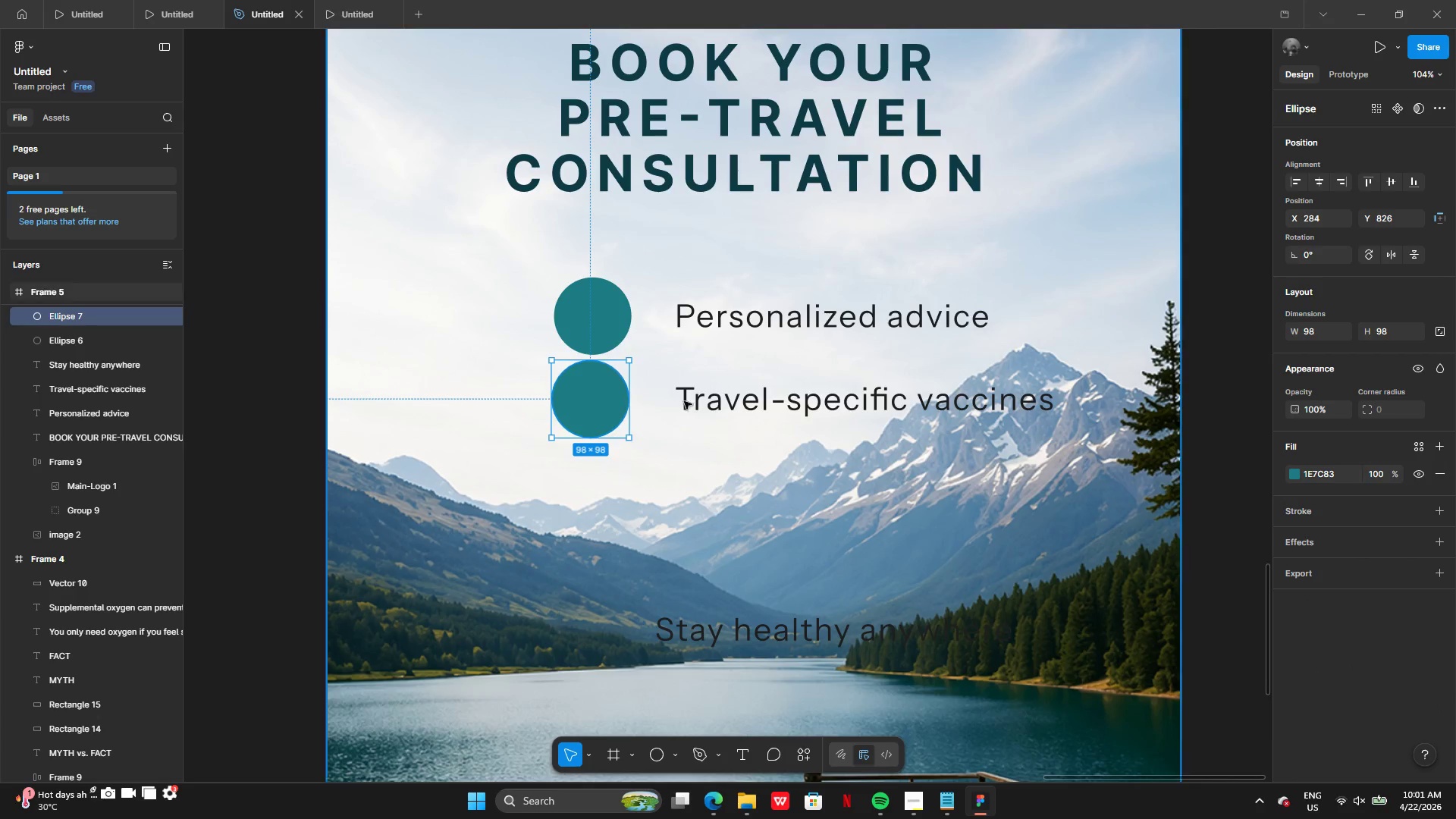 
left_click([748, 406])
 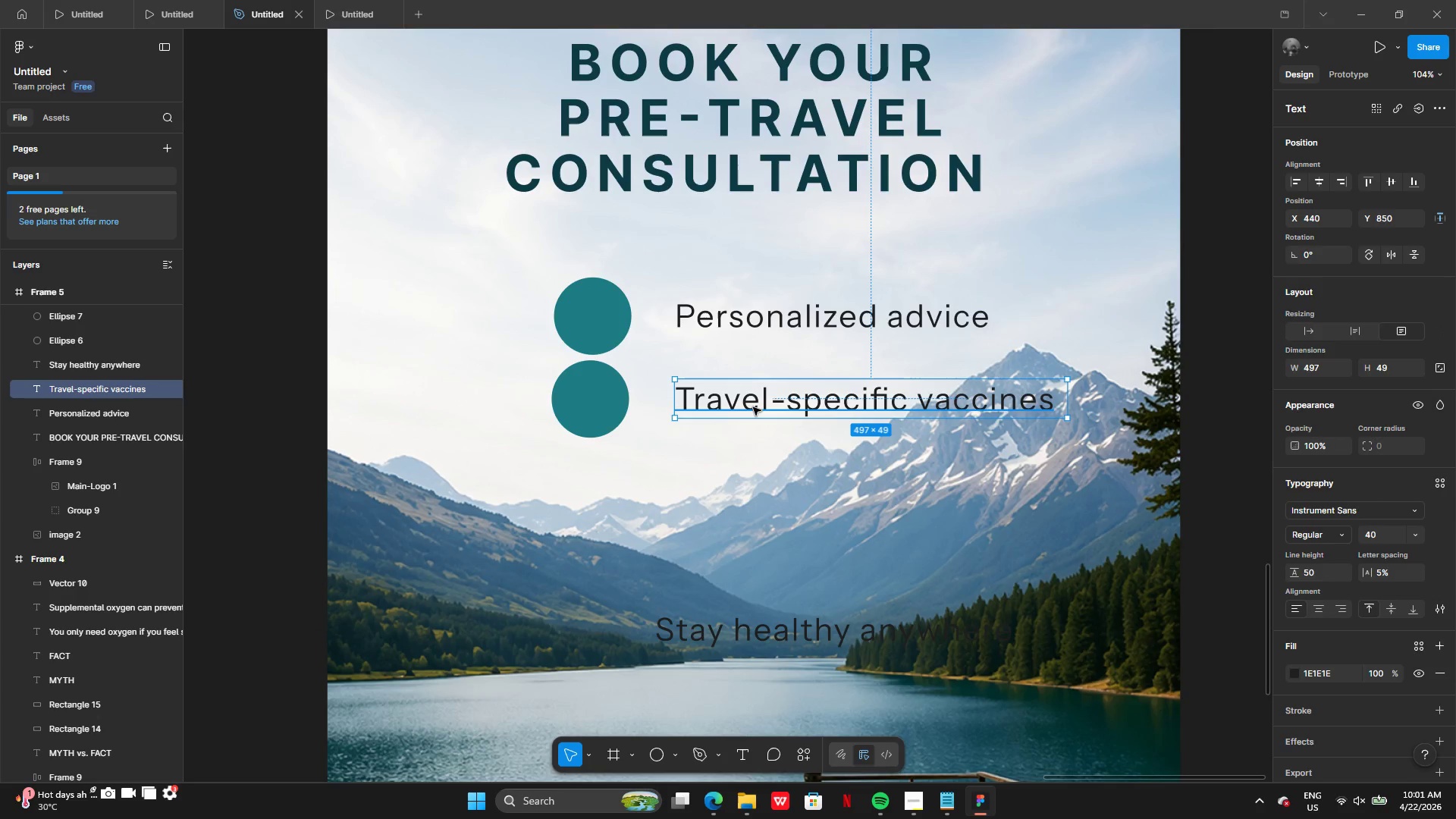 
left_click_drag(start_coordinate=[753, 407], to_coordinate=[750, 426])
 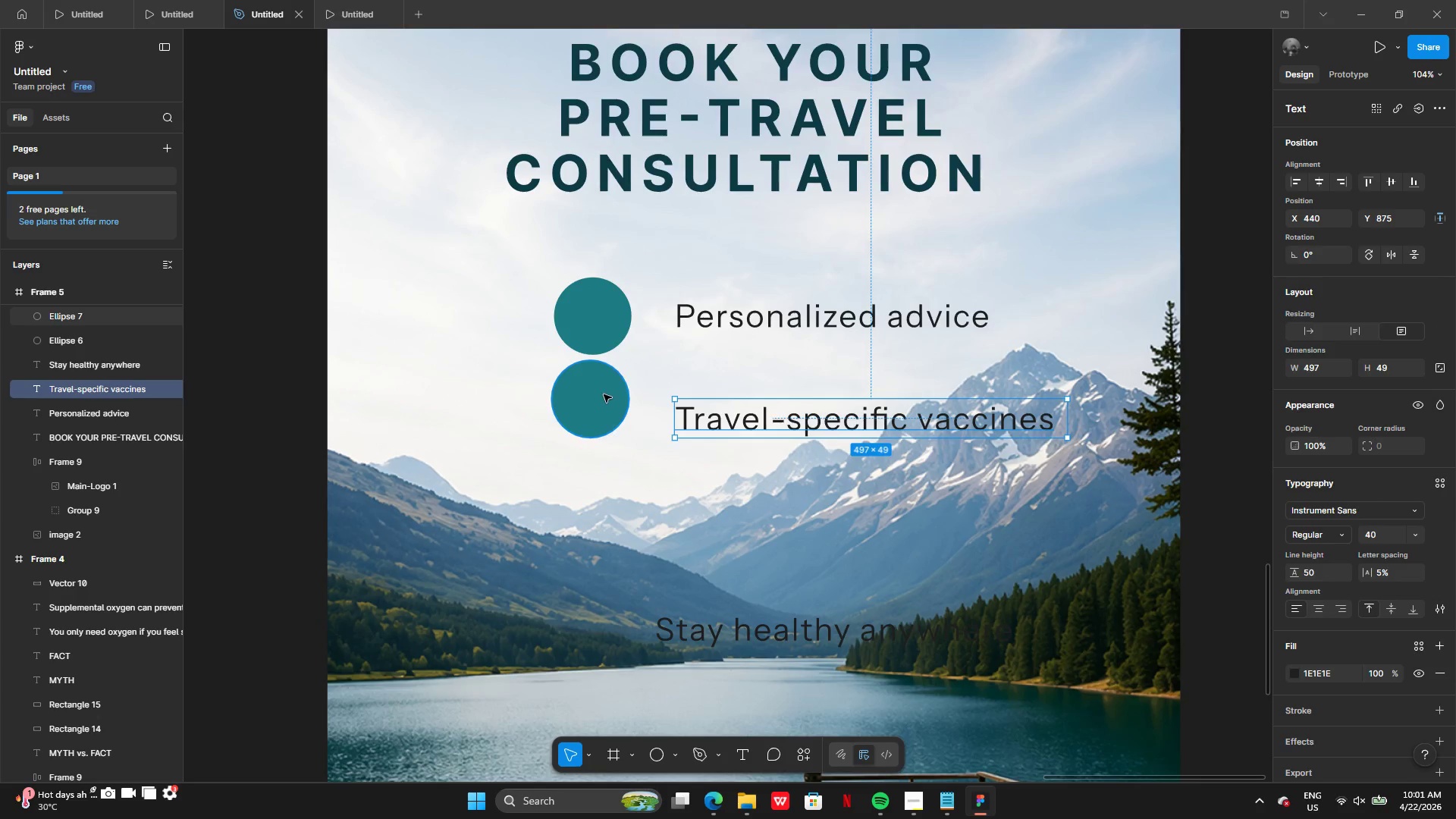 
left_click([604, 394])
 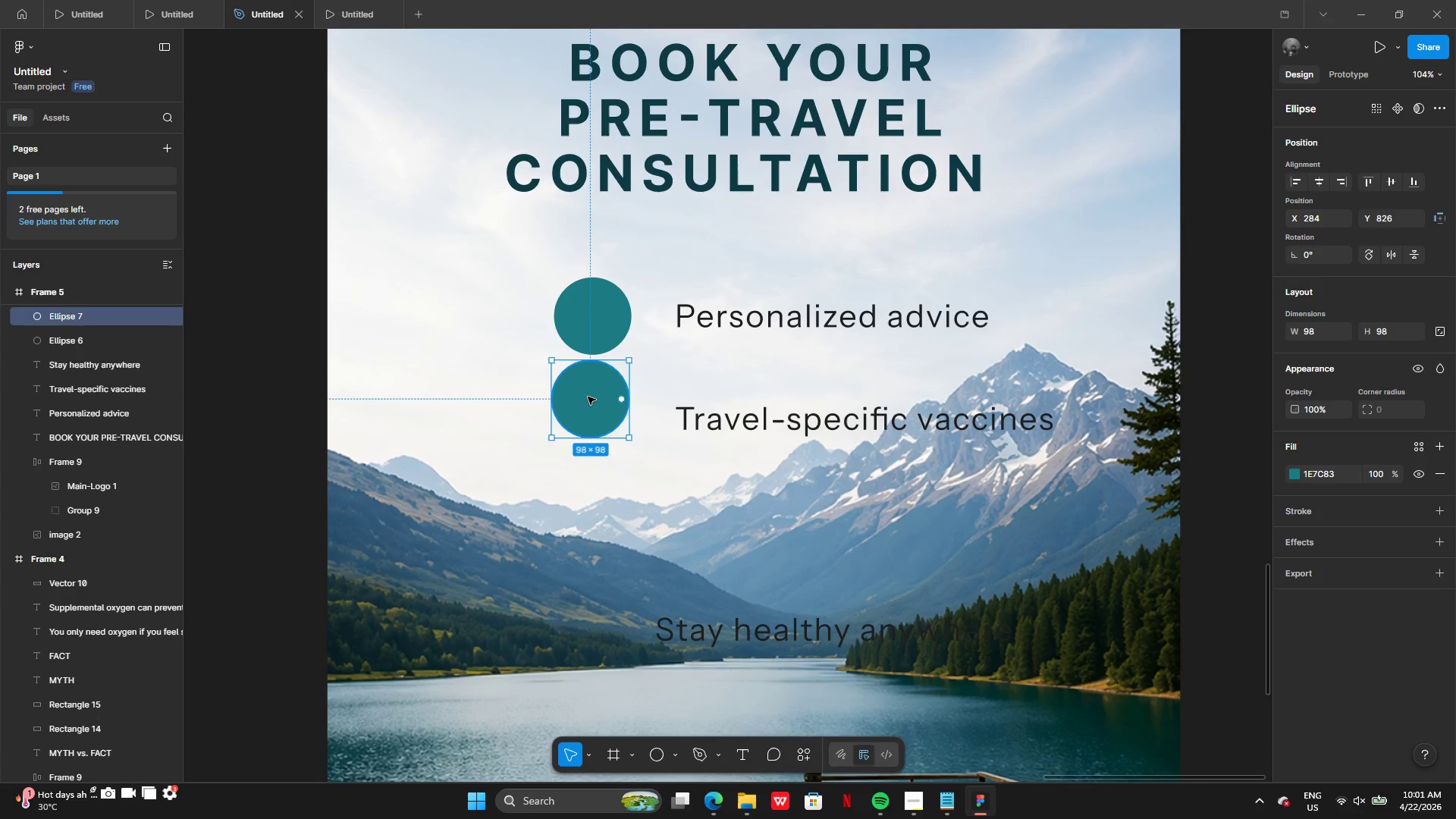 
left_click_drag(start_coordinate=[588, 397], to_coordinate=[589, 419])
 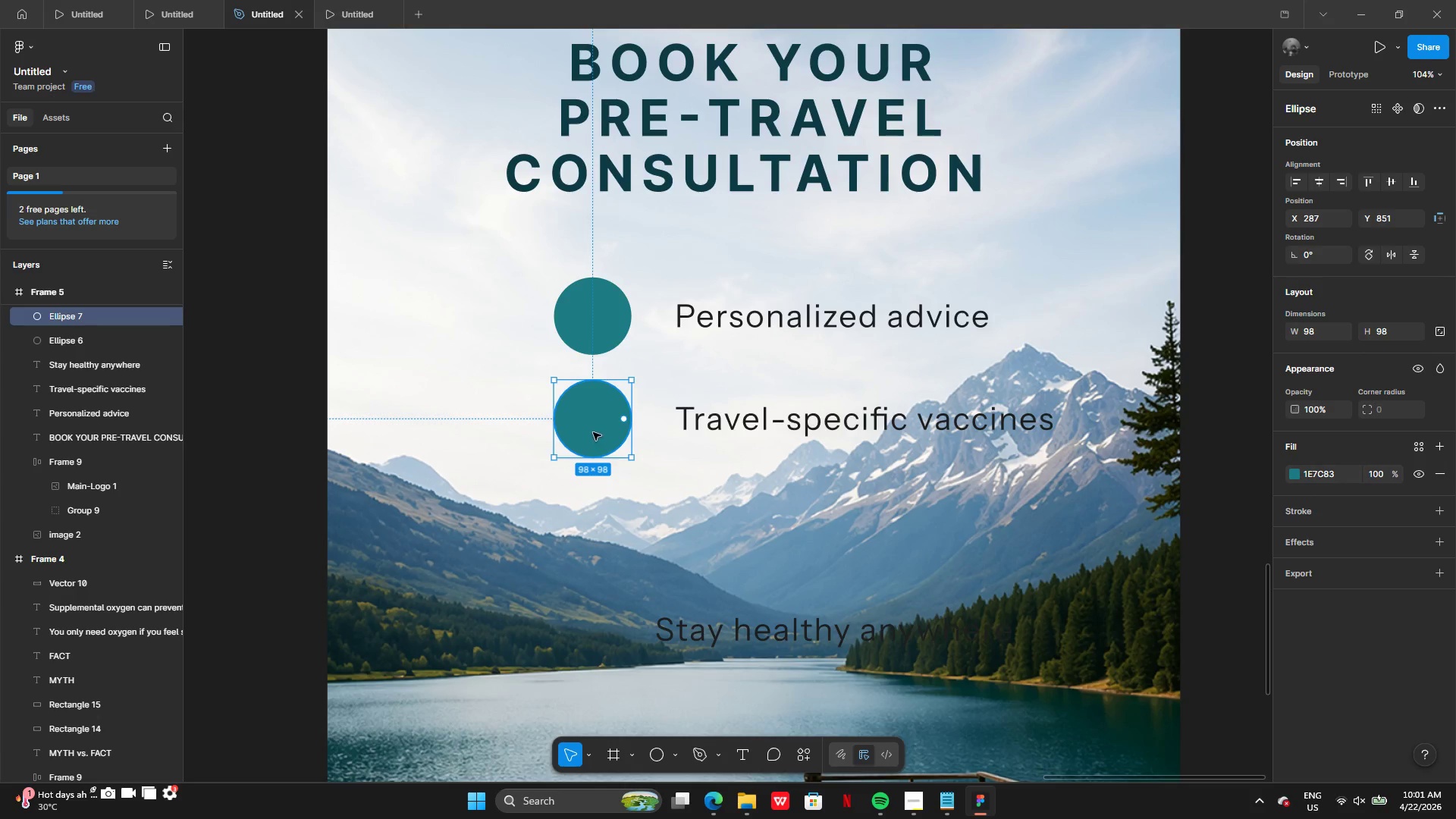 
hold_key(key=AltLeft, duration=0.41)
left_click_drag(start_coordinate=[592, 431], to_coordinate=[592, 483])
 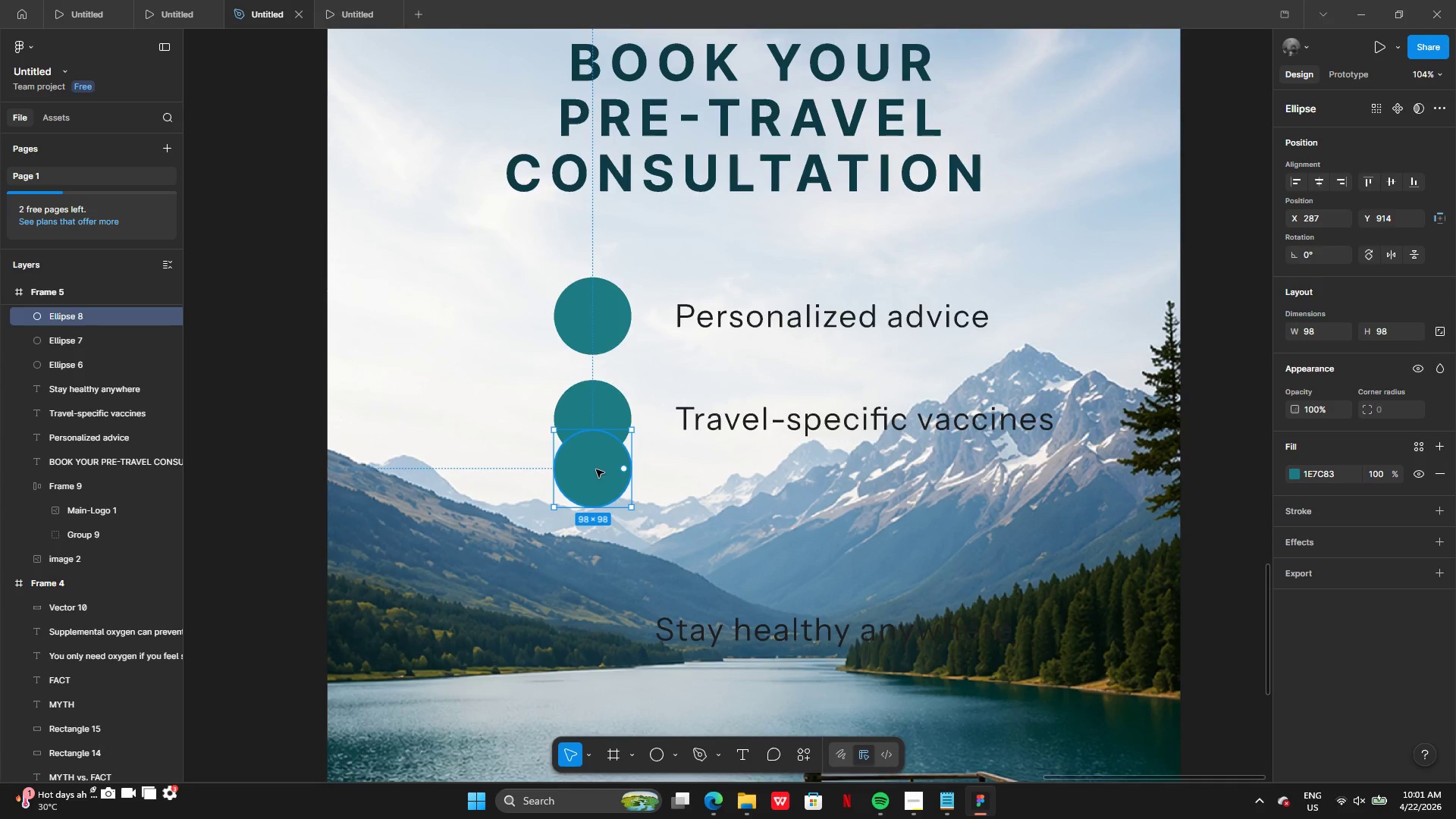 
left_click_drag(start_coordinate=[596, 469], to_coordinate=[598, 524])
 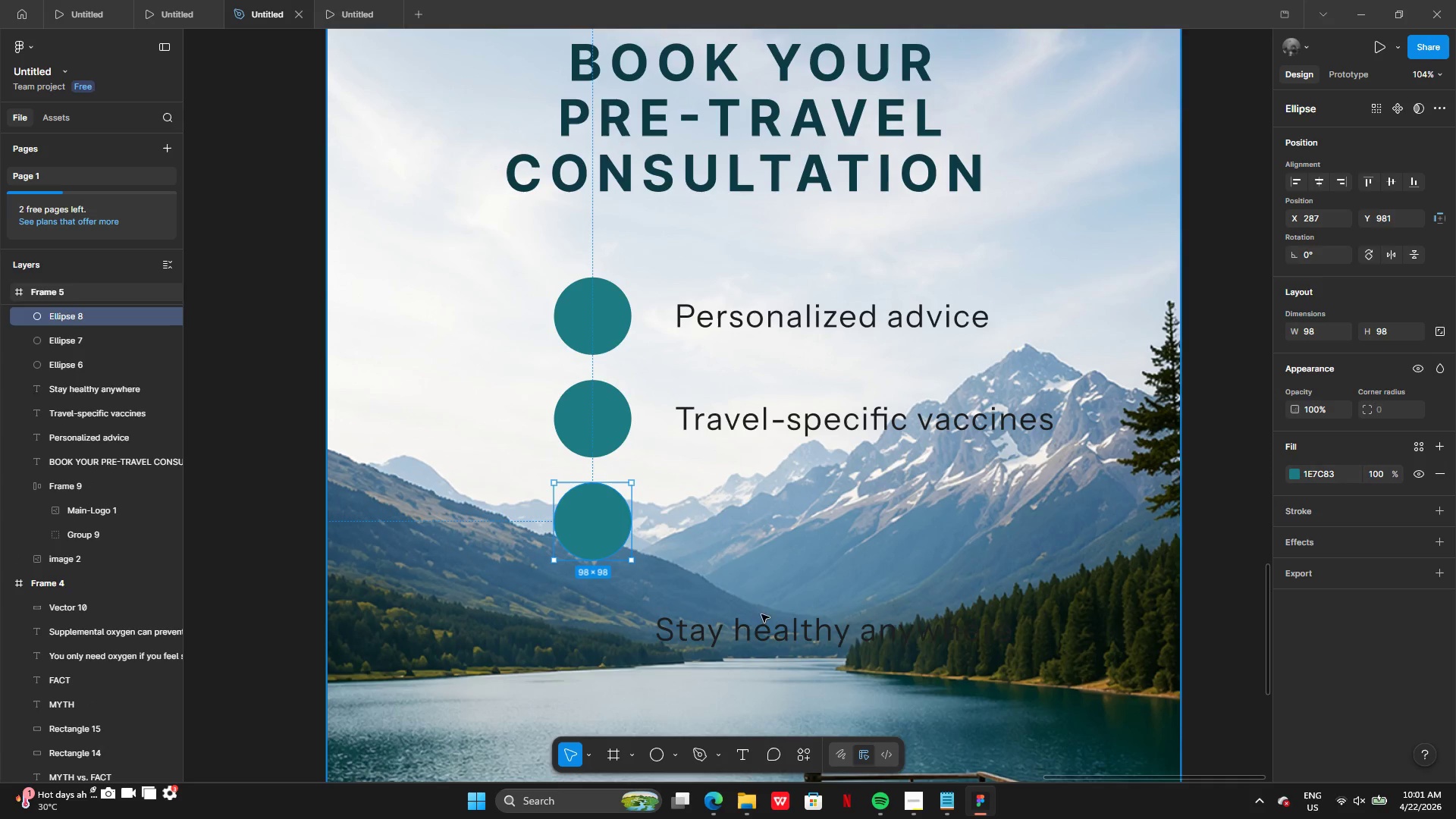 
left_click([758, 623])
 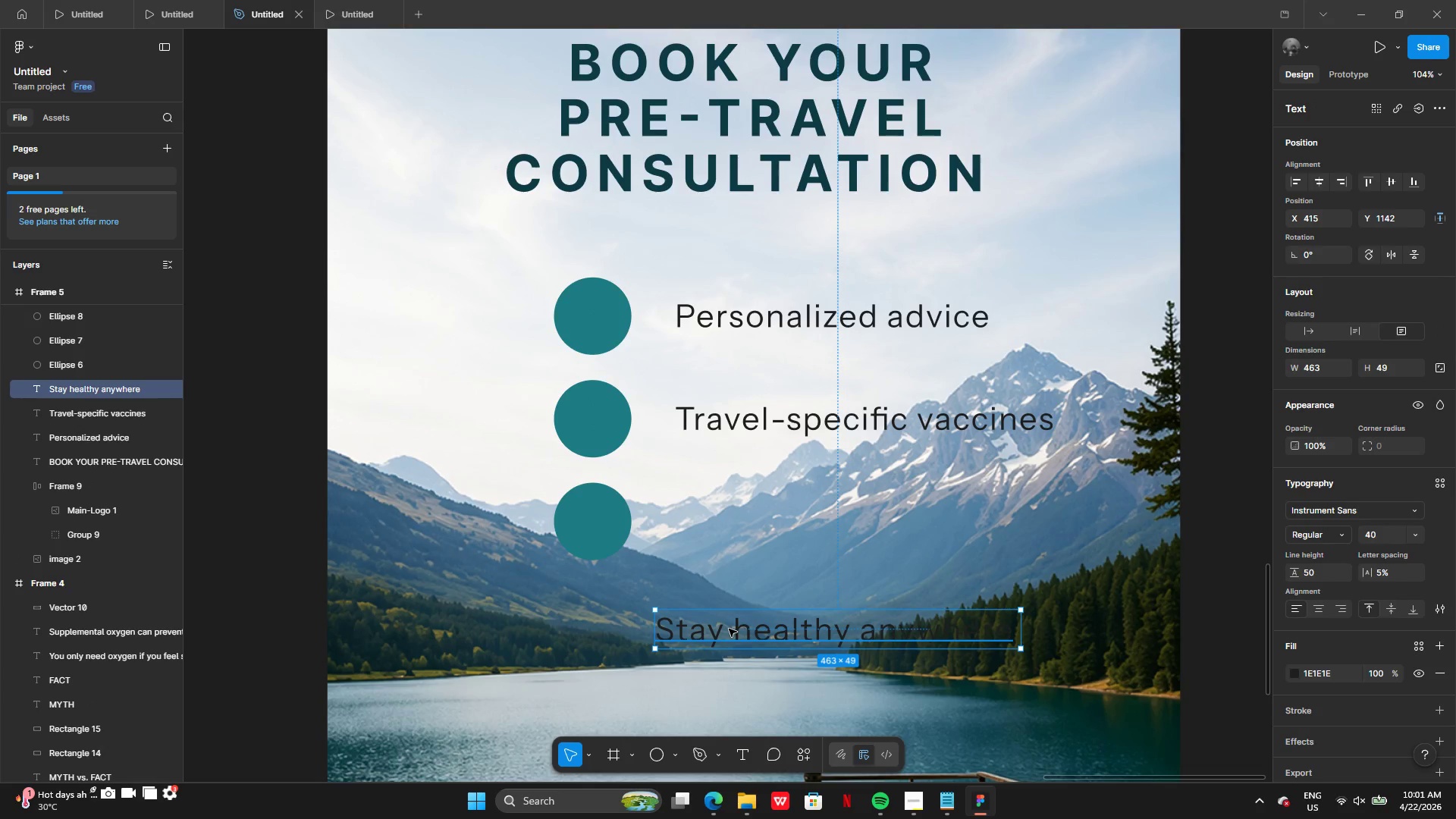 
left_click_drag(start_coordinate=[730, 629], to_coordinate=[750, 519])
 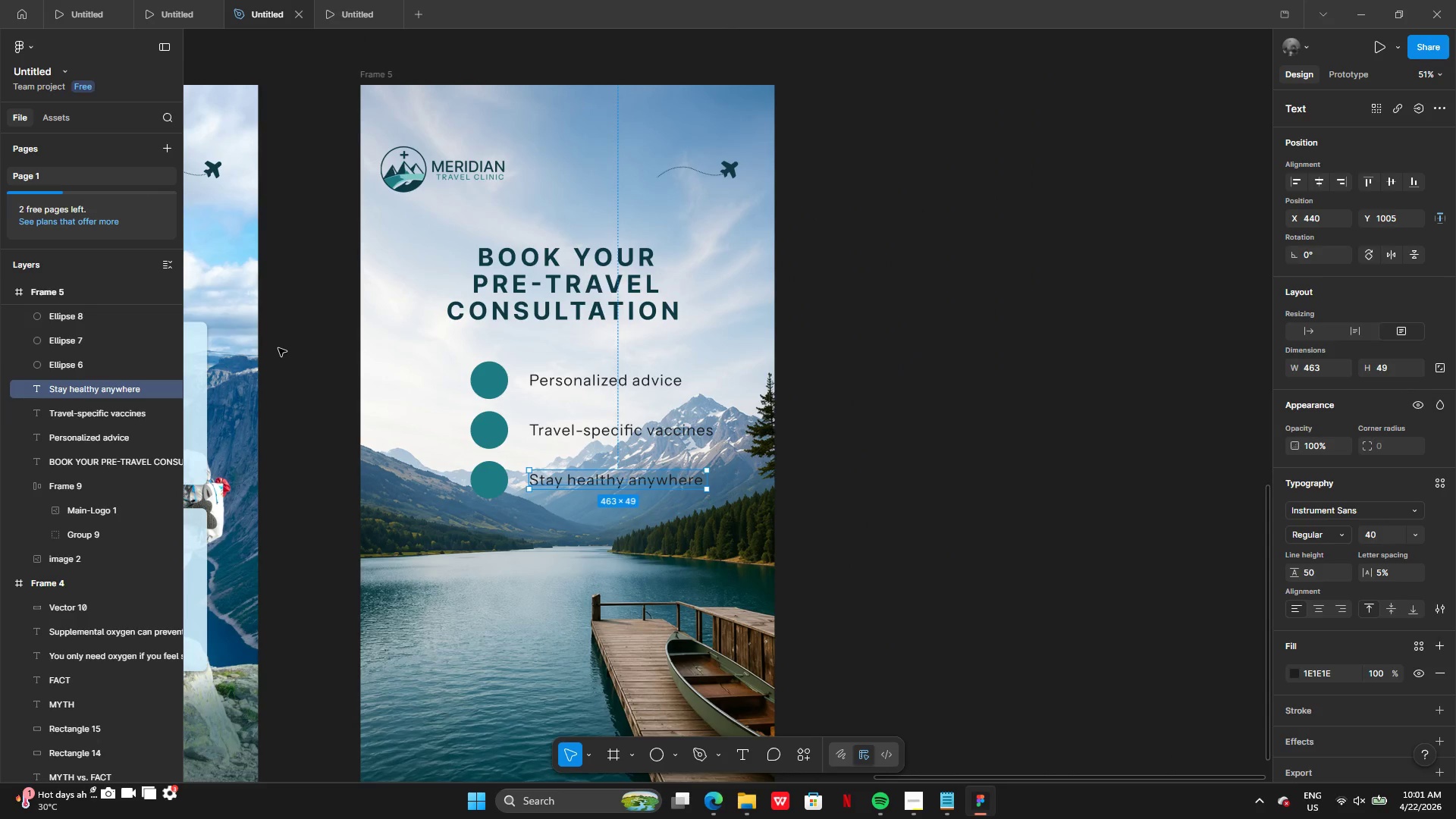 
wait(15.03)
 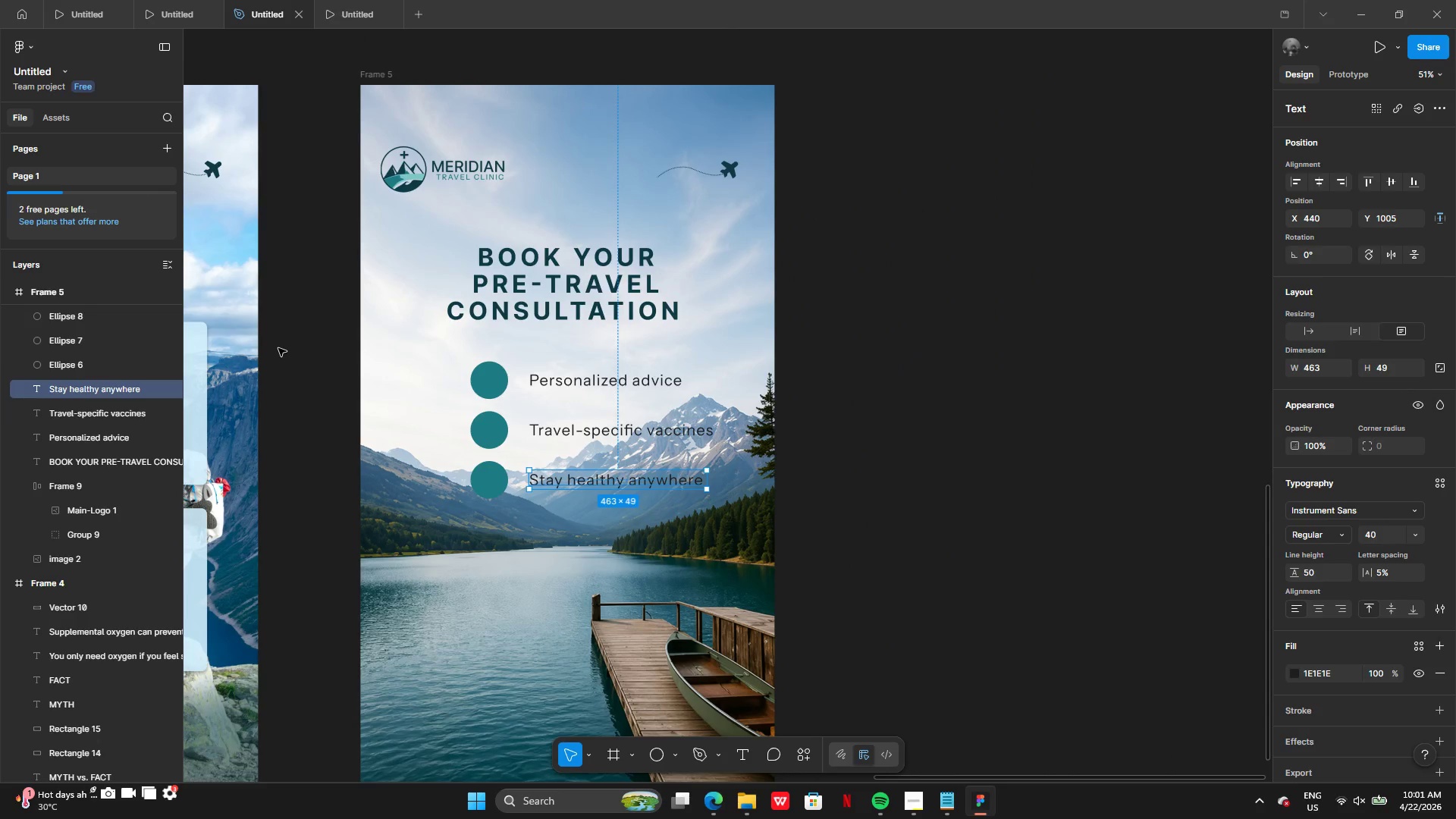 
left_click([582, 388])
 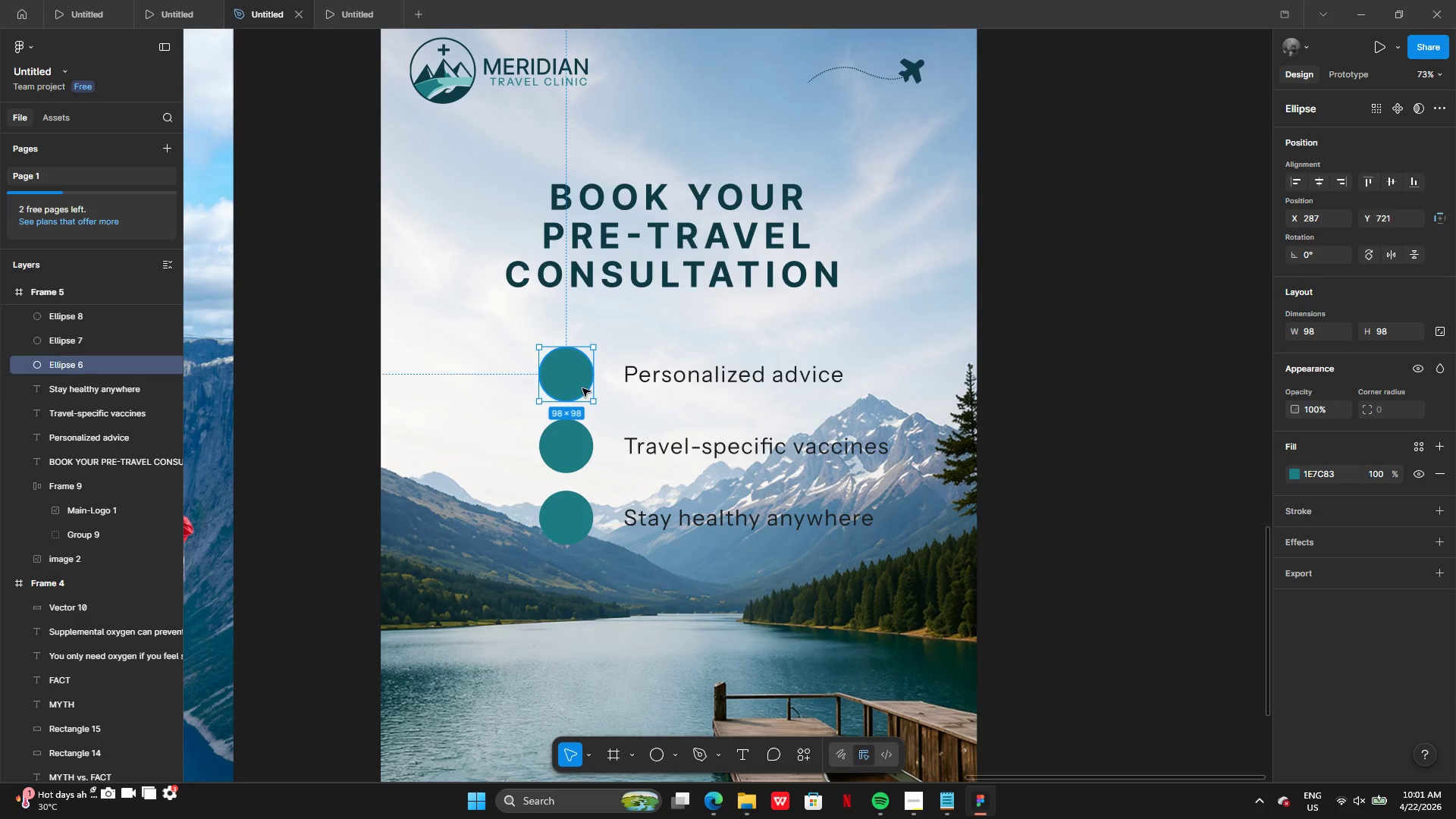 
hold_key(key=ShiftLeft, duration=1.0)
left_click([575, 471])
 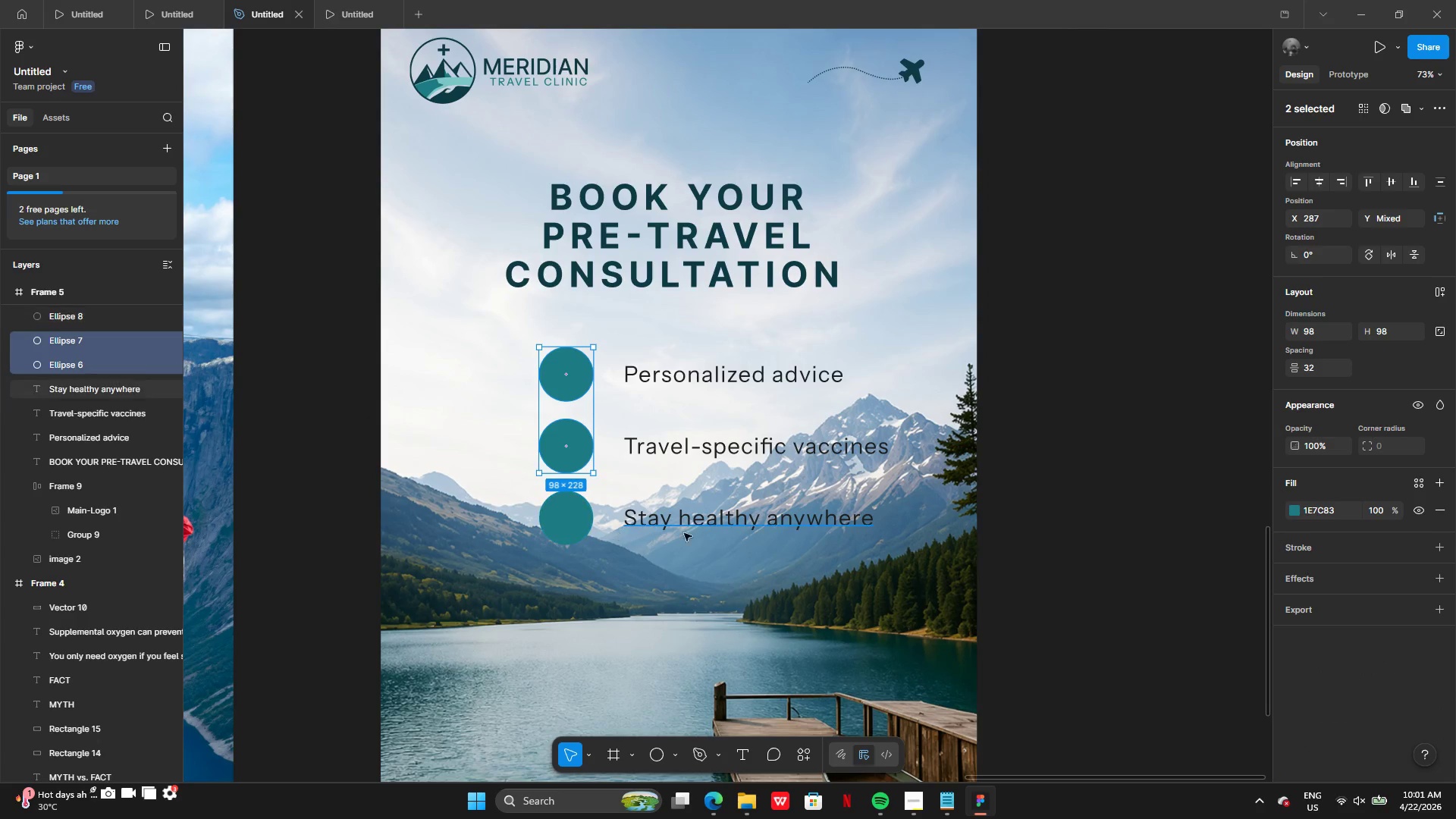 
left_click([706, 533])
 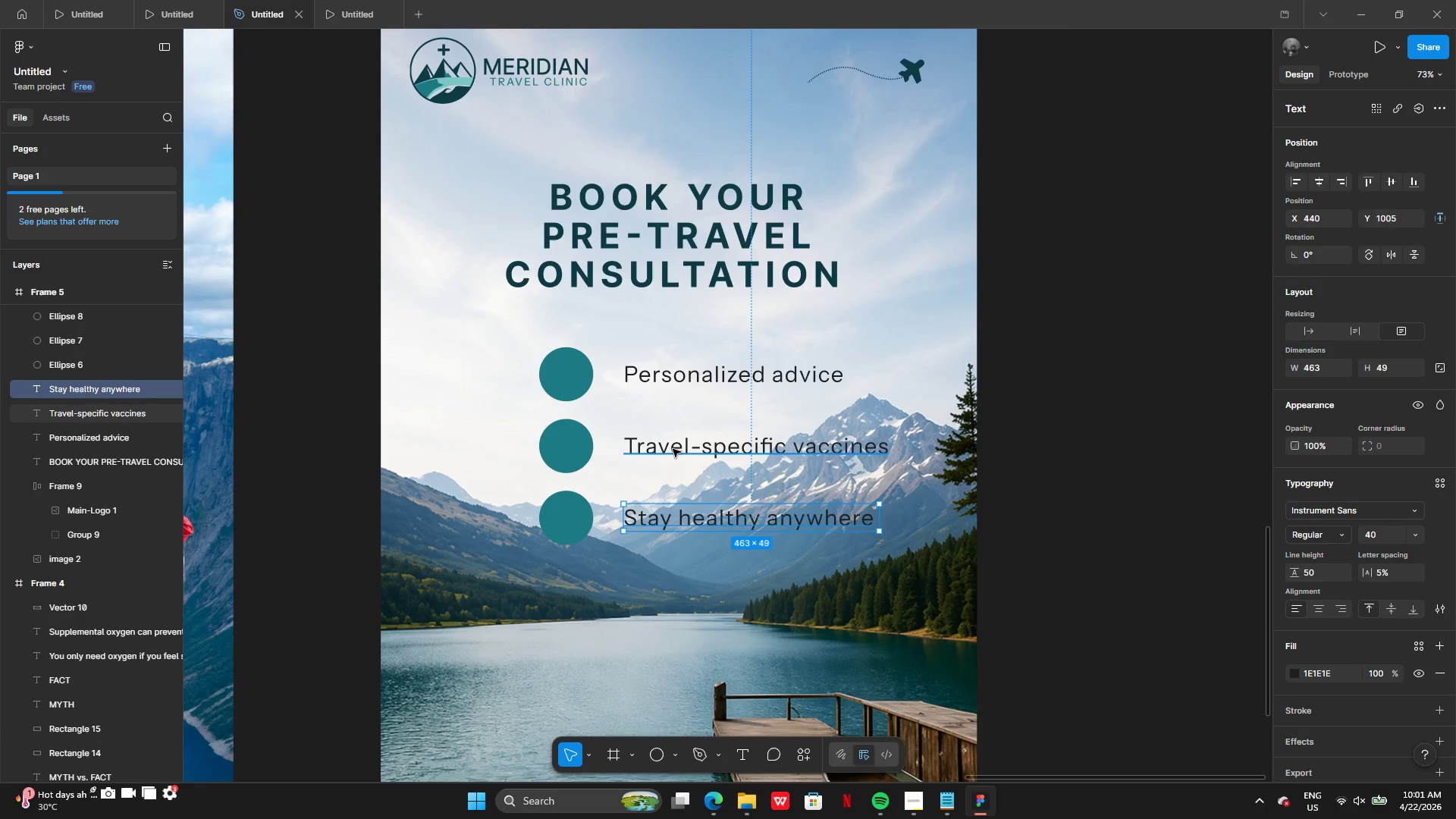 
hold_key(key=ShiftLeft, duration=1.17)
left_click([673, 449])
 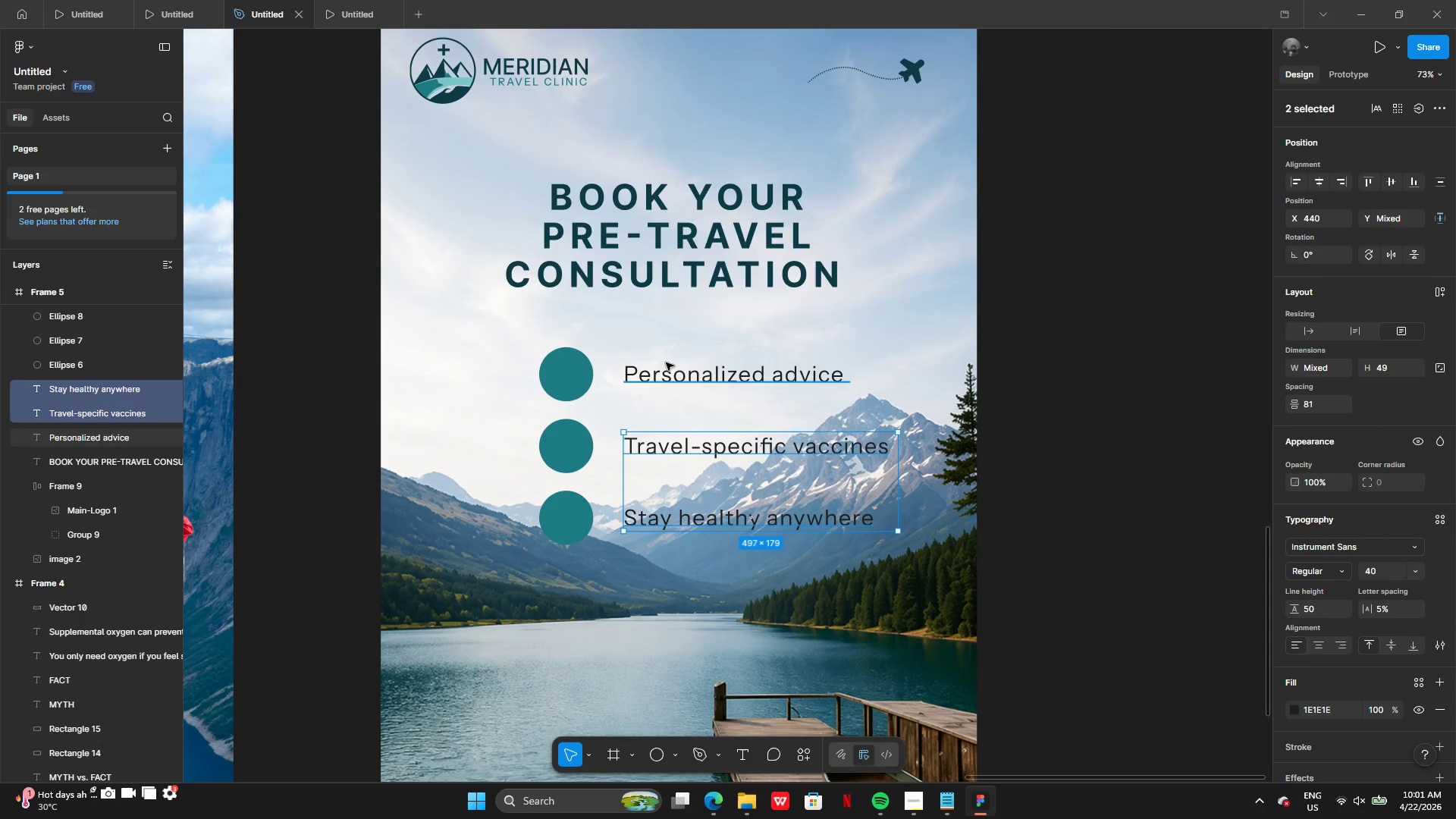 
left_click([666, 362])
 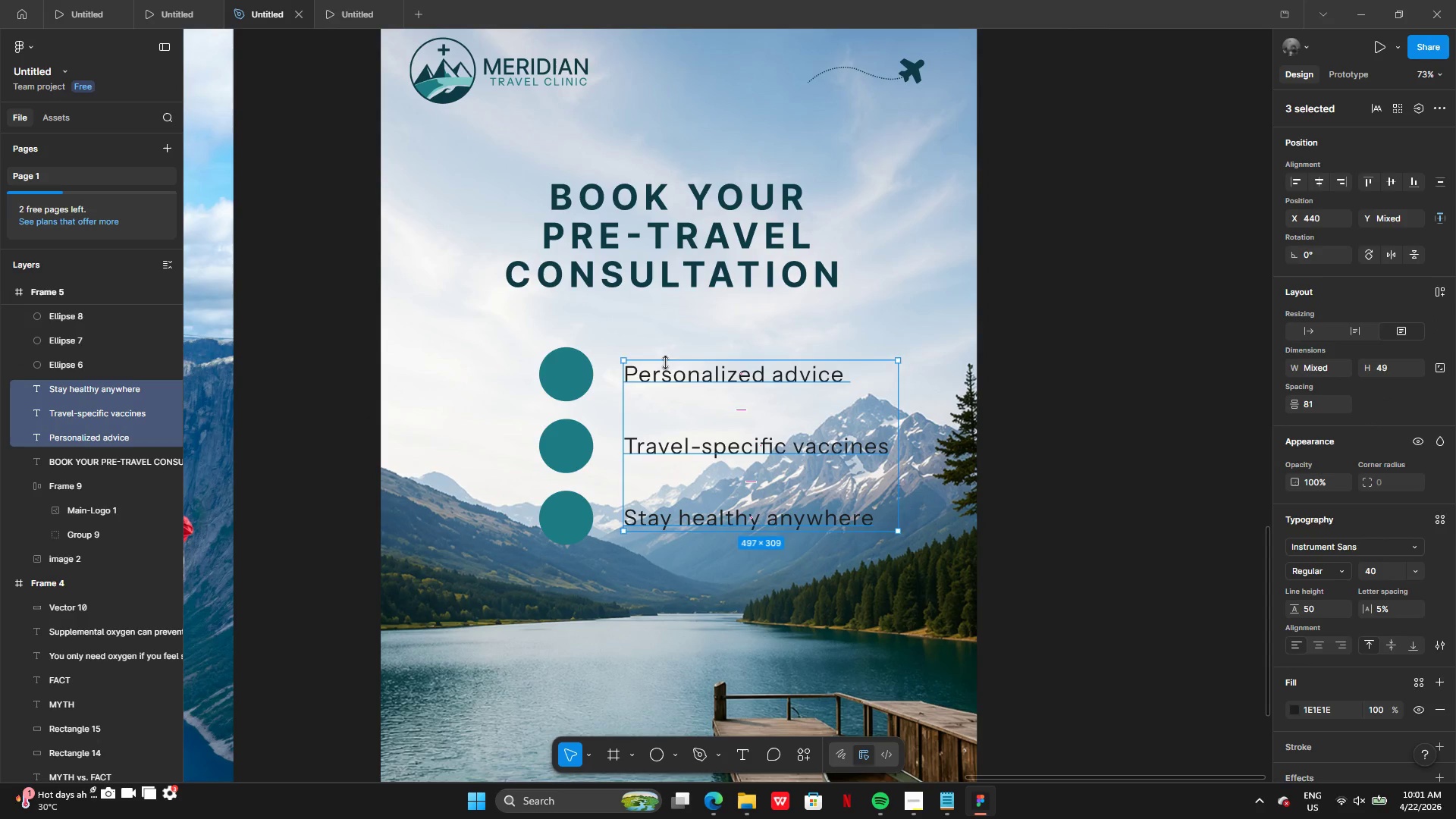 
hold_key(key=ArrowLeft, duration=1.34)
 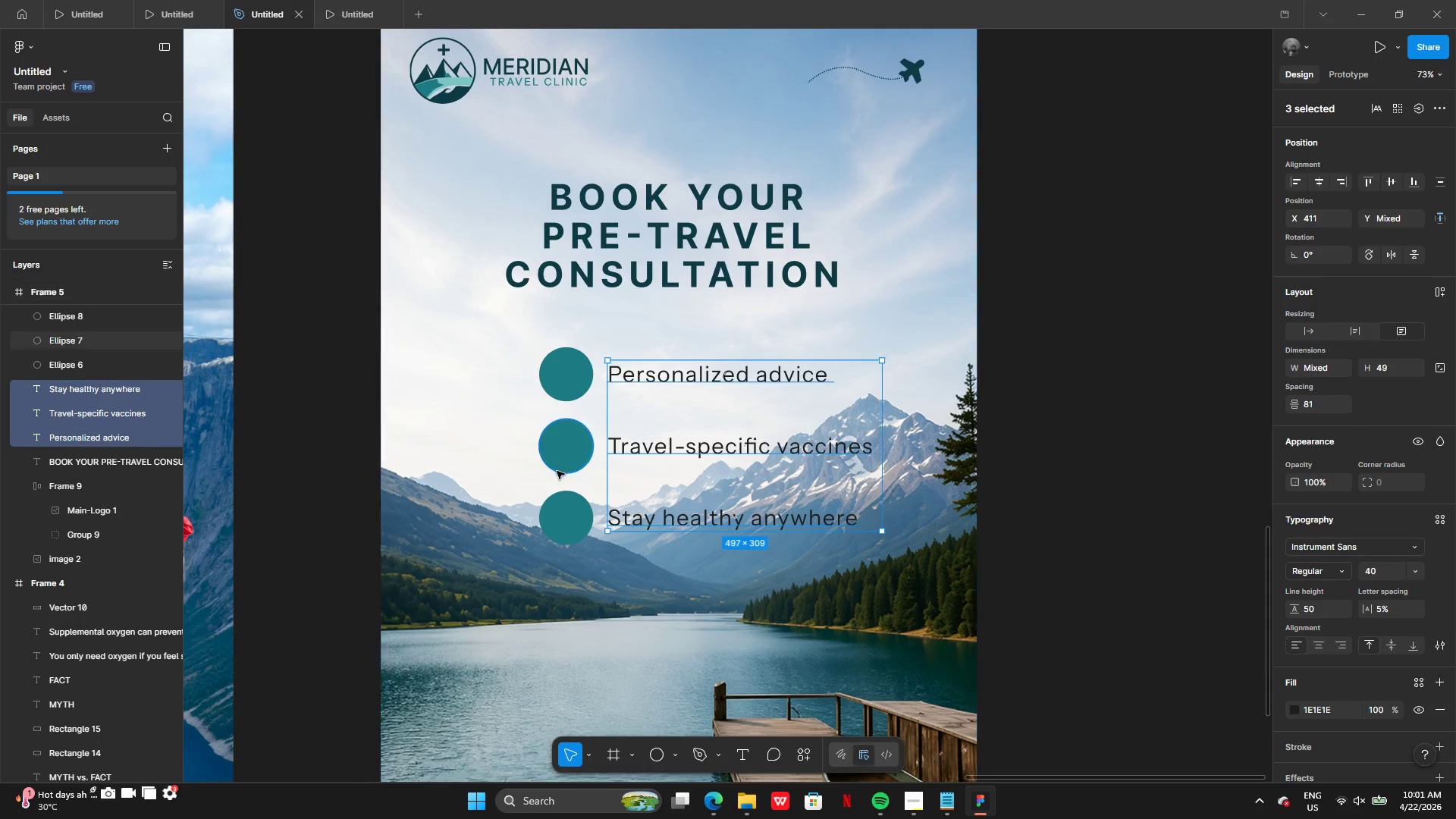 
hold_key(key=ShiftLeft, duration=5.89)
left_click([577, 456])
 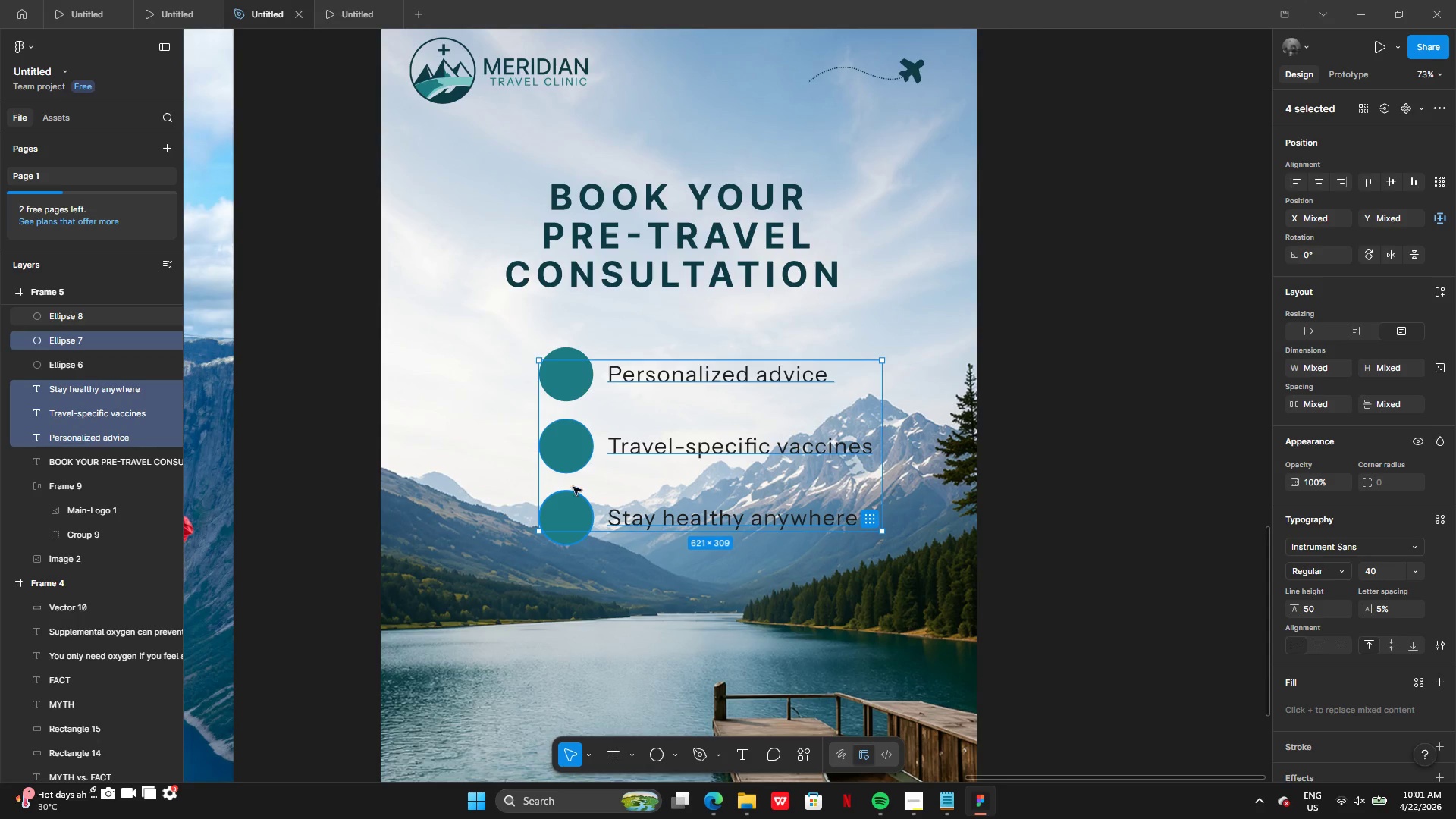 
left_click([575, 452])
 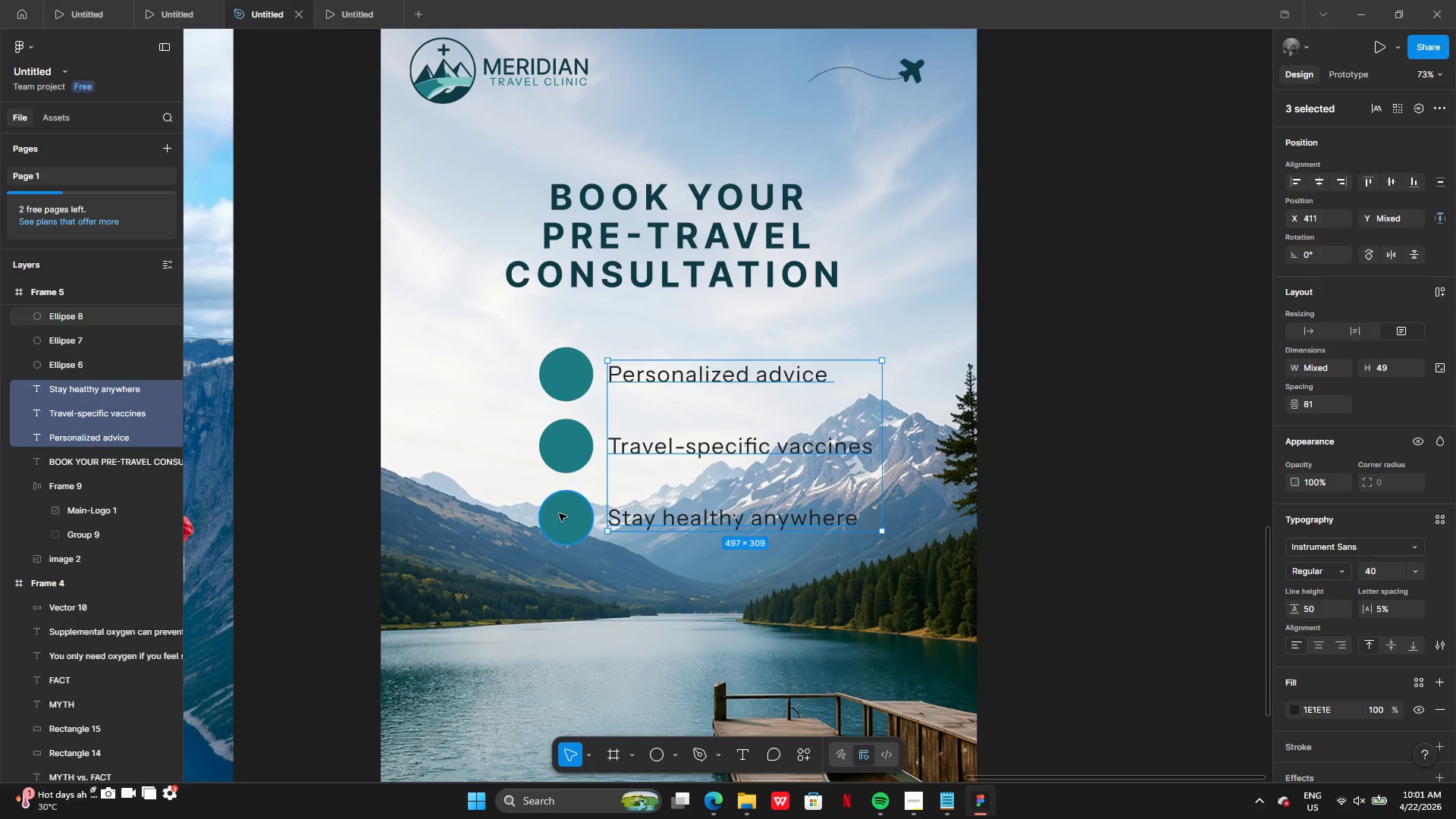 
double_click([572, 465])
 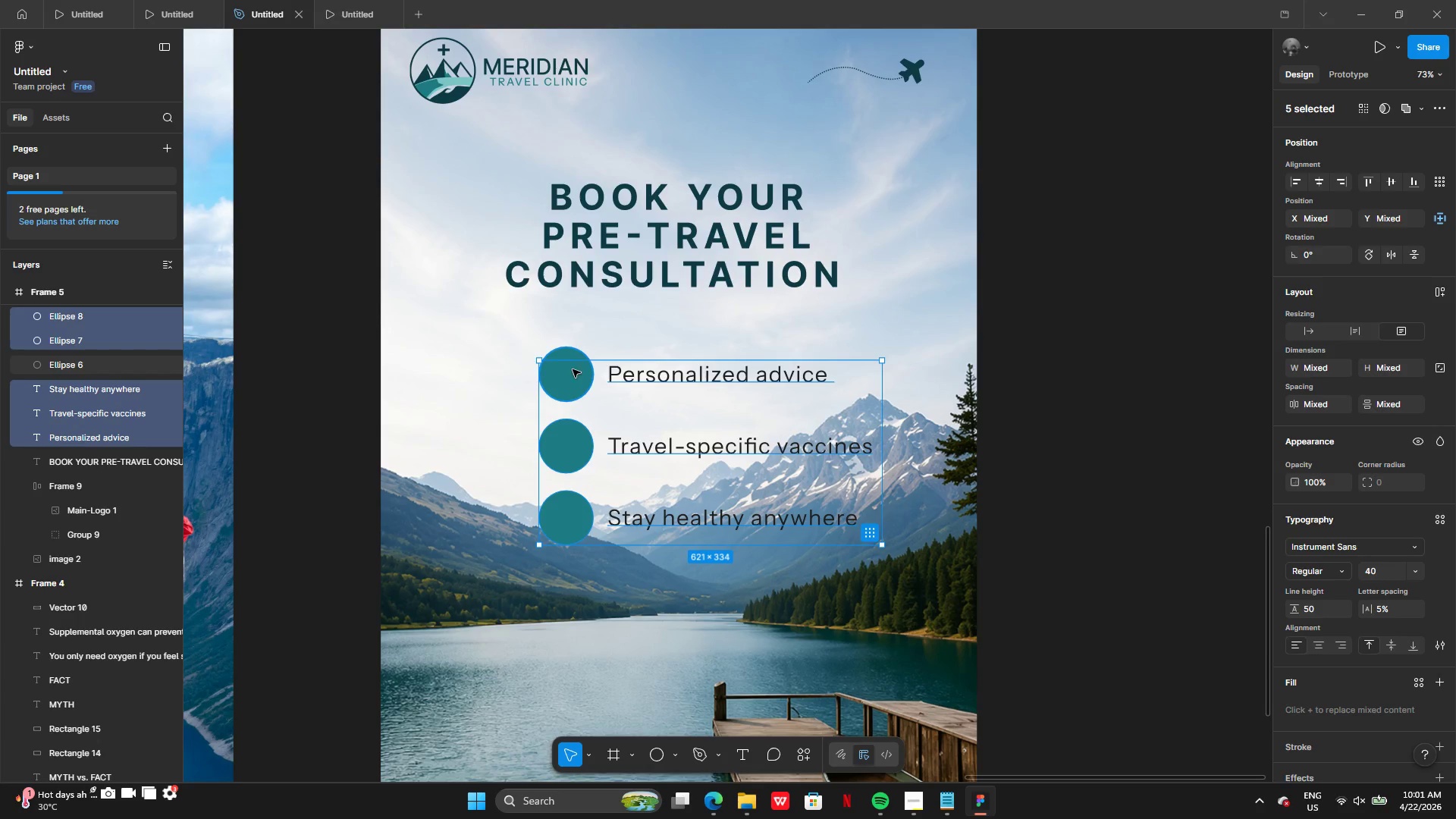 
left_click([570, 366])
 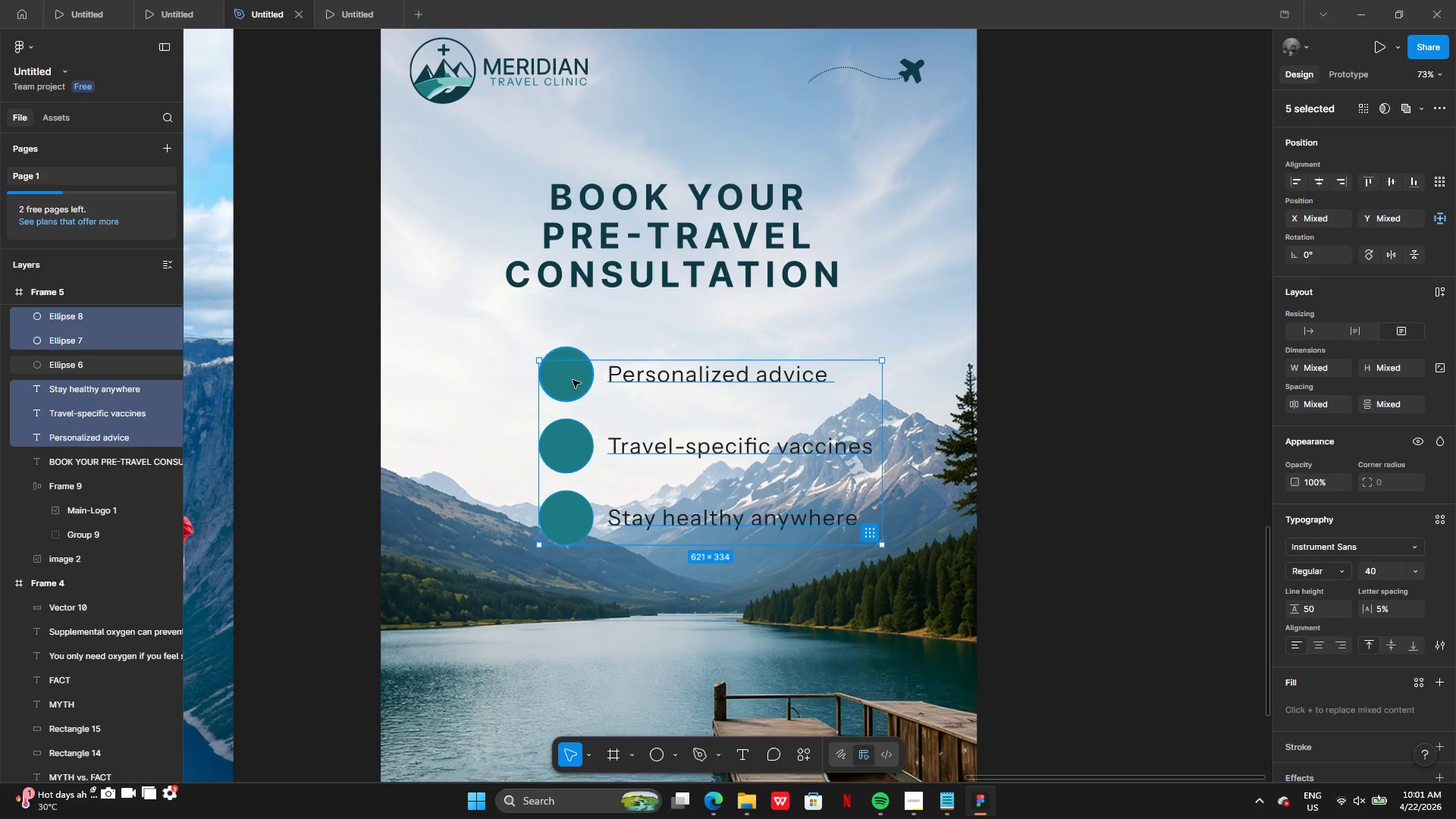 
left_click([573, 381])
 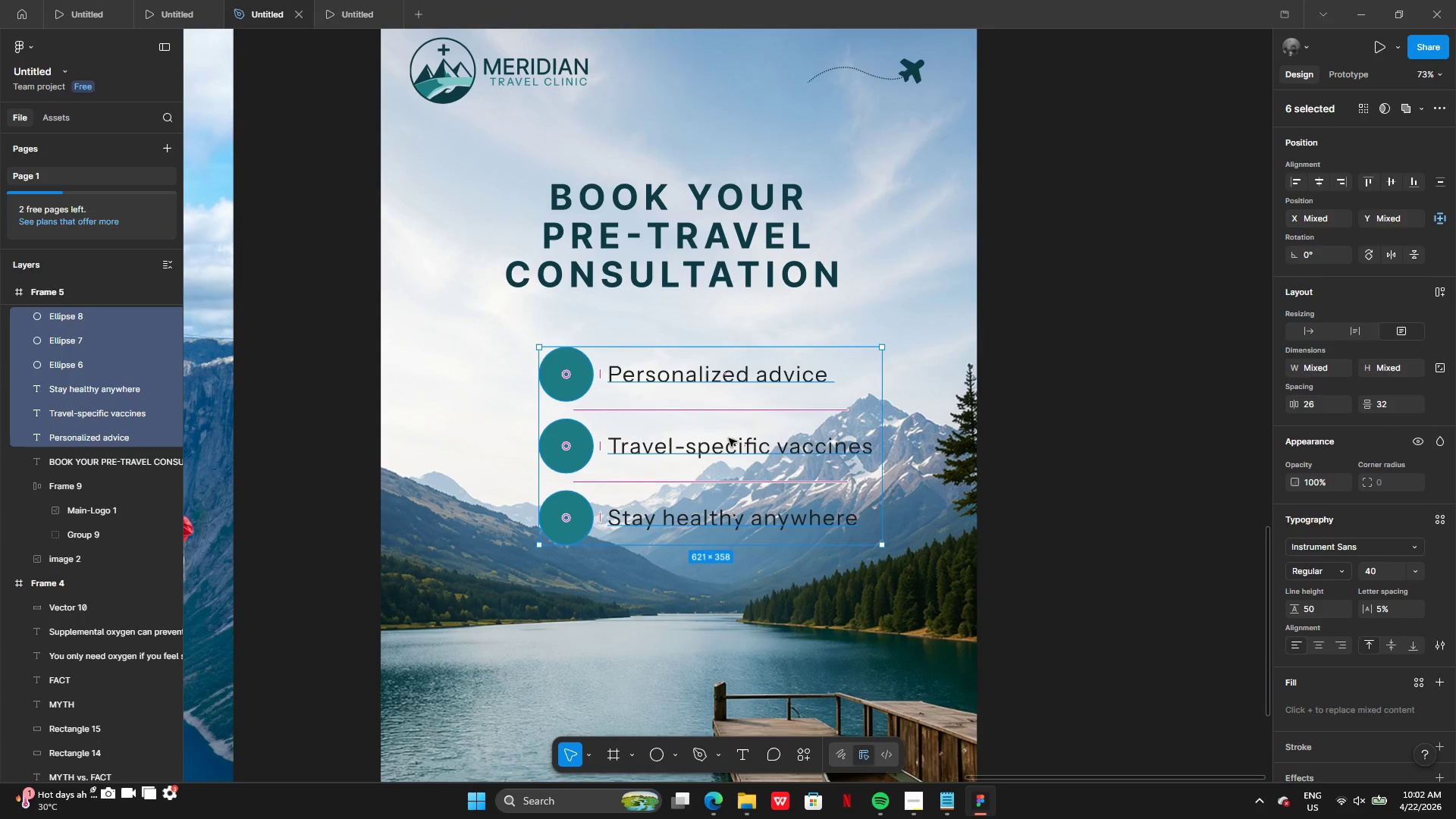 
left_click_drag(start_coordinate=[734, 428], to_coordinate=[717, 424])
 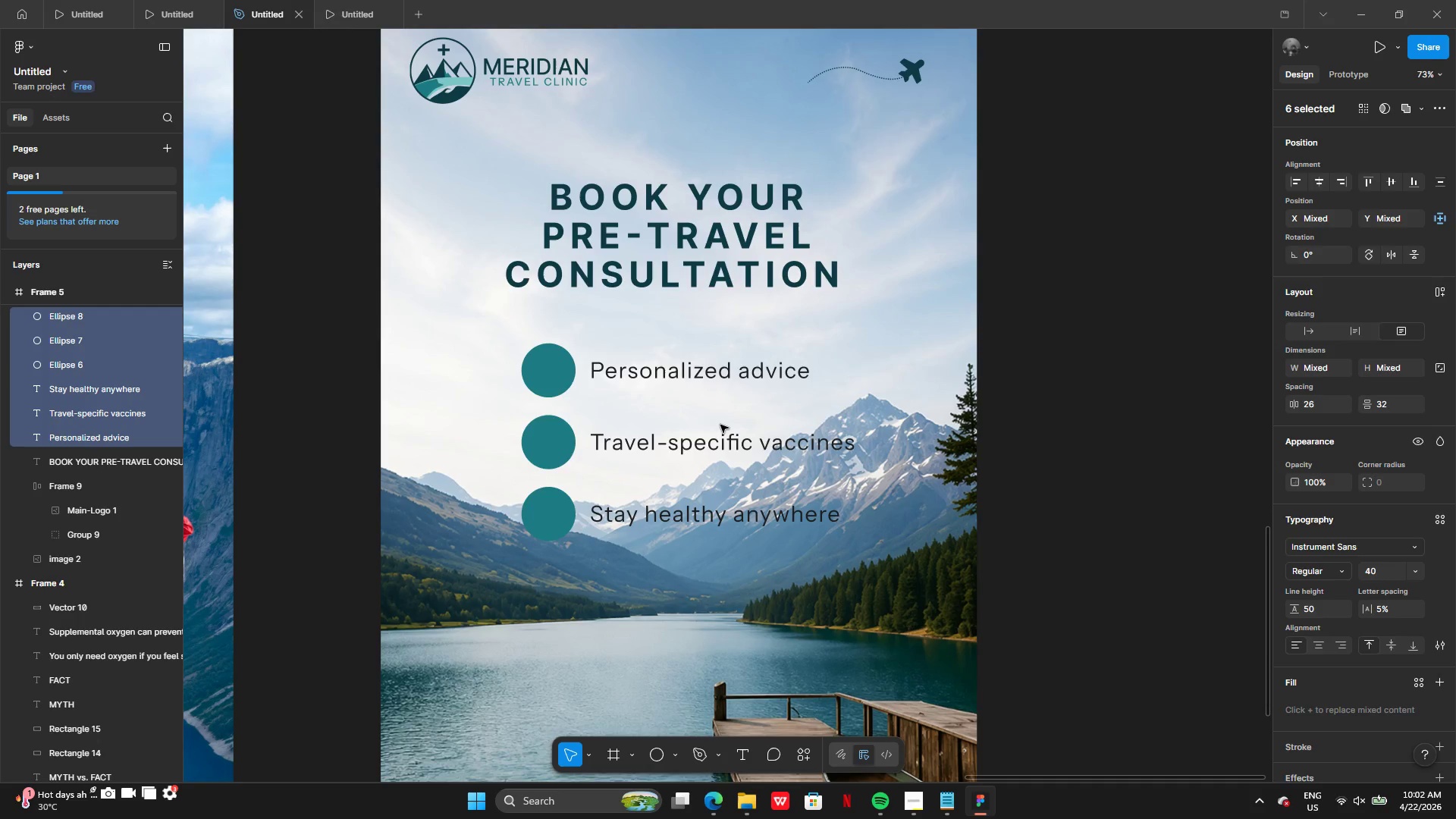 
left_click_drag(start_coordinate=[720, 425], to_coordinate=[702, 425])
 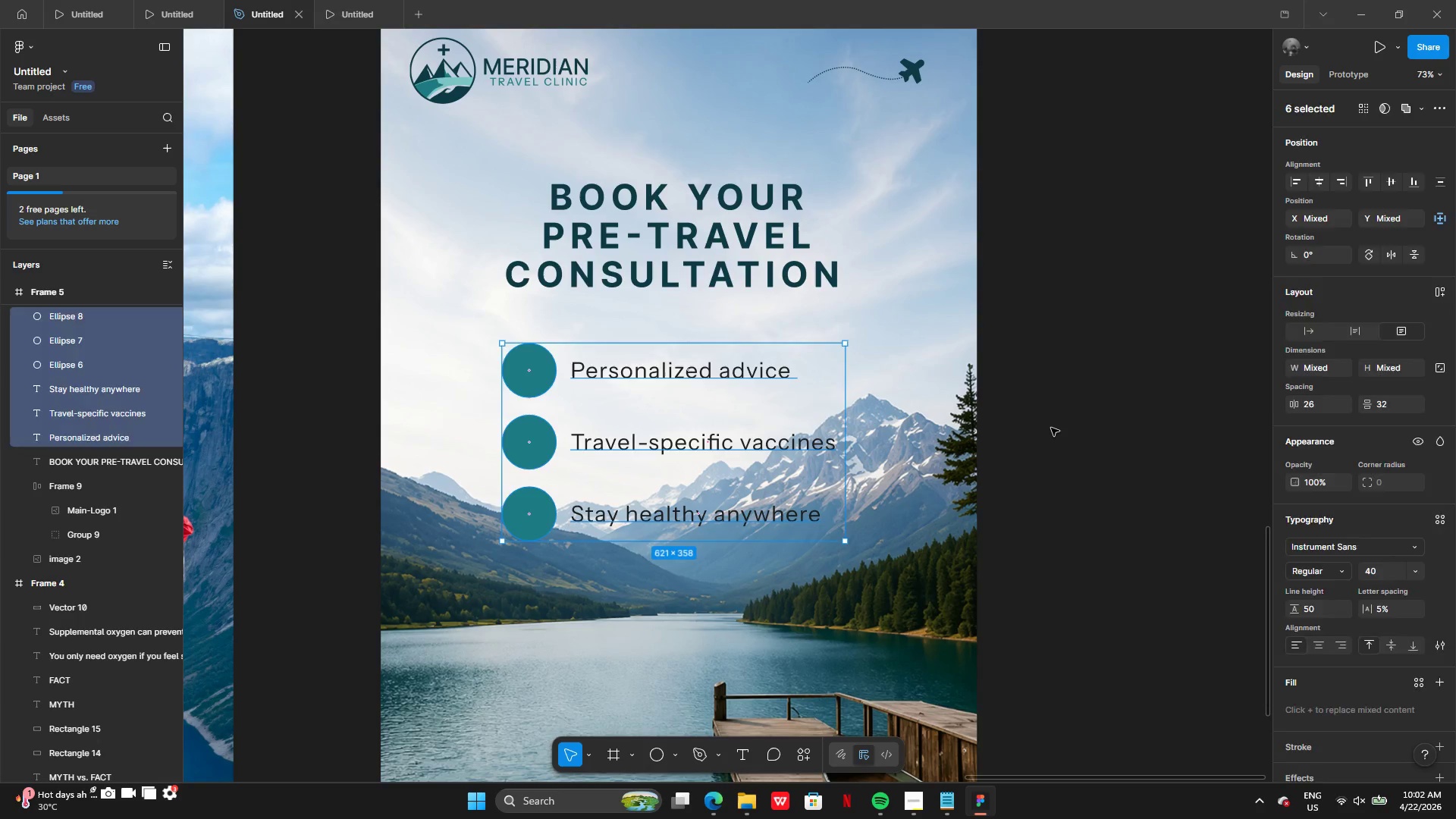 
left_click([1051, 428])
 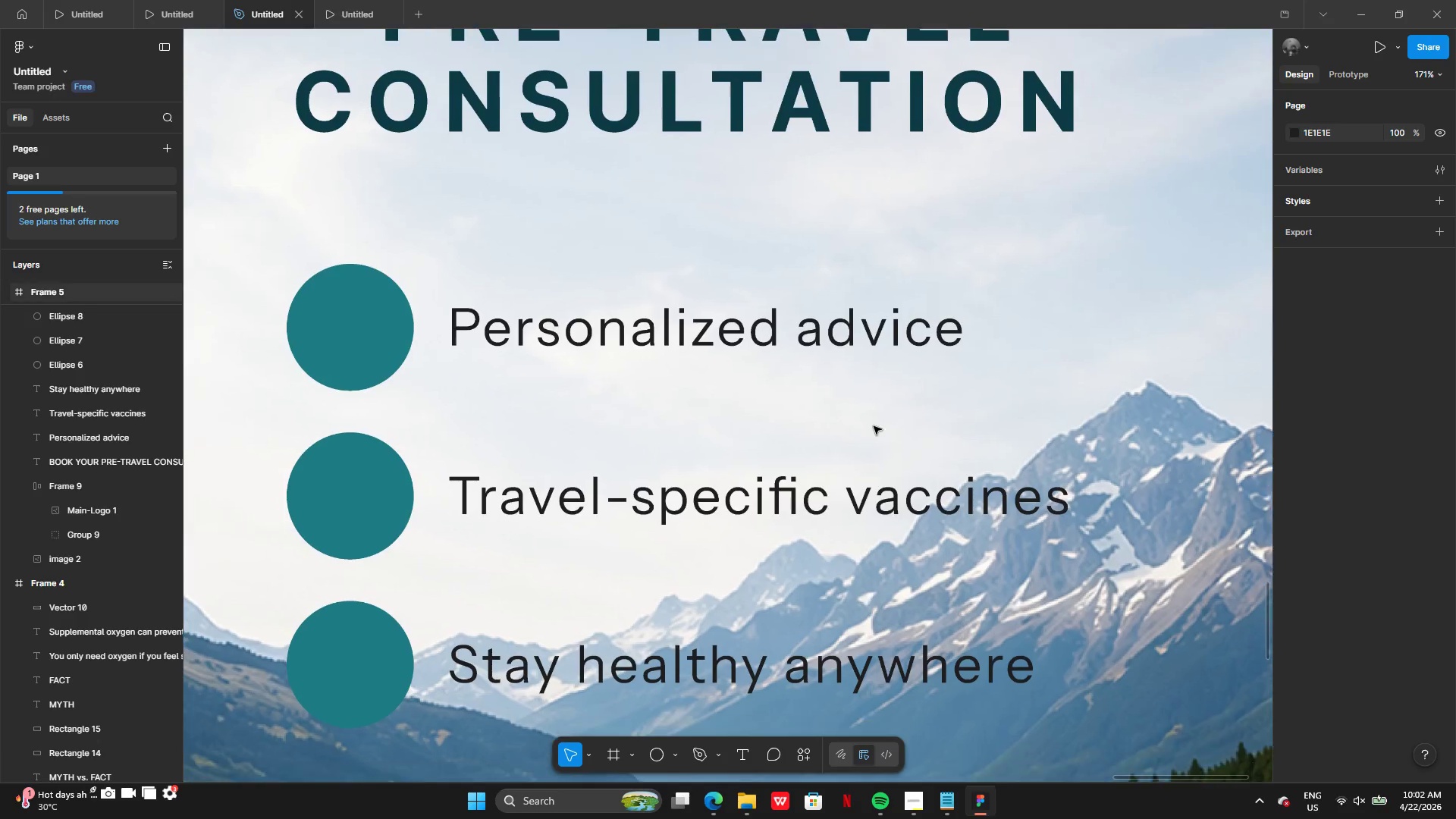 
wait(10.02)
 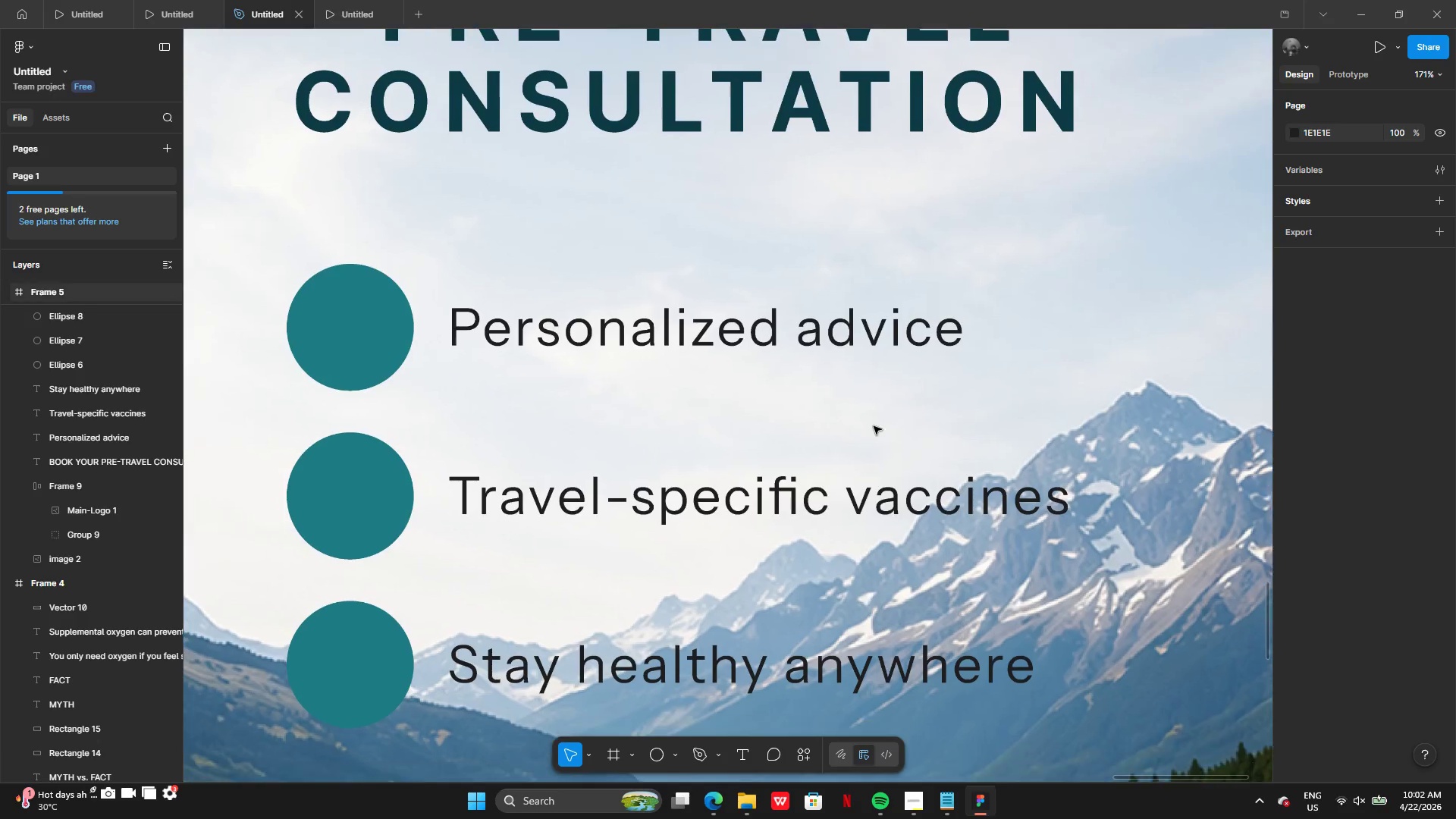 
left_click([616, 386])
 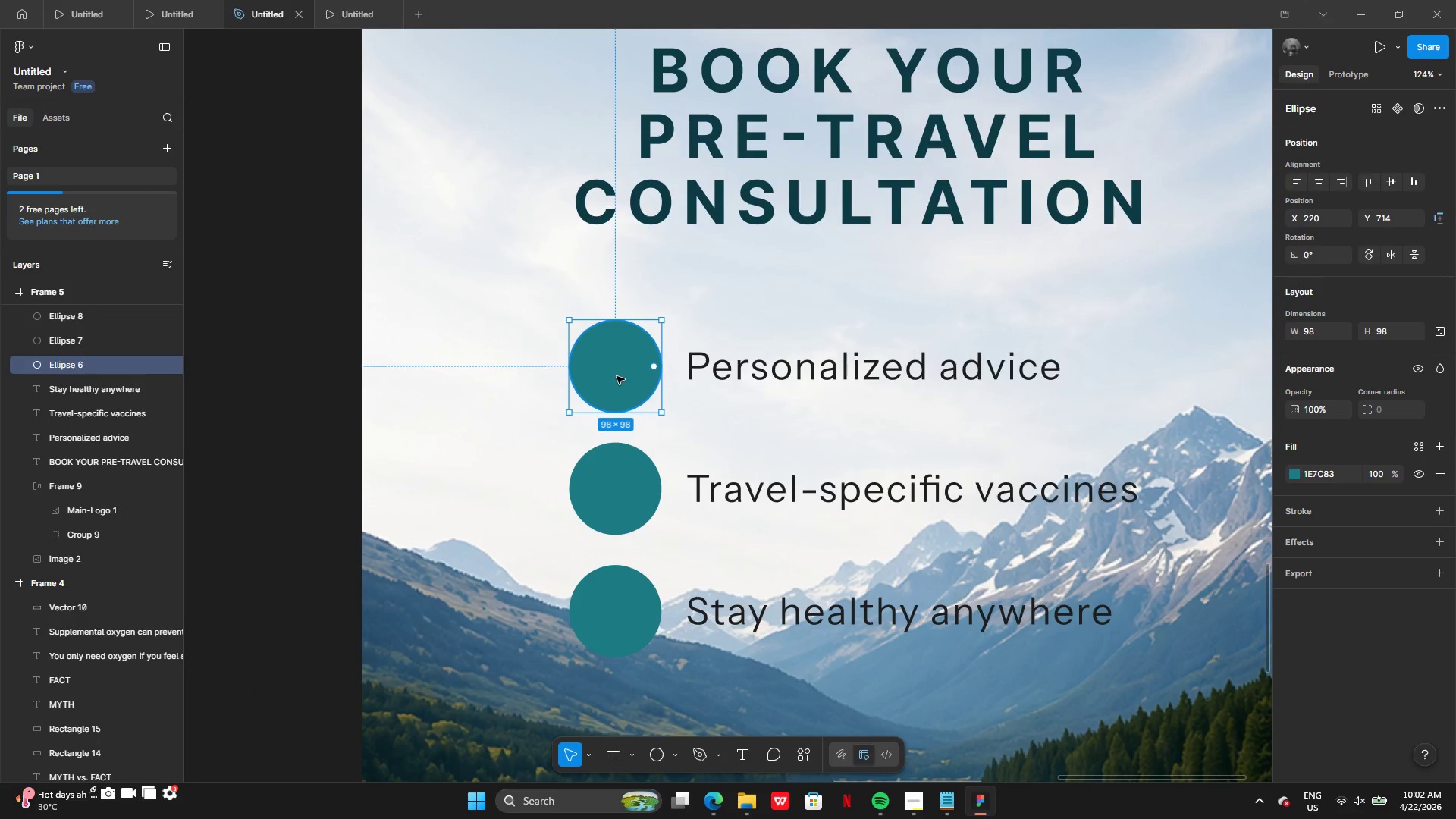 
left_click_drag(start_coordinate=[616, 375], to_coordinate=[620, 375])
 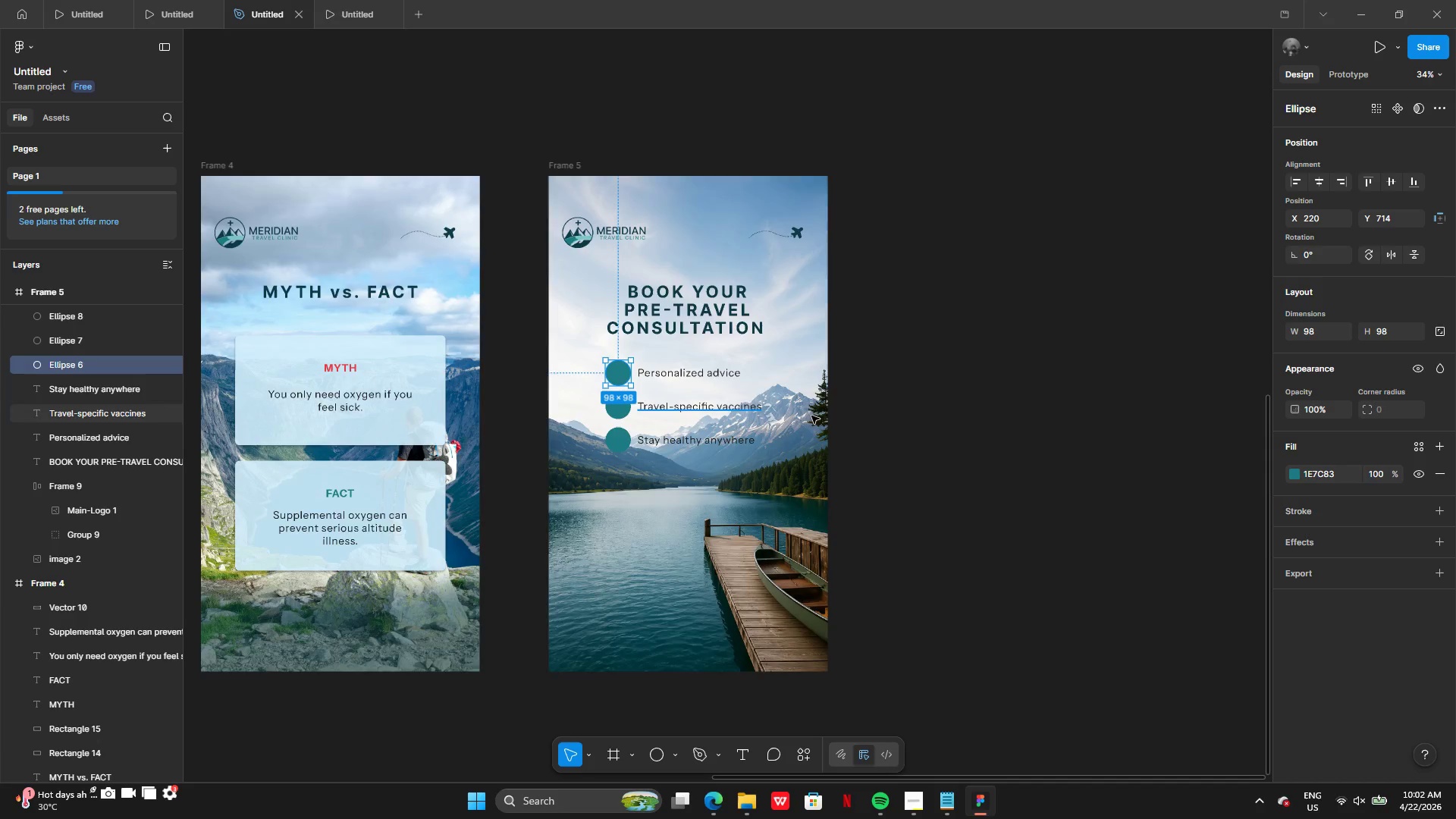 
left_click([849, 416])
 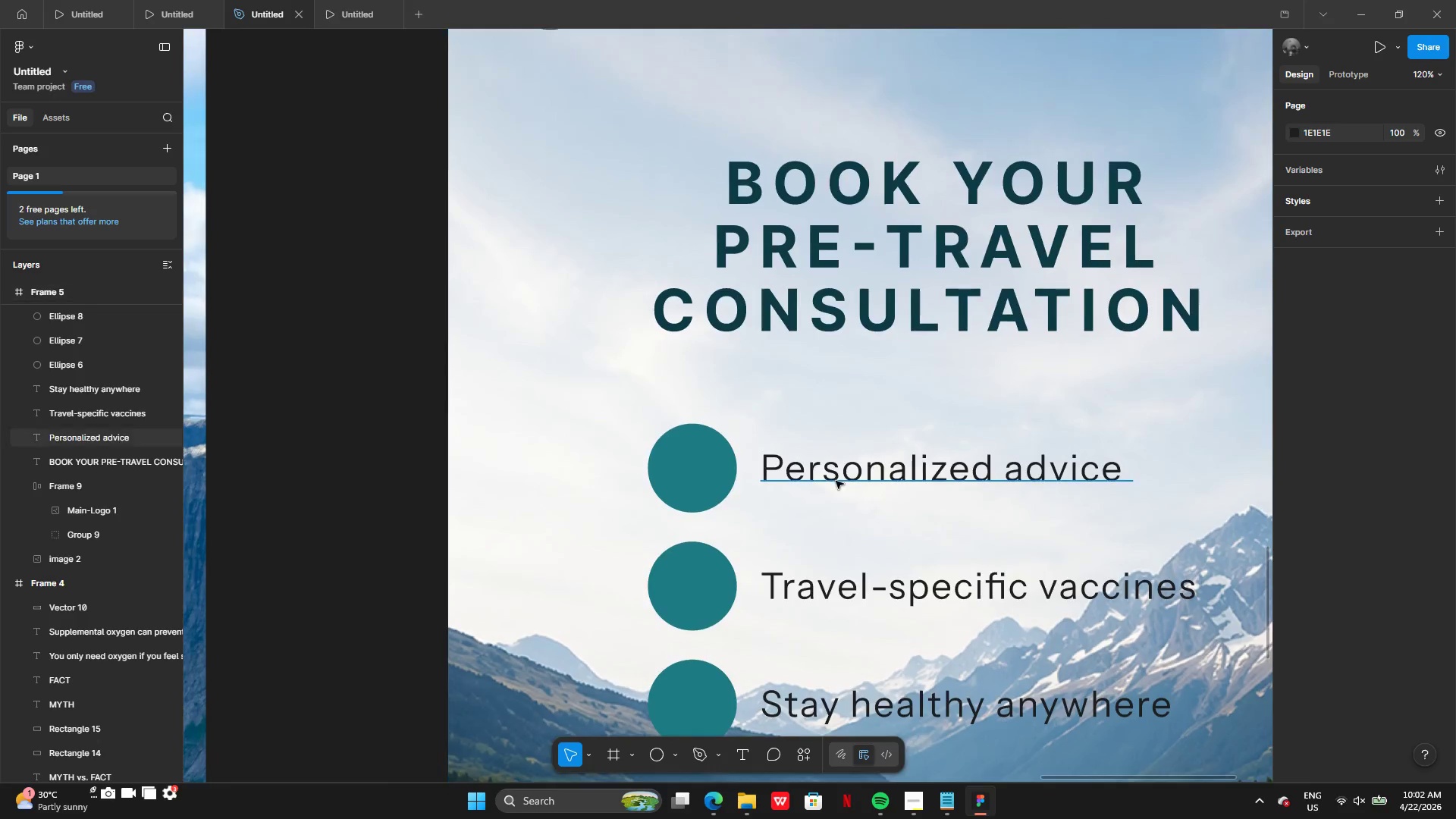 
wait(5.08)
 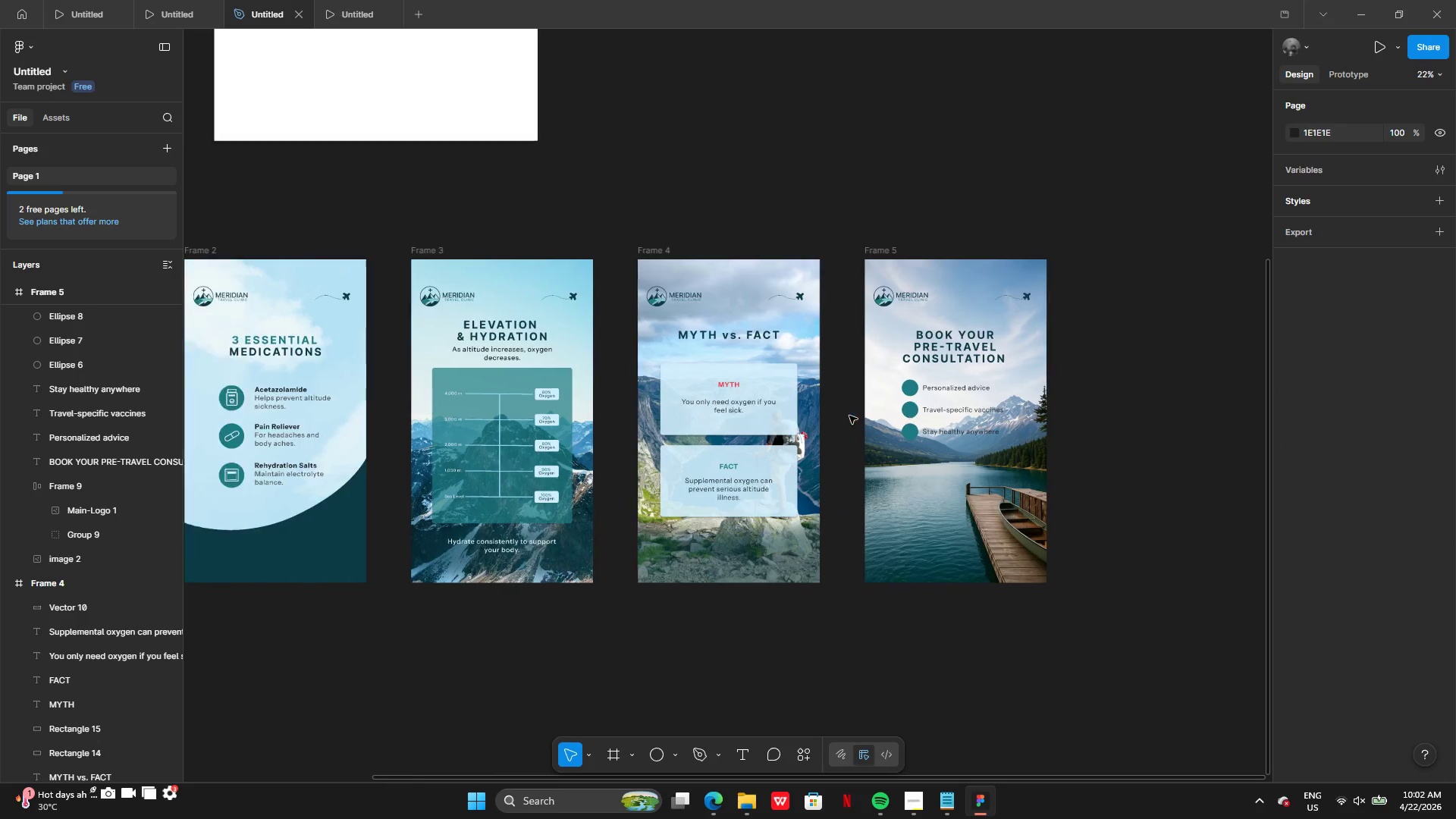 
left_click([655, 758])
 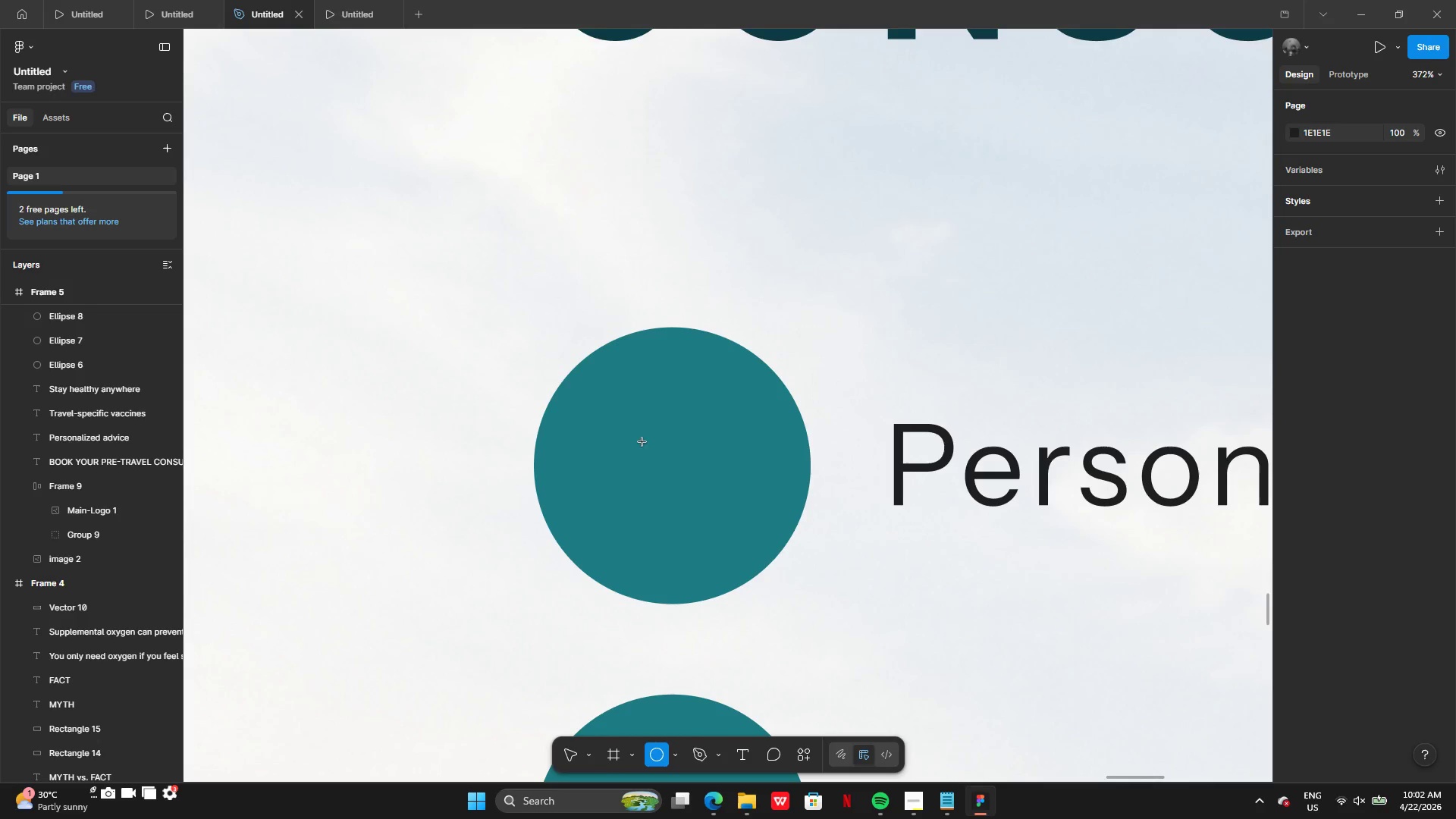 
left_click_drag(start_coordinate=[642, 379], to_coordinate=[753, 492])
 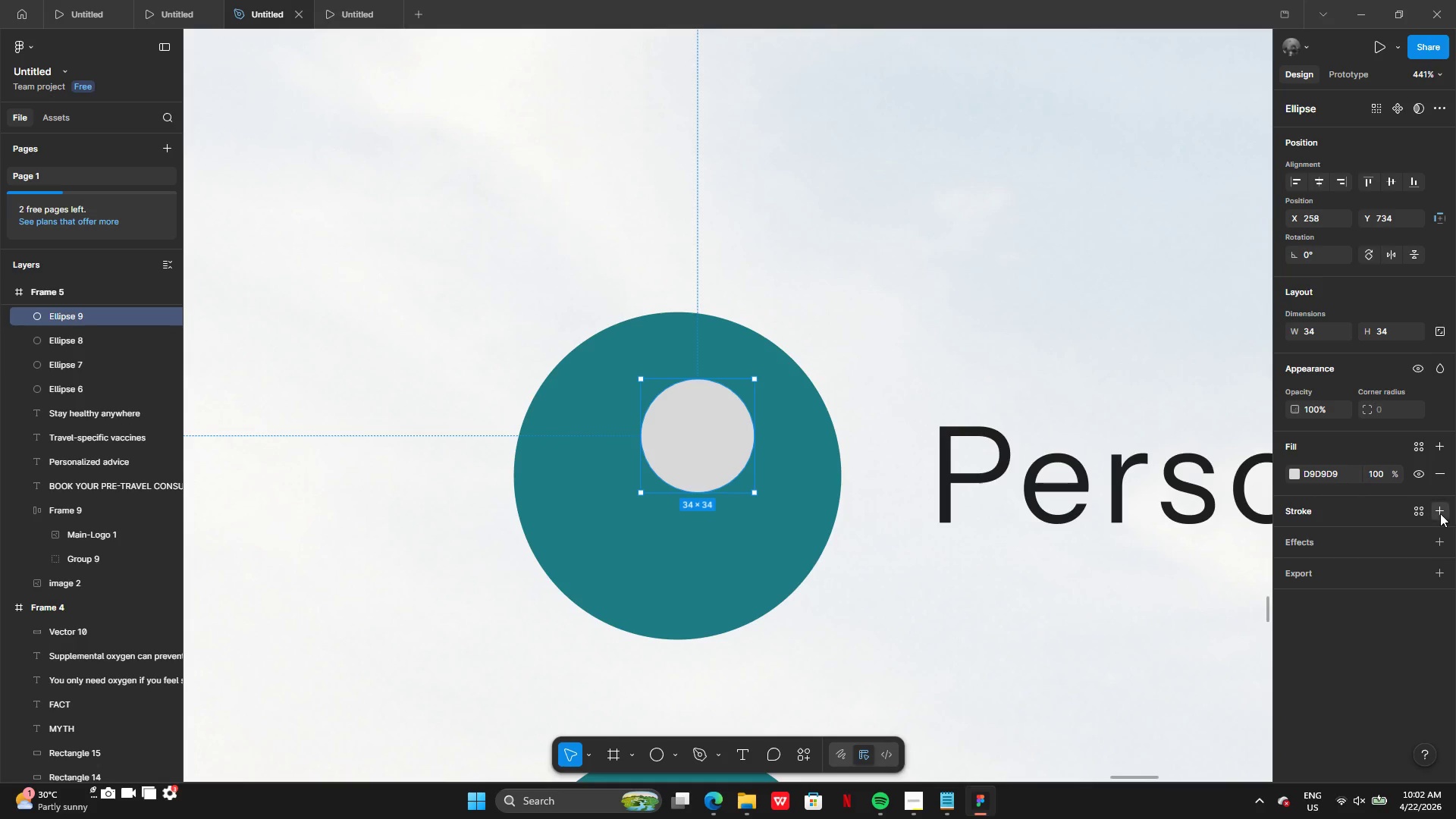 
left_click([1443, 472])
 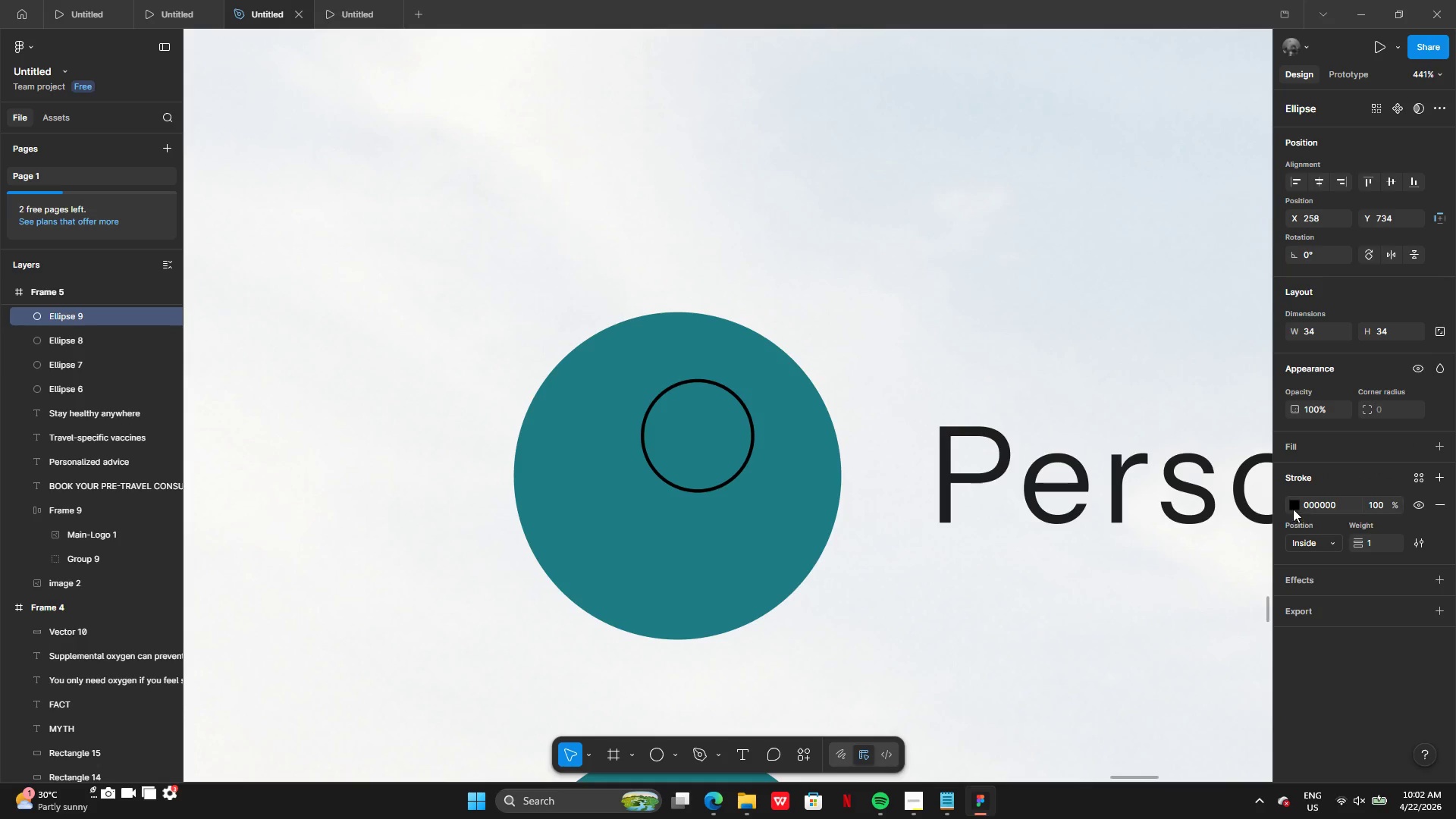 
left_click([1294, 507])
 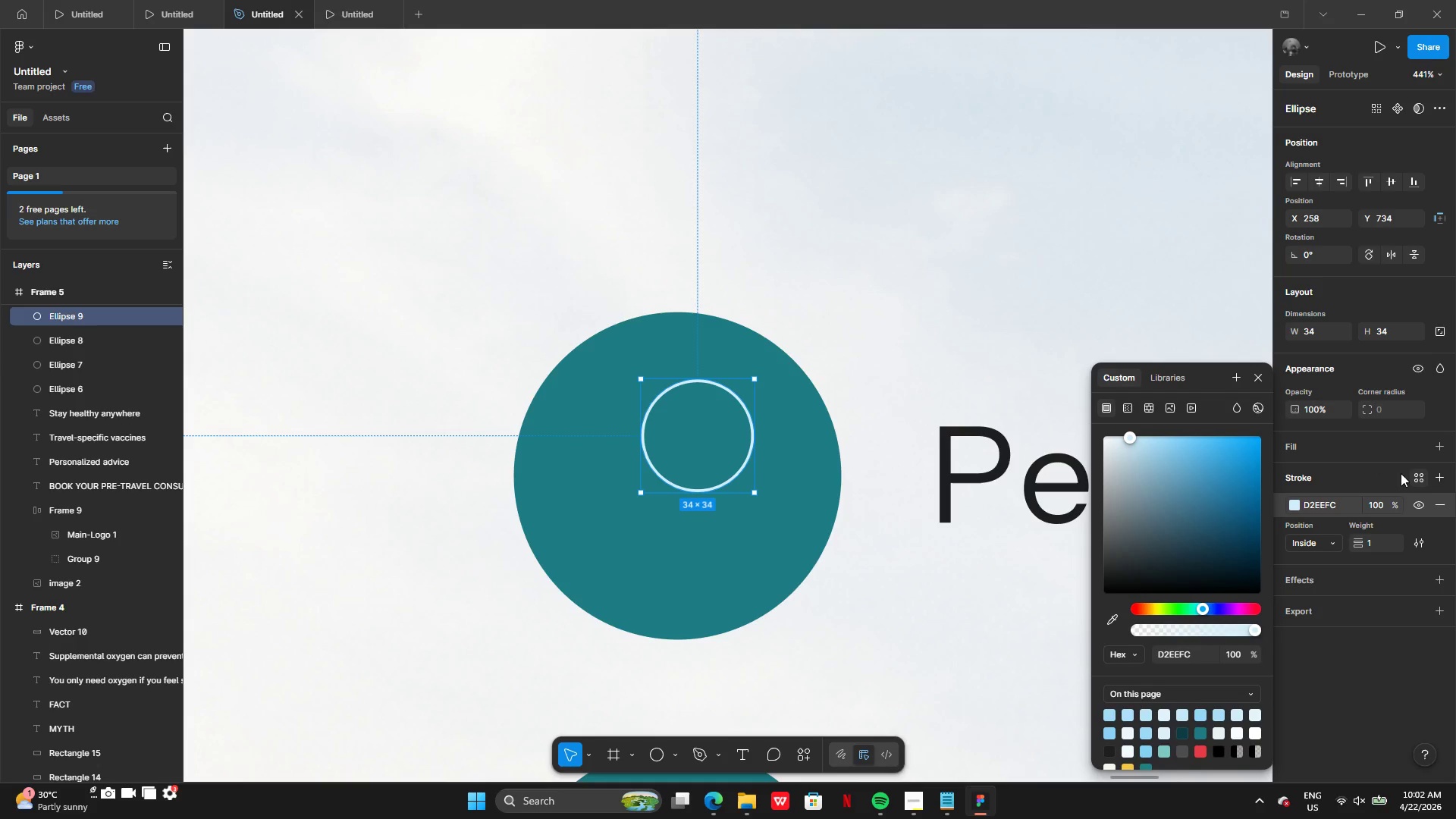 
wait(5.19)
 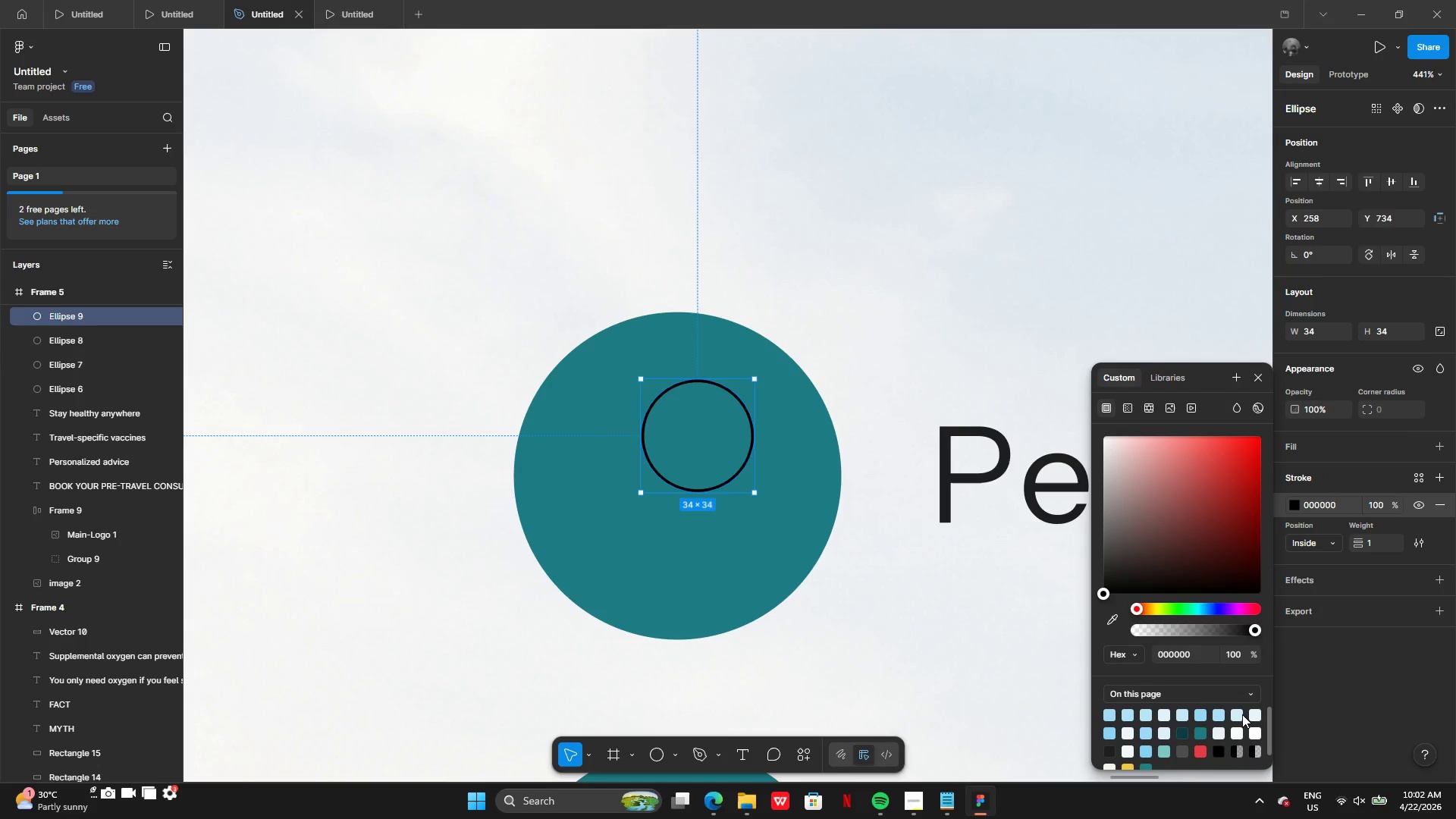 
left_click([1372, 543])
 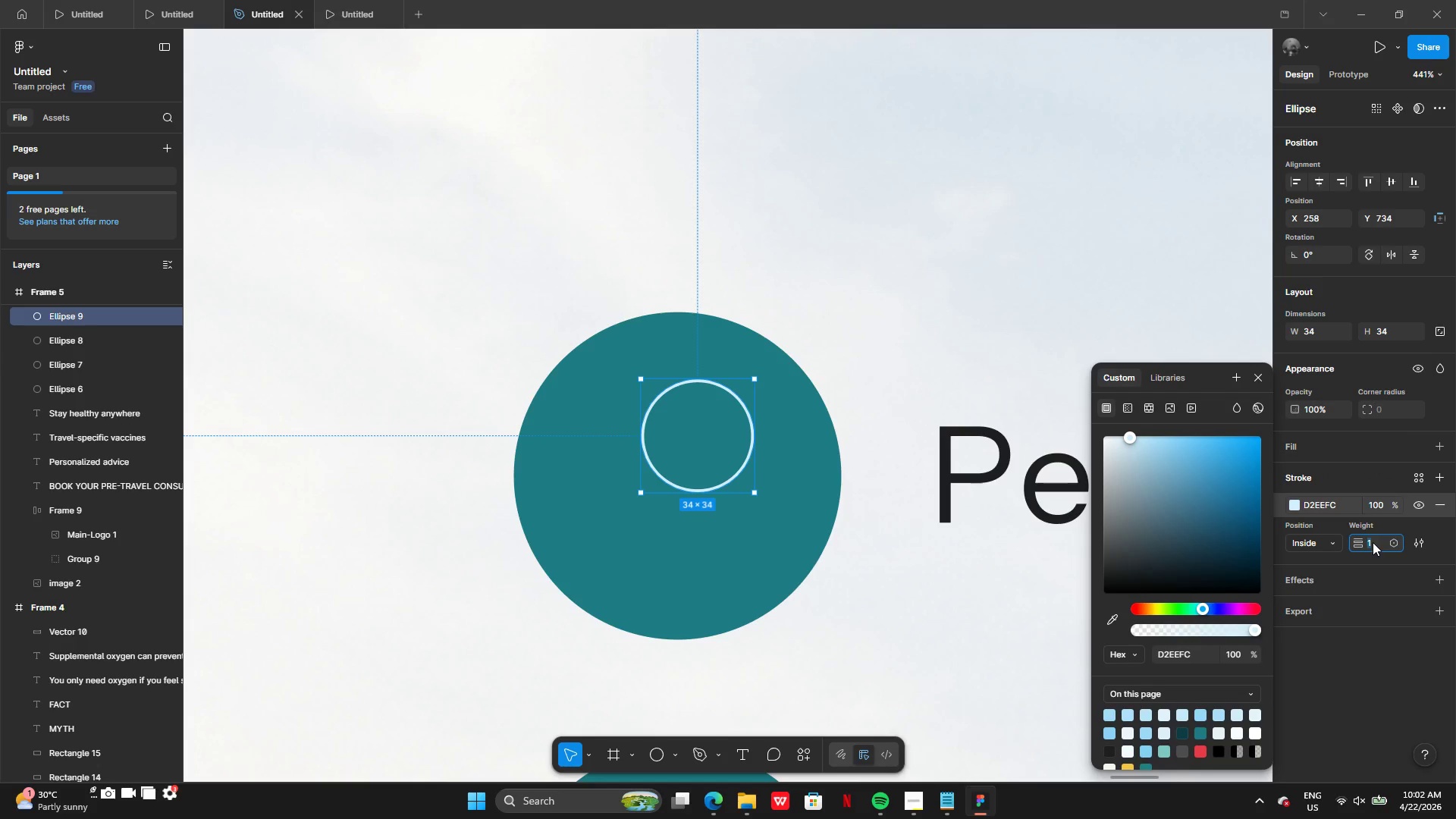 
key(5)
 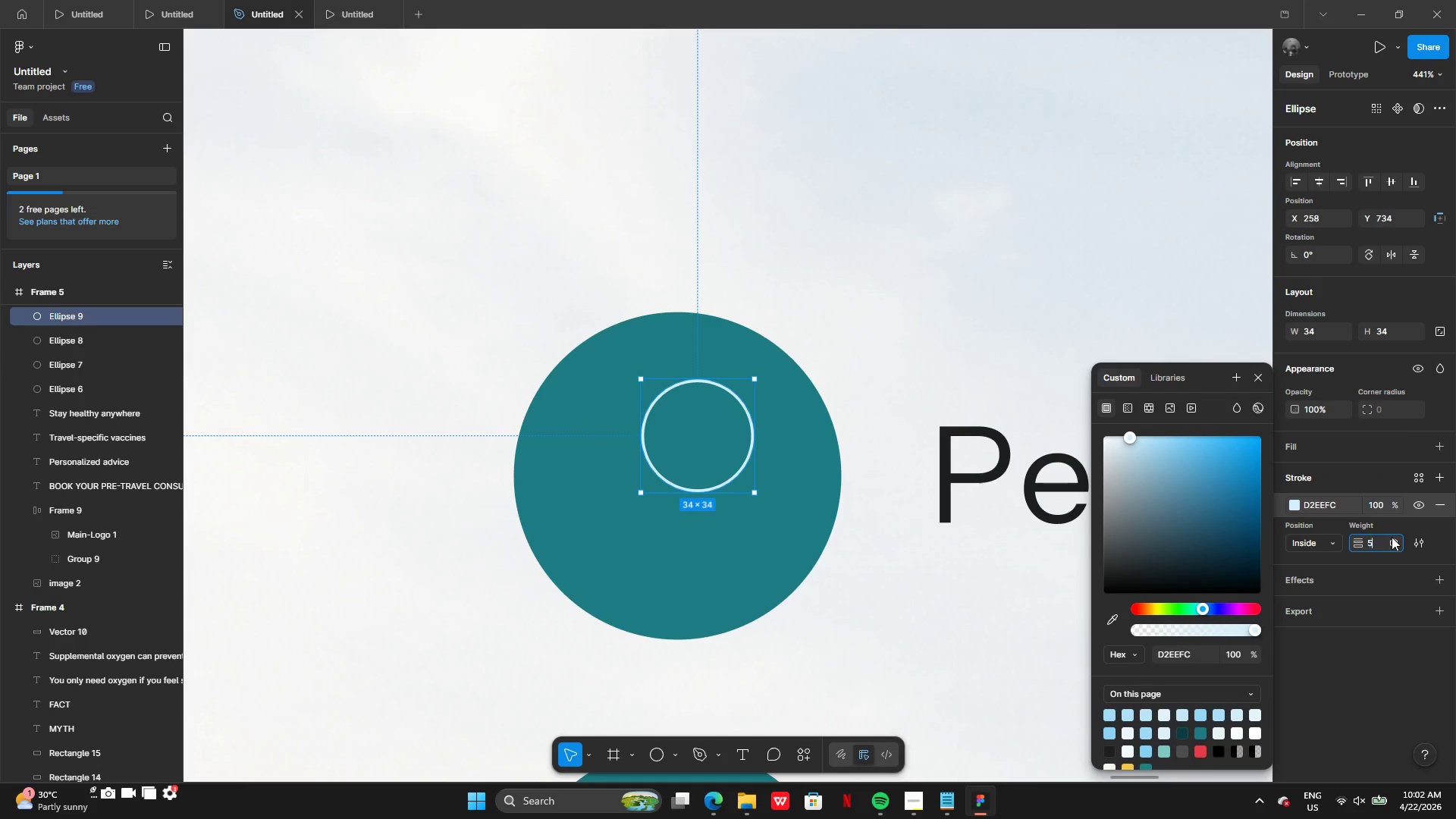 
key(Enter)
 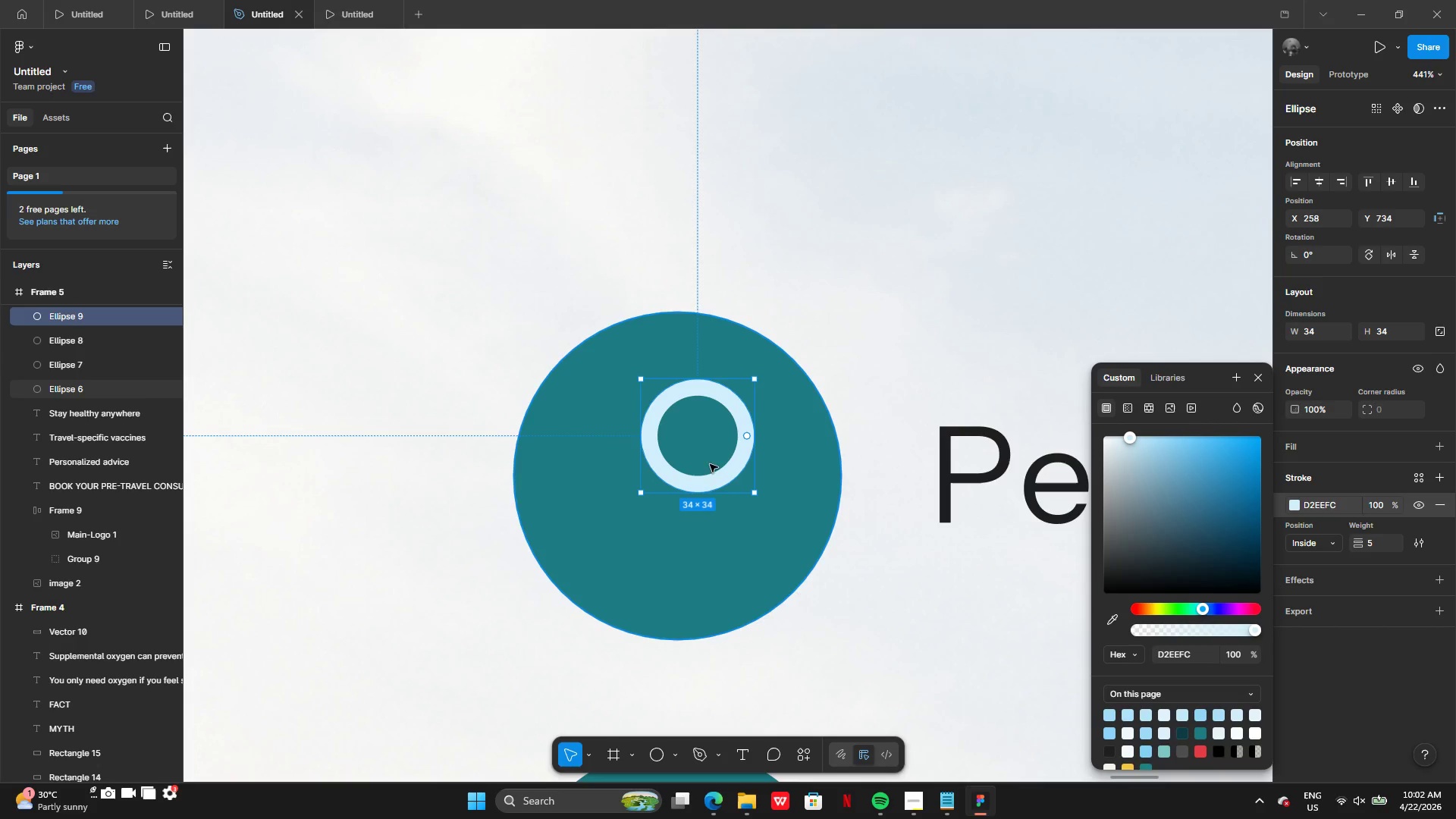 
left_click_drag(start_coordinate=[723, 480], to_coordinate=[700, 465])
 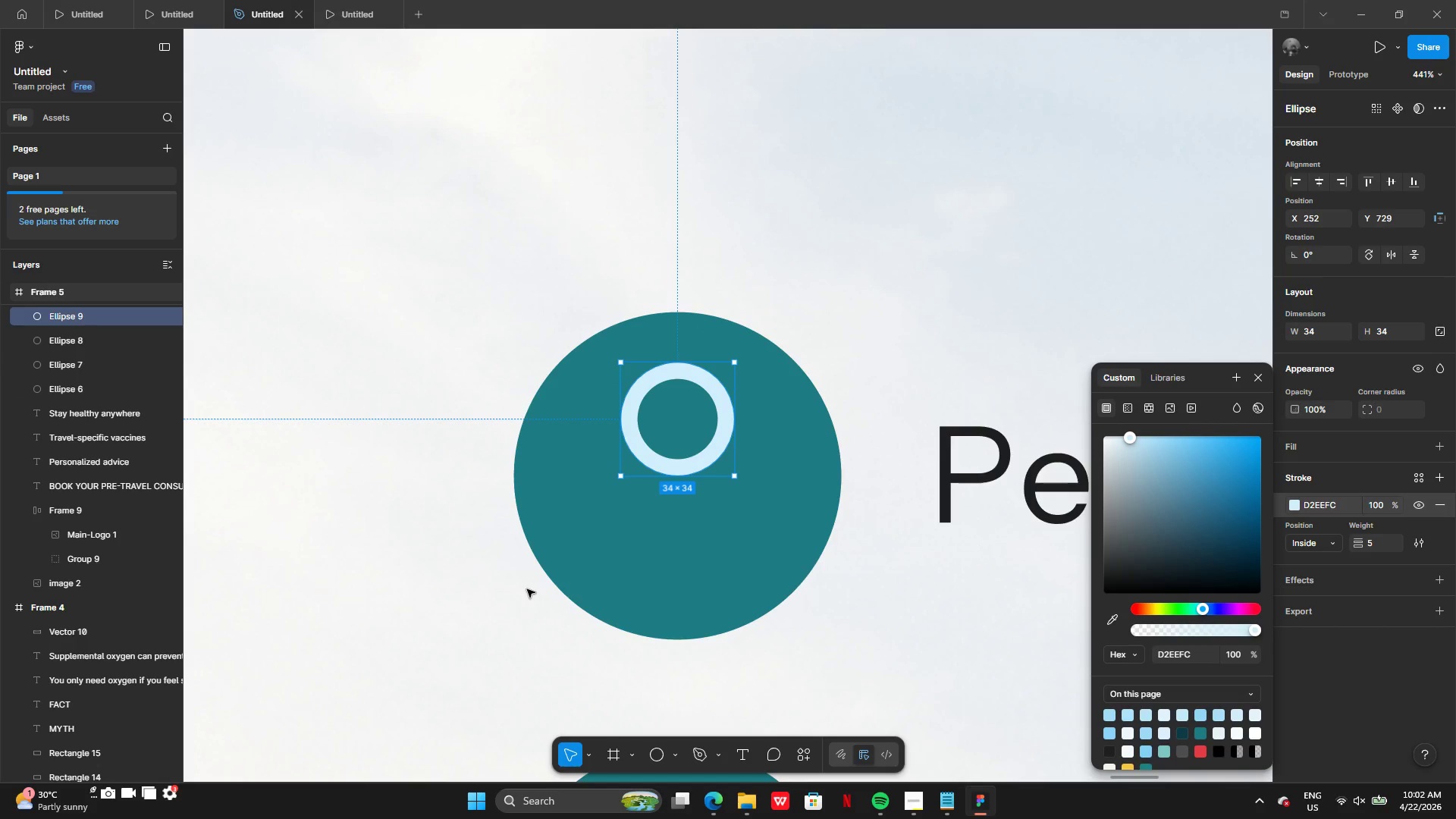 
left_click([526, 589])
 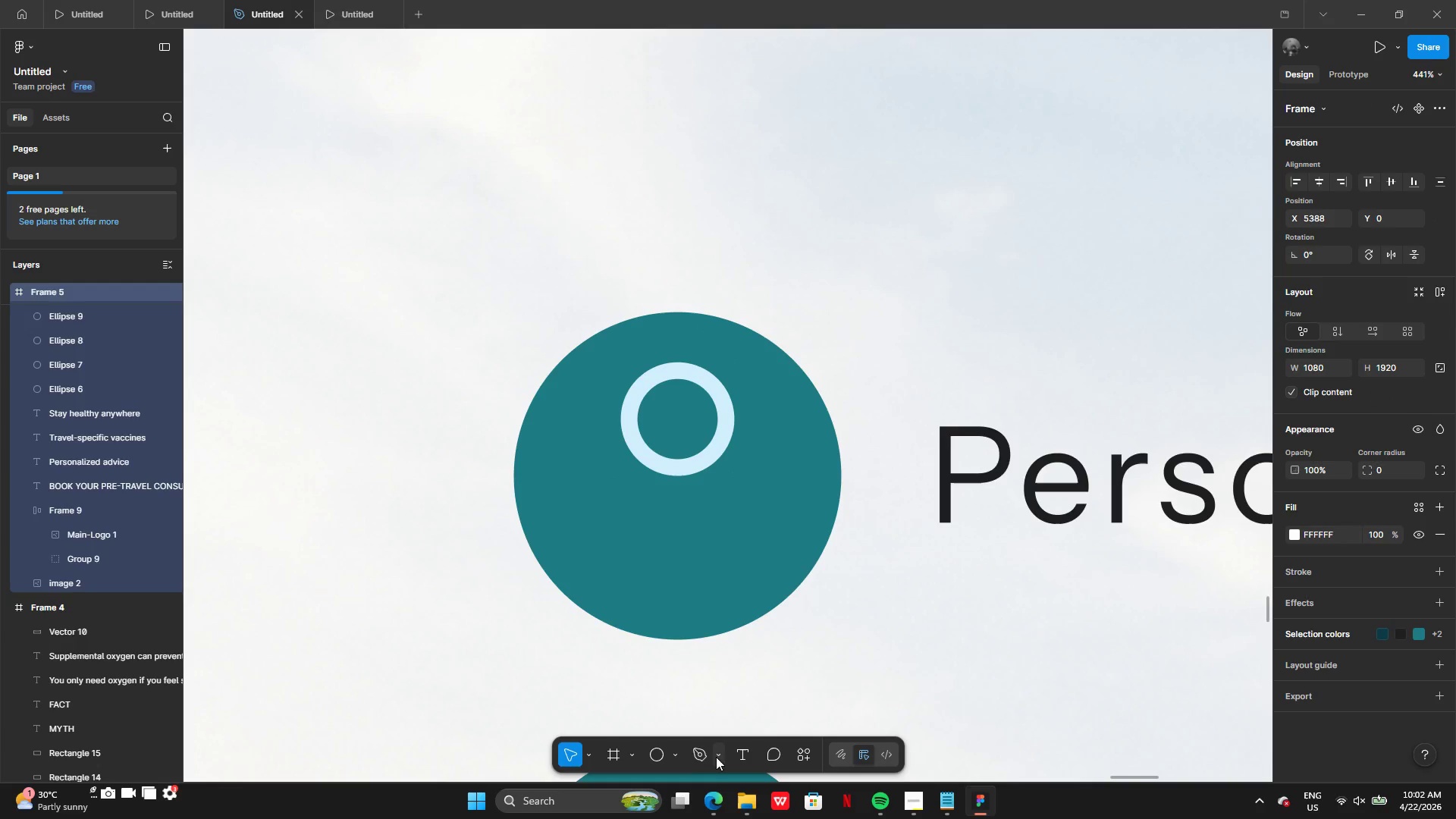 
left_click([698, 756])
 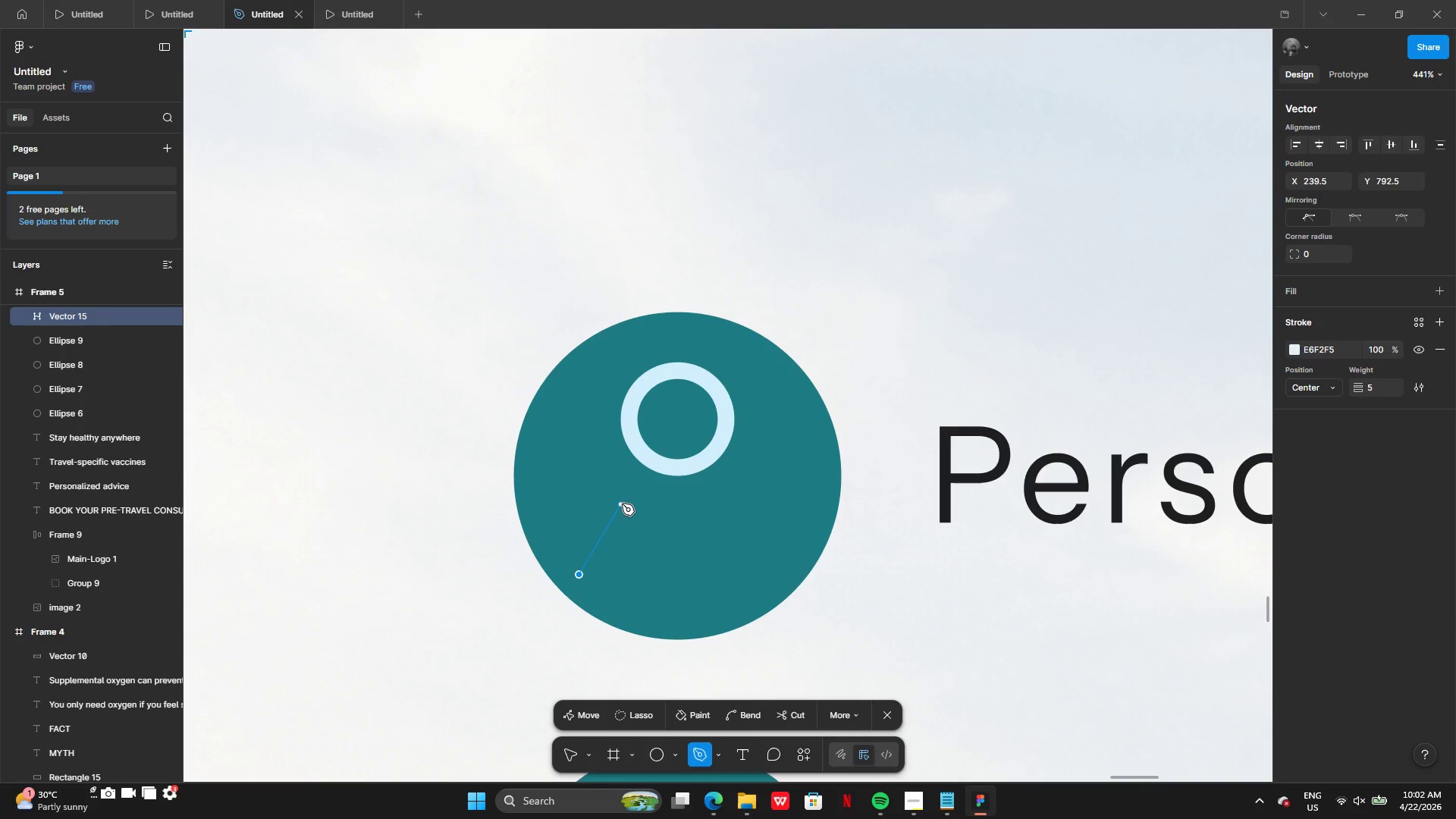 
left_click([647, 491])
 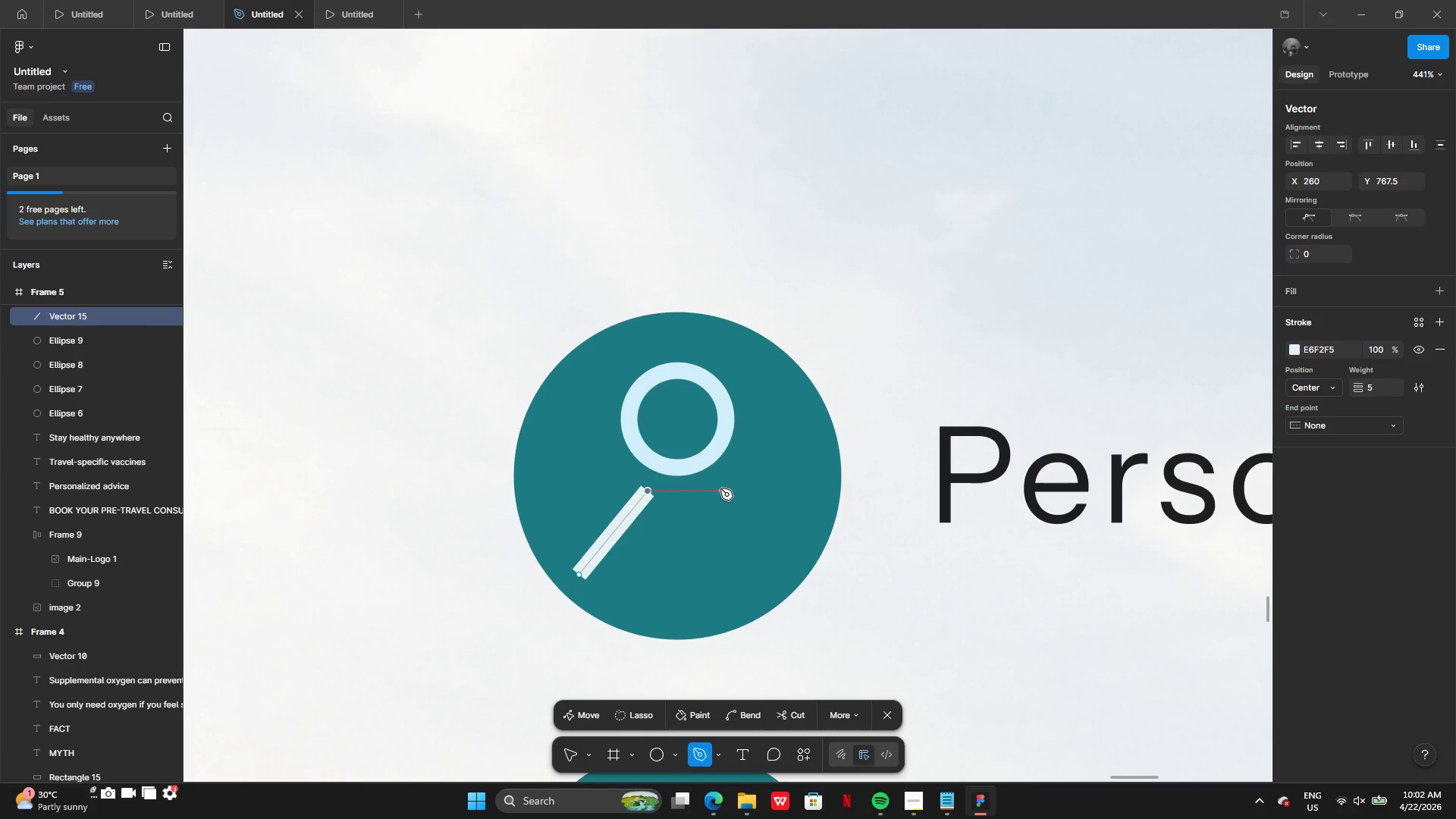 
left_click([723, 490])
 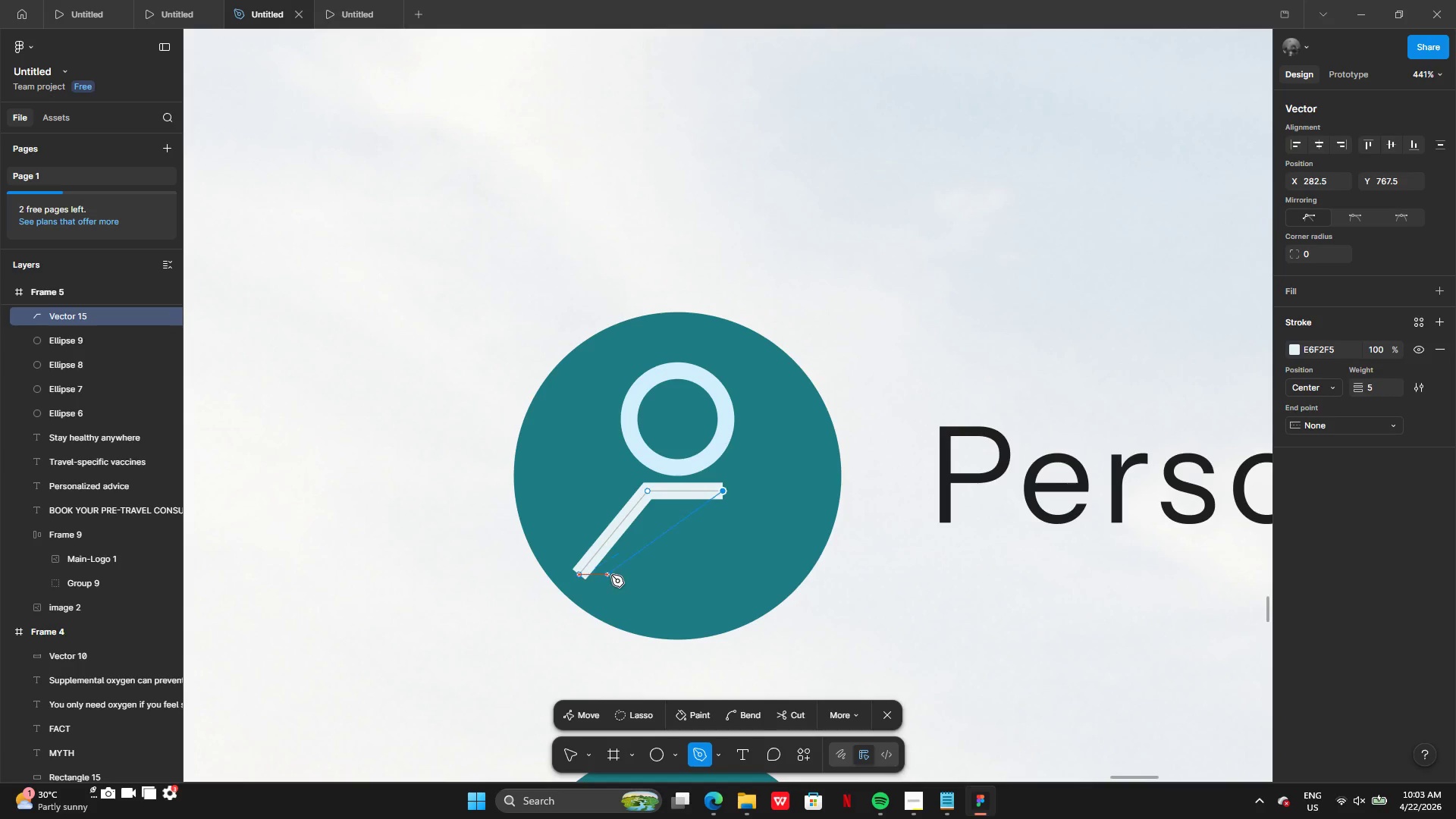 
wait(5.7)
 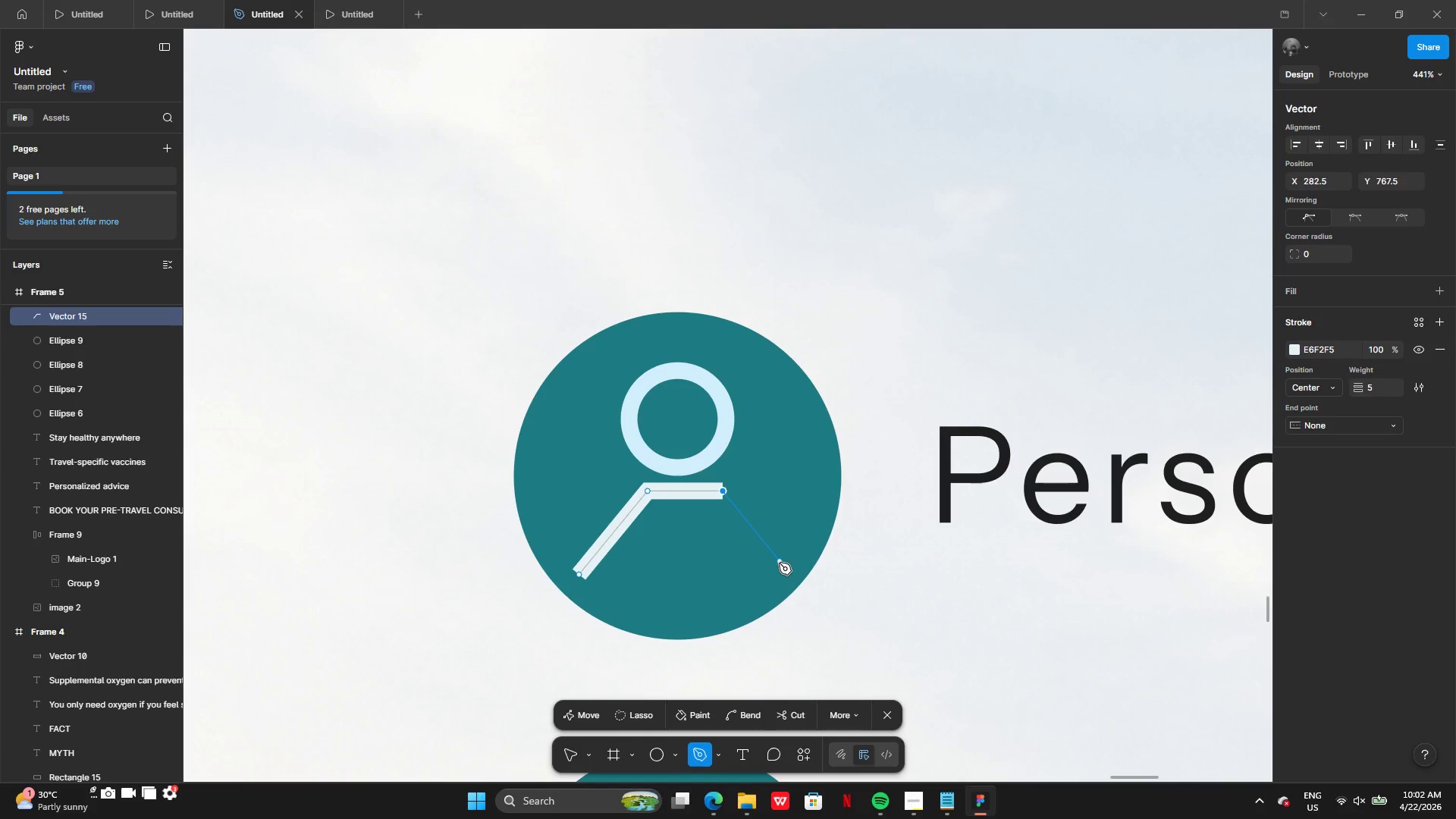 
left_click([725, 569])
 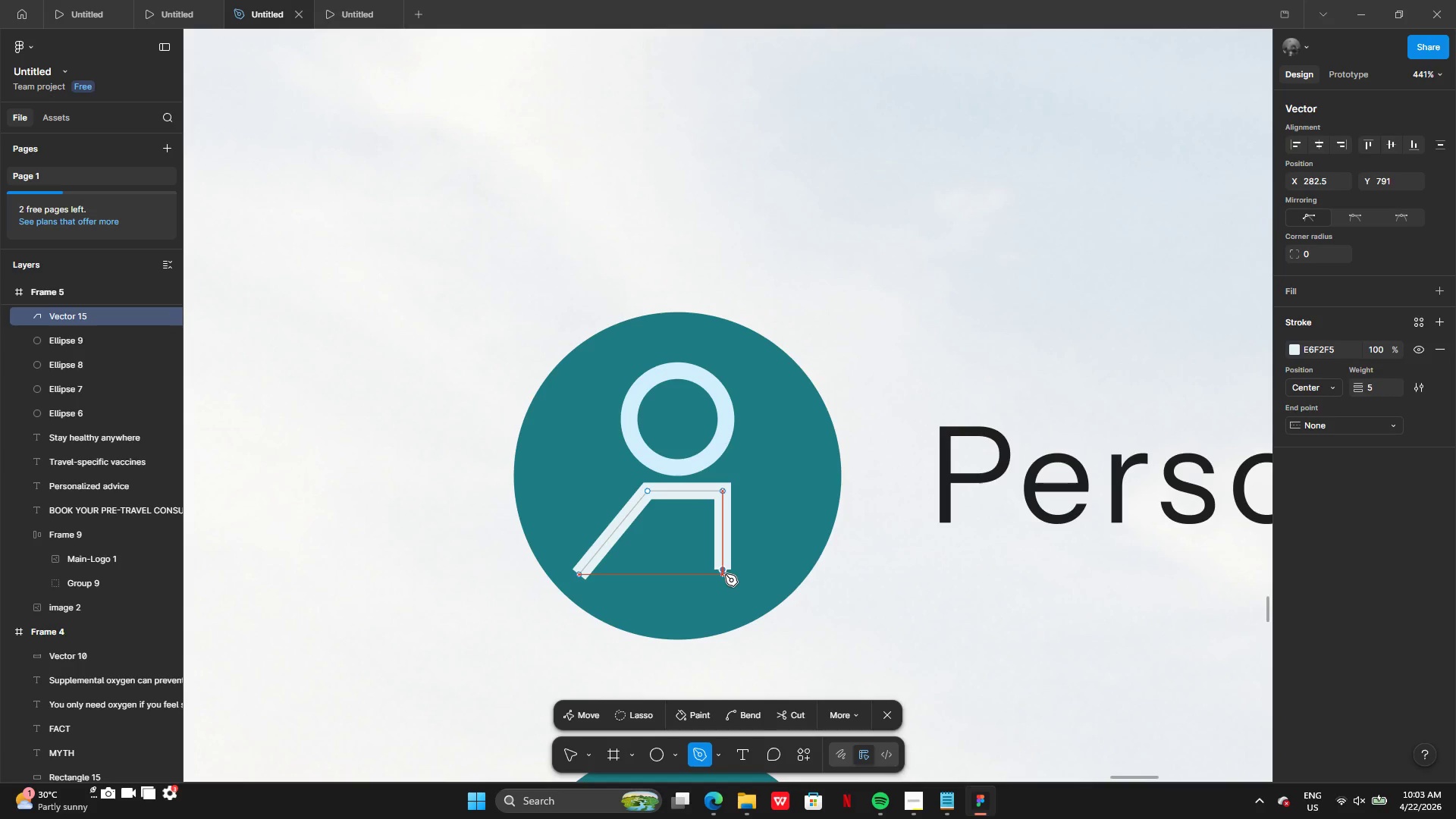 
key(Control+Z)
 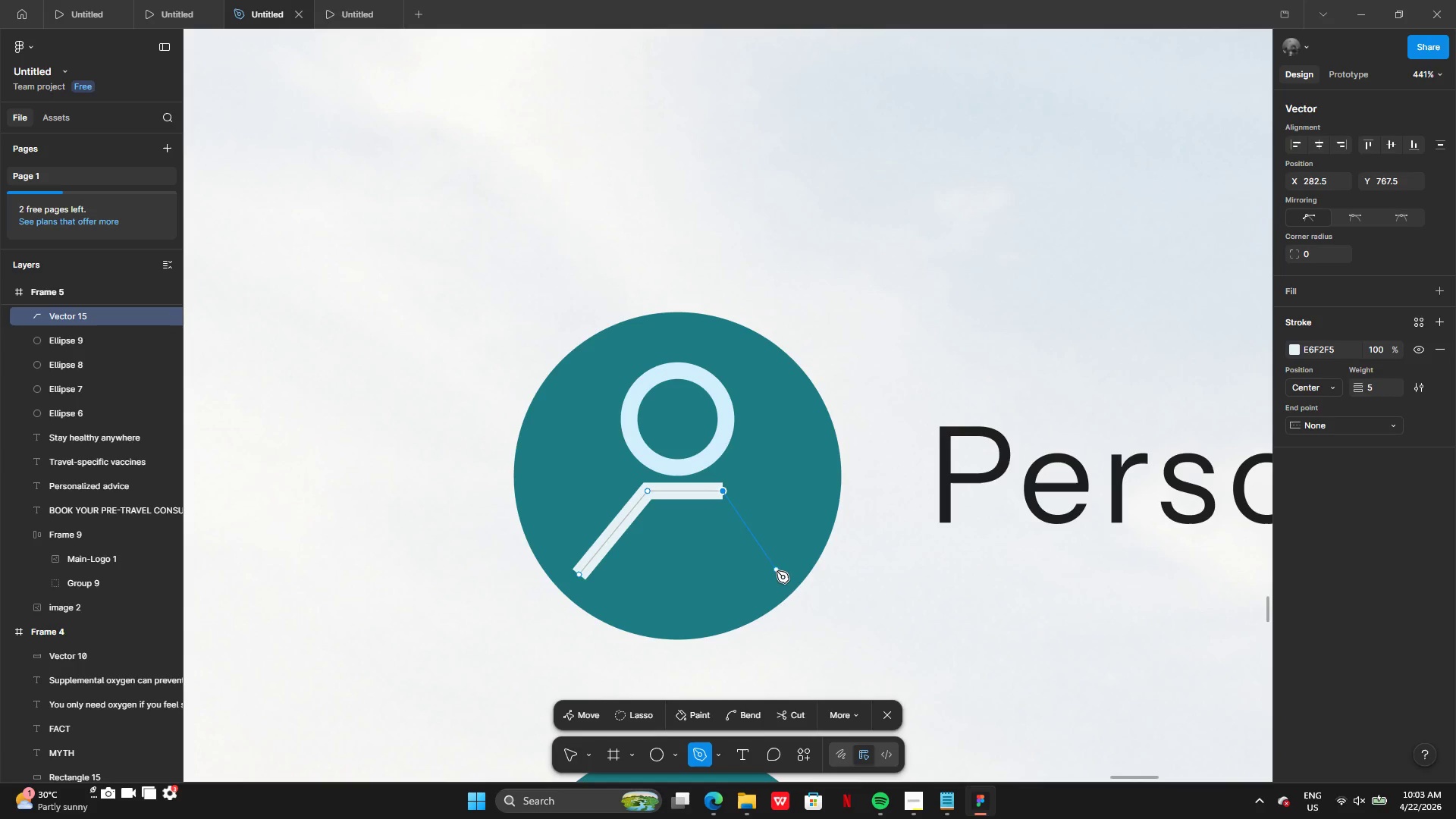 
wait(8.5)
 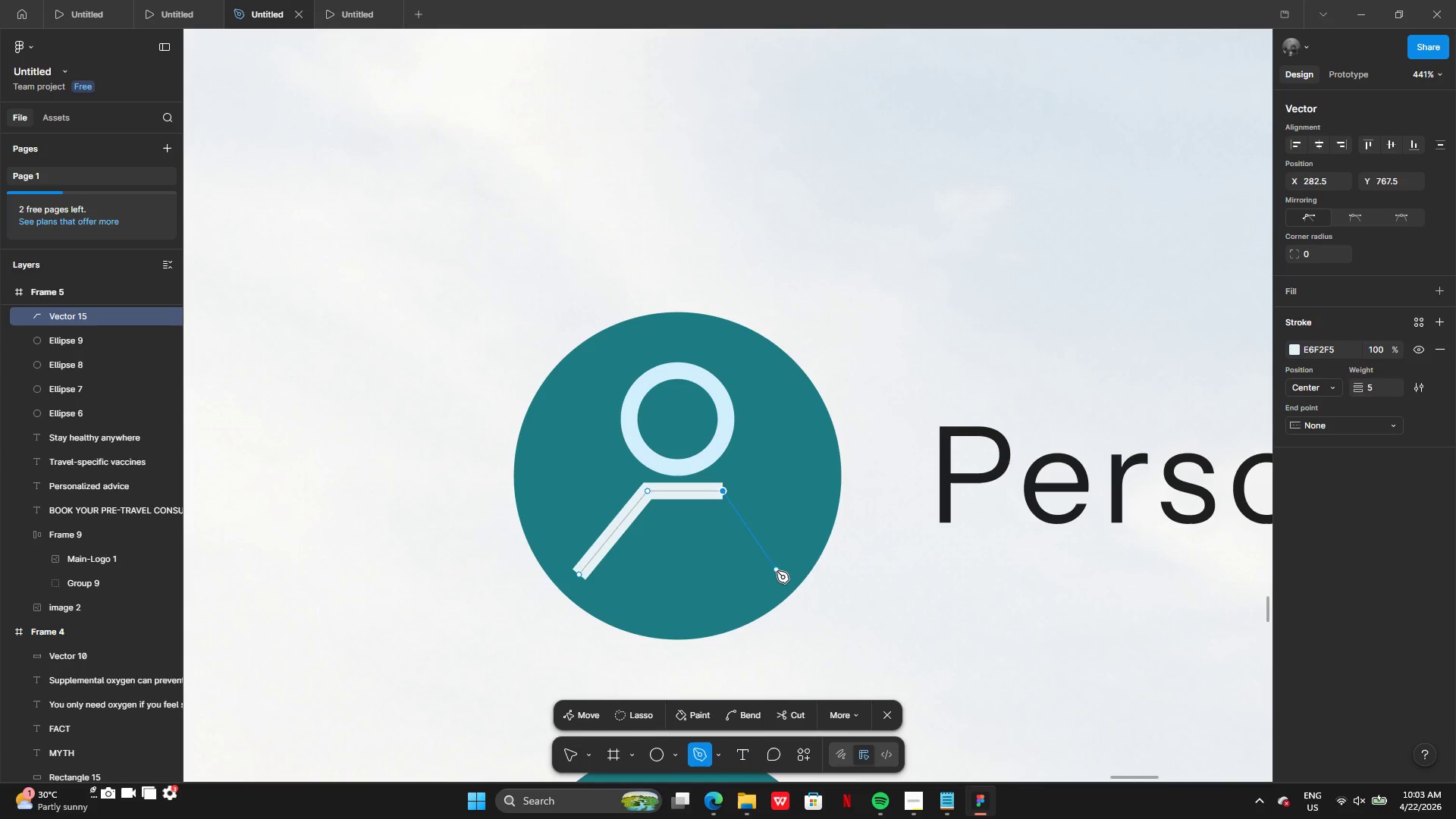 
left_click([774, 571])
 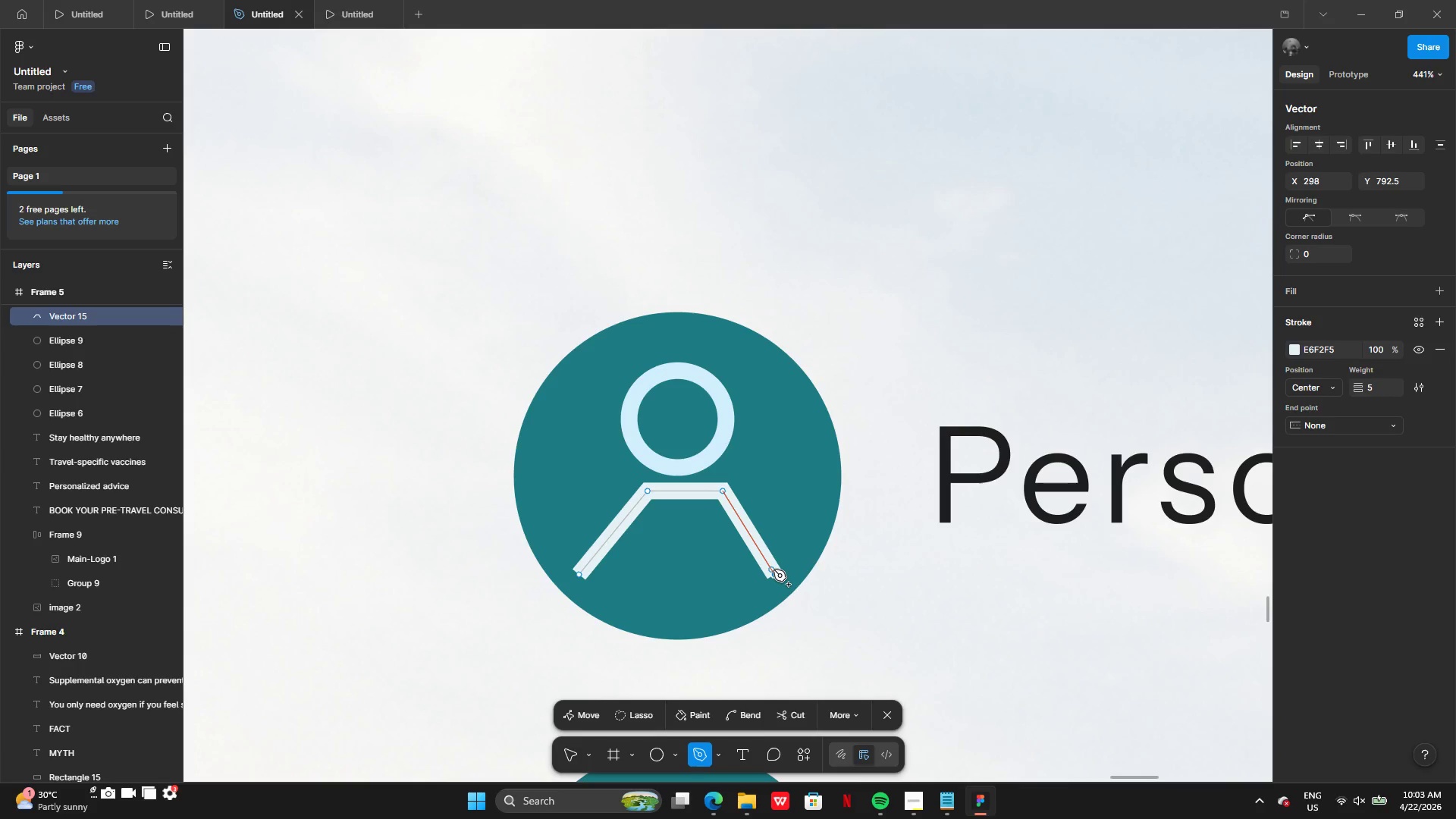 
key(Enter)
 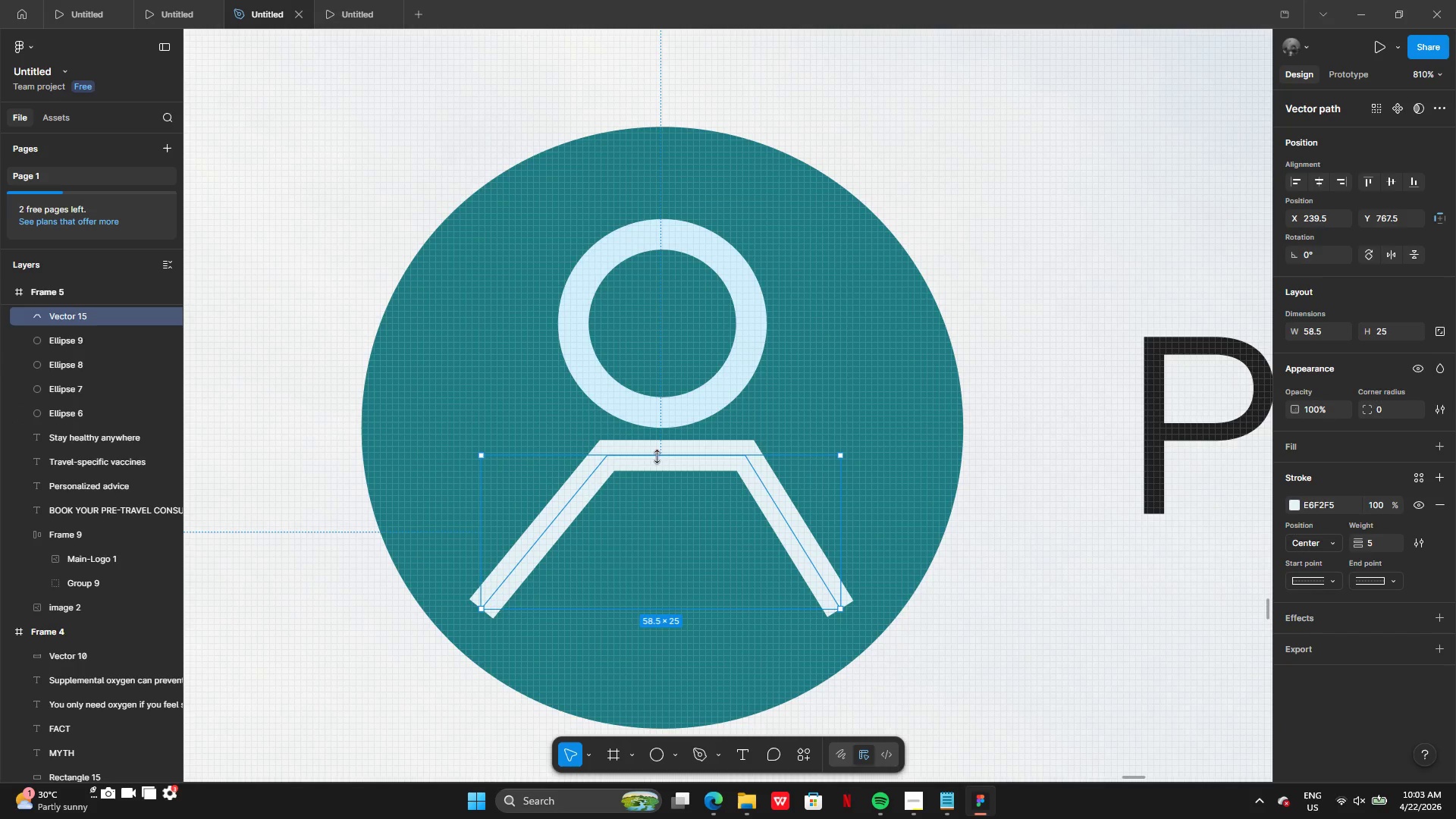 
wait(5.2)
 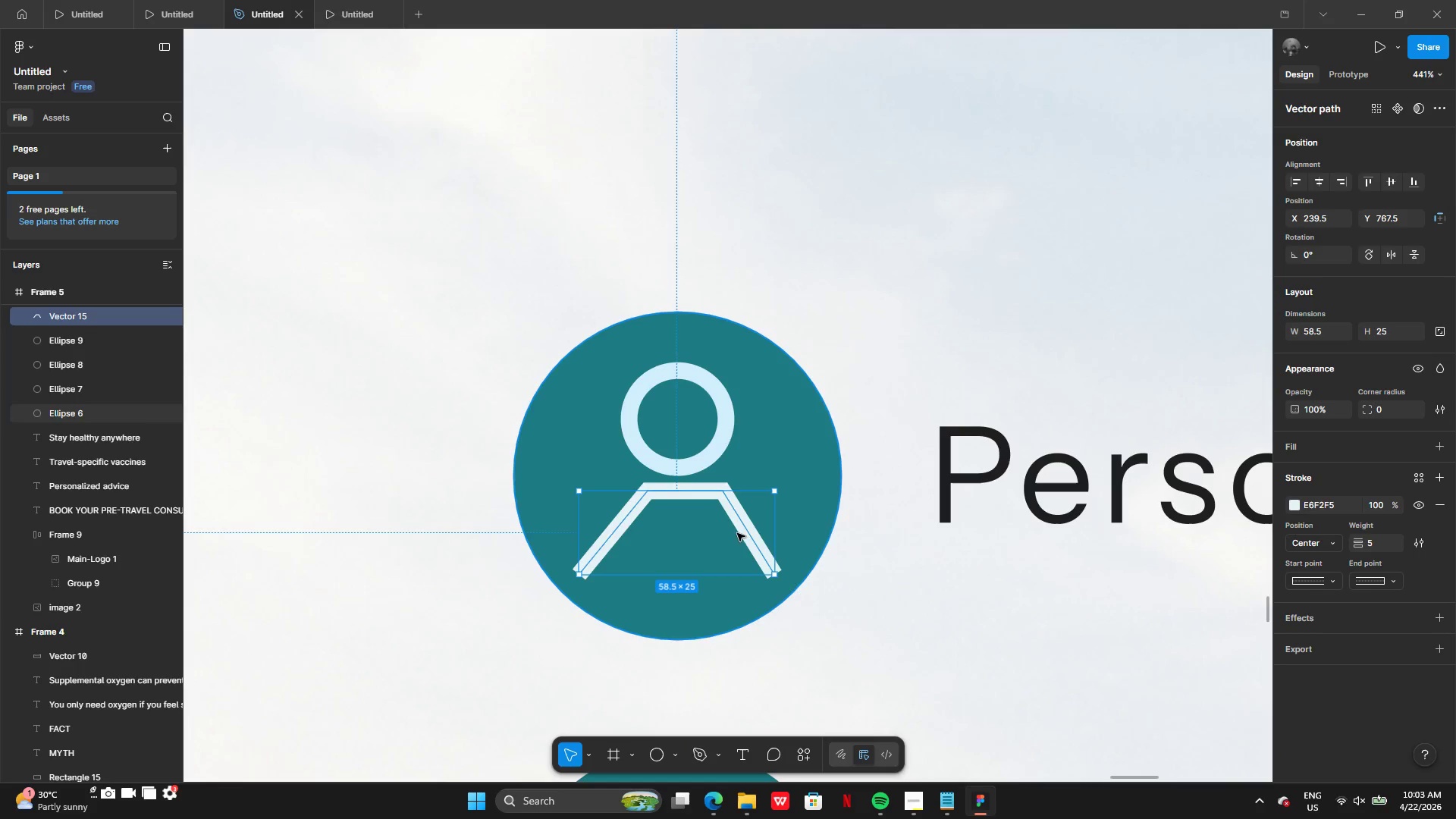 
double_click([690, 463])
 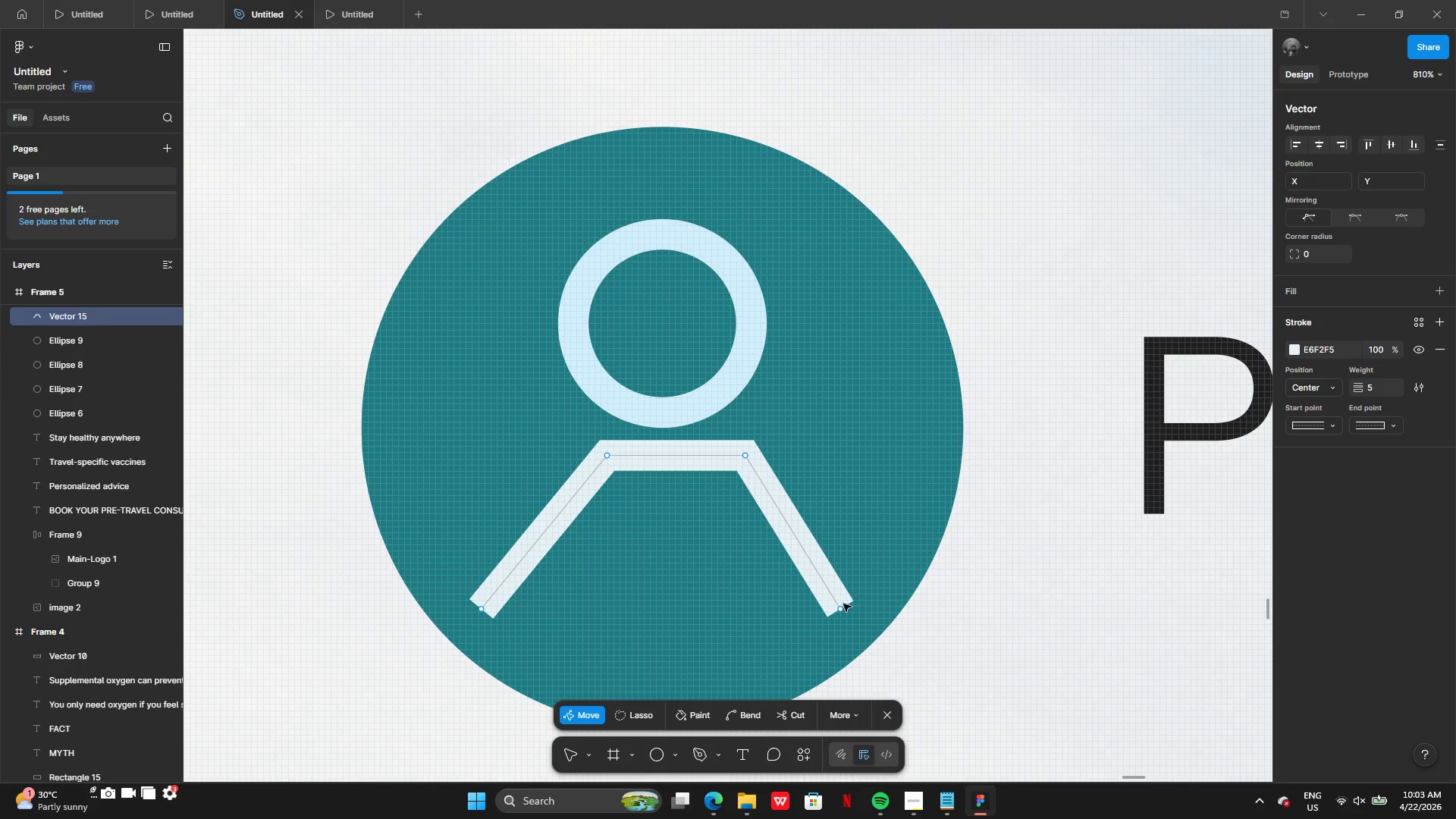 
left_click_drag(start_coordinate=[841, 610], to_coordinate=[854, 598])
 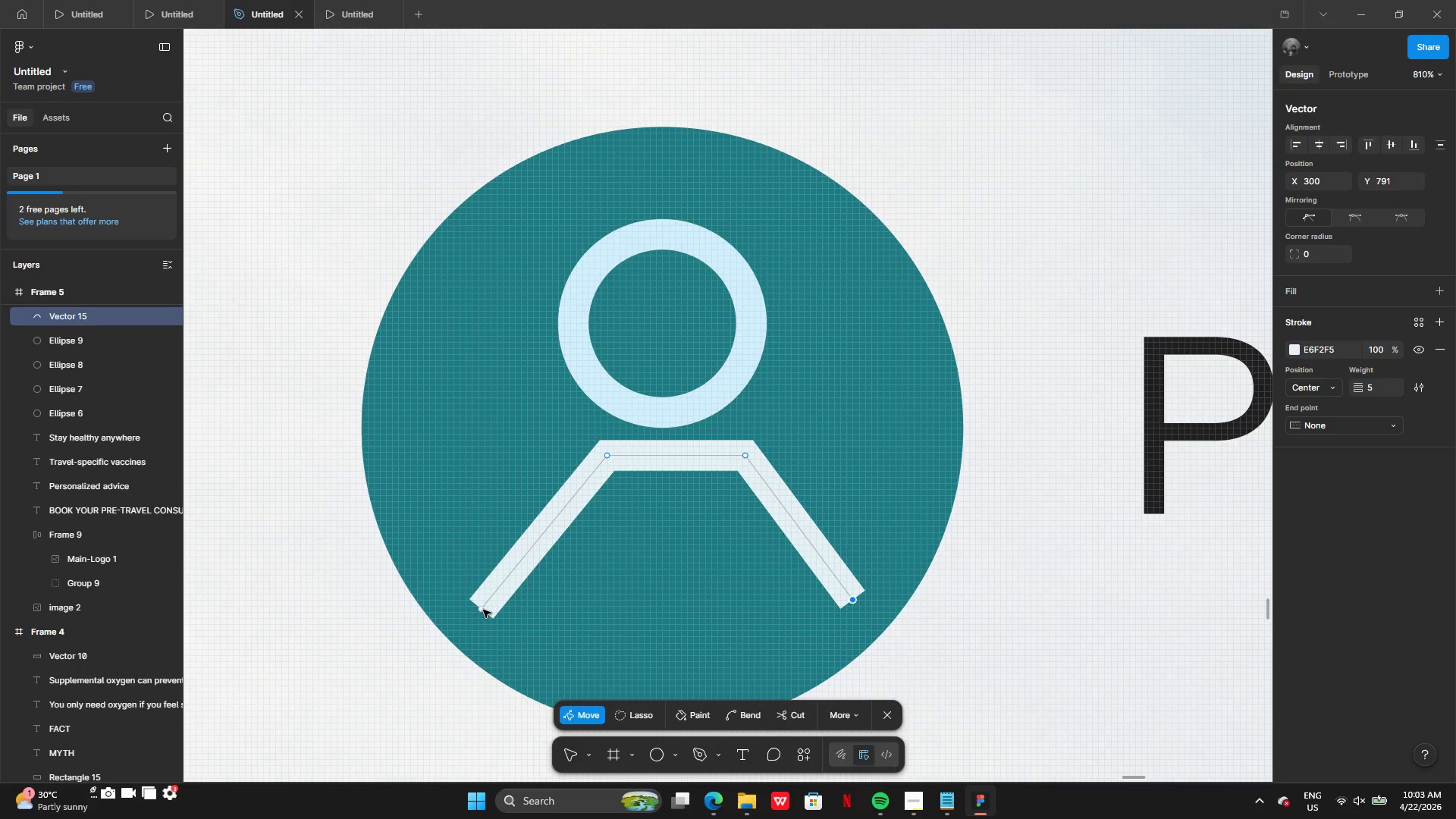 
left_click_drag(start_coordinate=[482, 610], to_coordinate=[492, 603])
 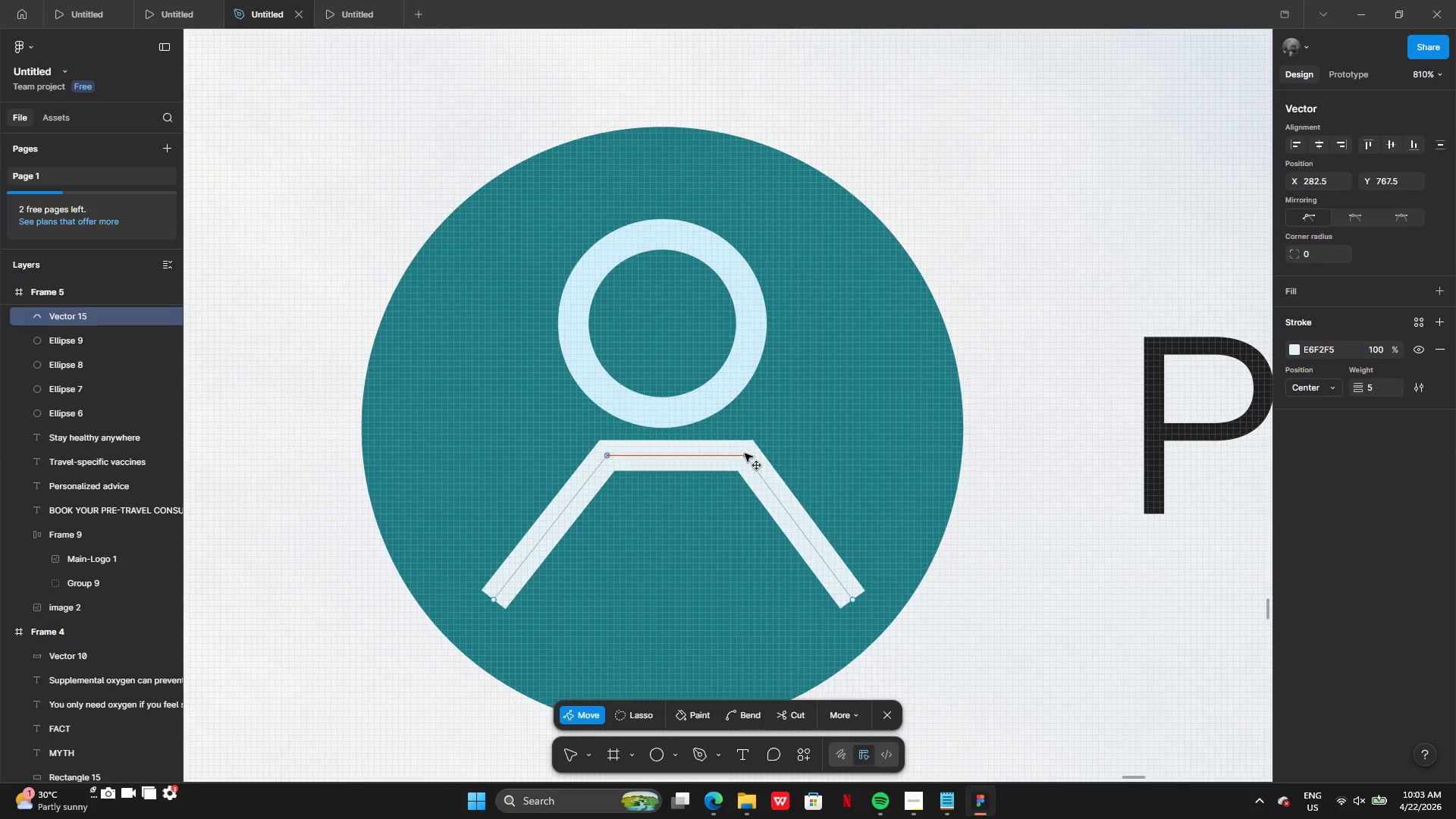 
wait(6.42)
 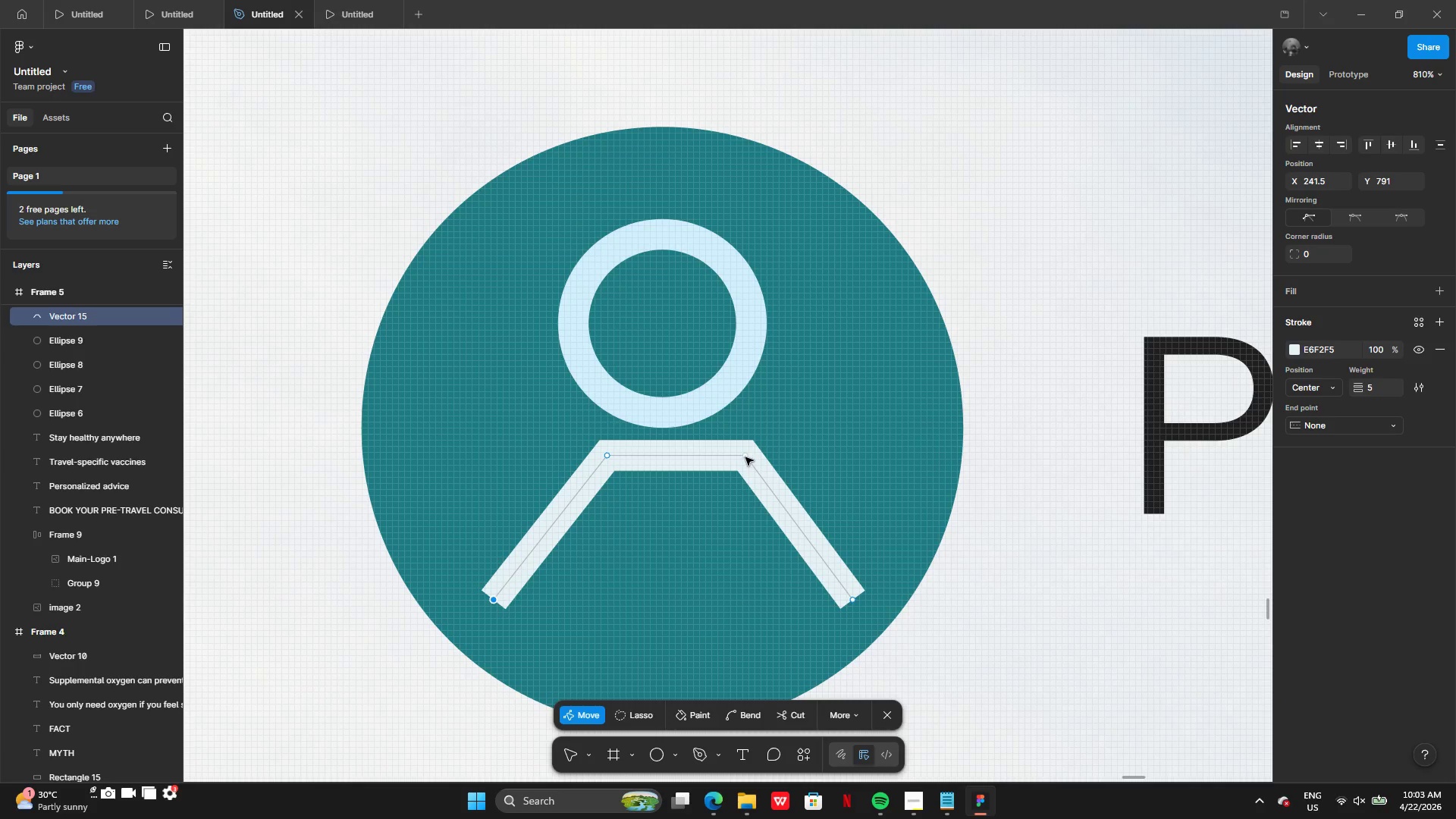 
left_click_drag(start_coordinate=[607, 458], to_coordinate=[594, 458])
 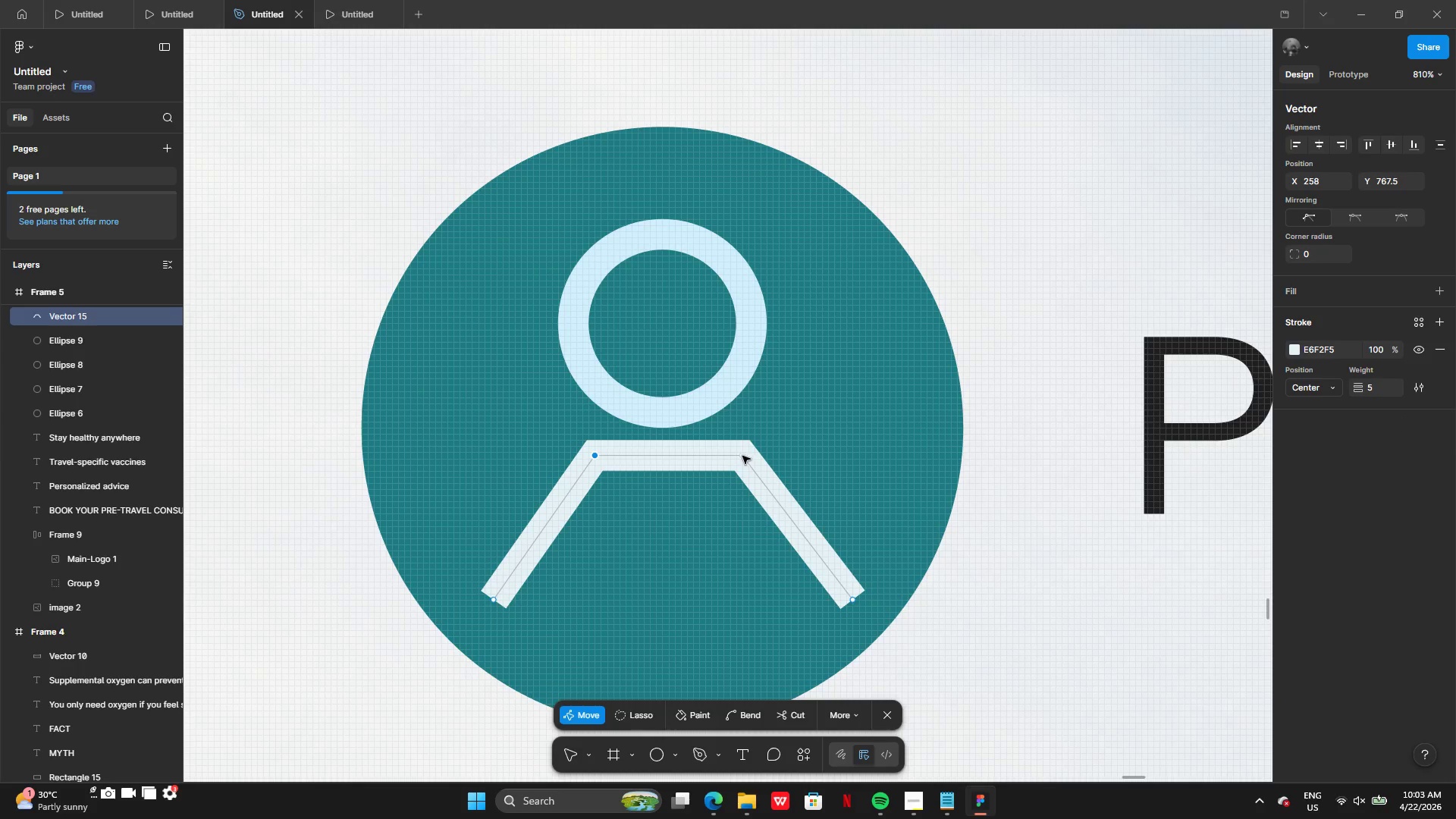 
left_click_drag(start_coordinate=[742, 456], to_coordinate=[756, 452])
 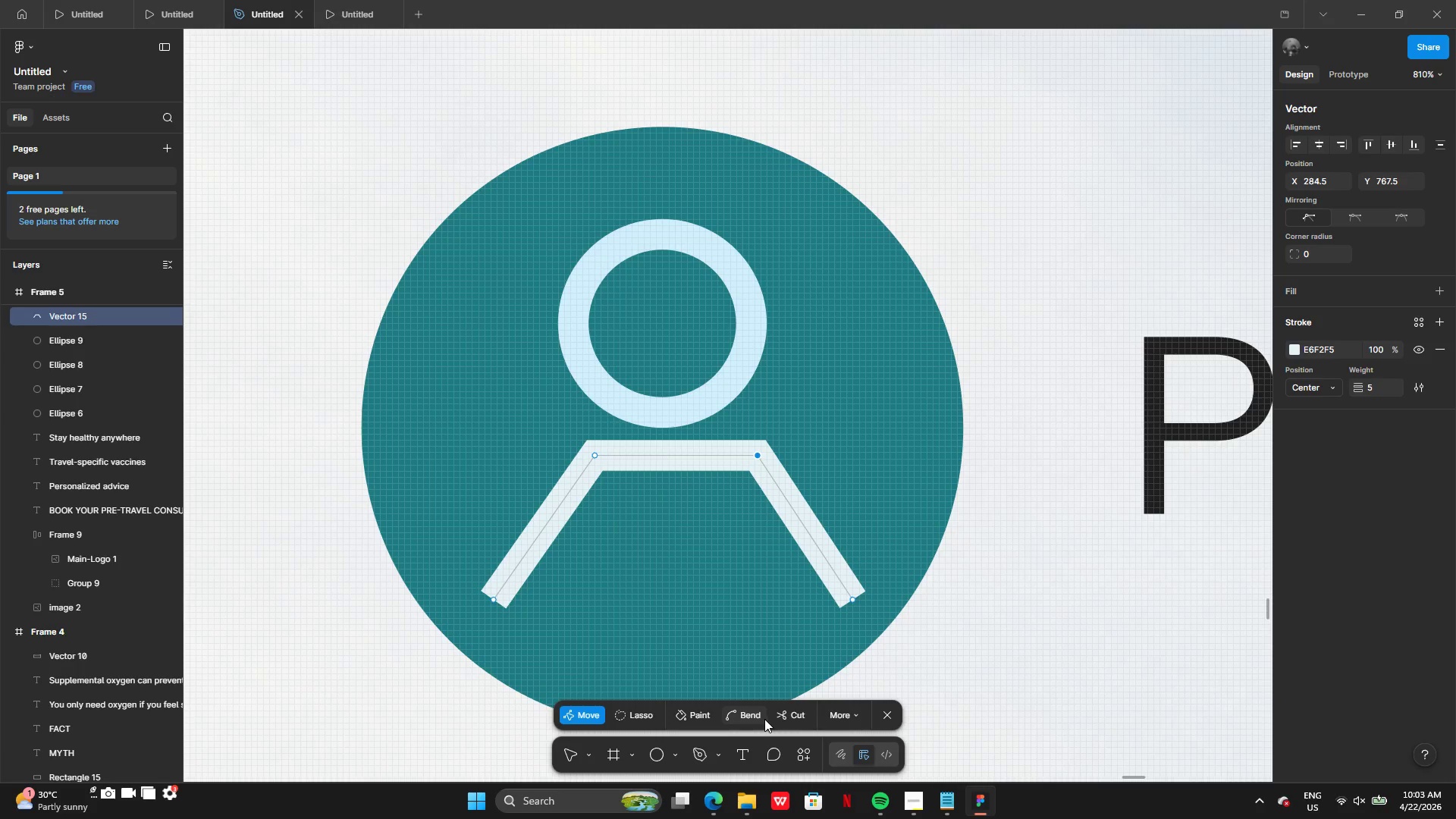 
left_click([752, 718])
 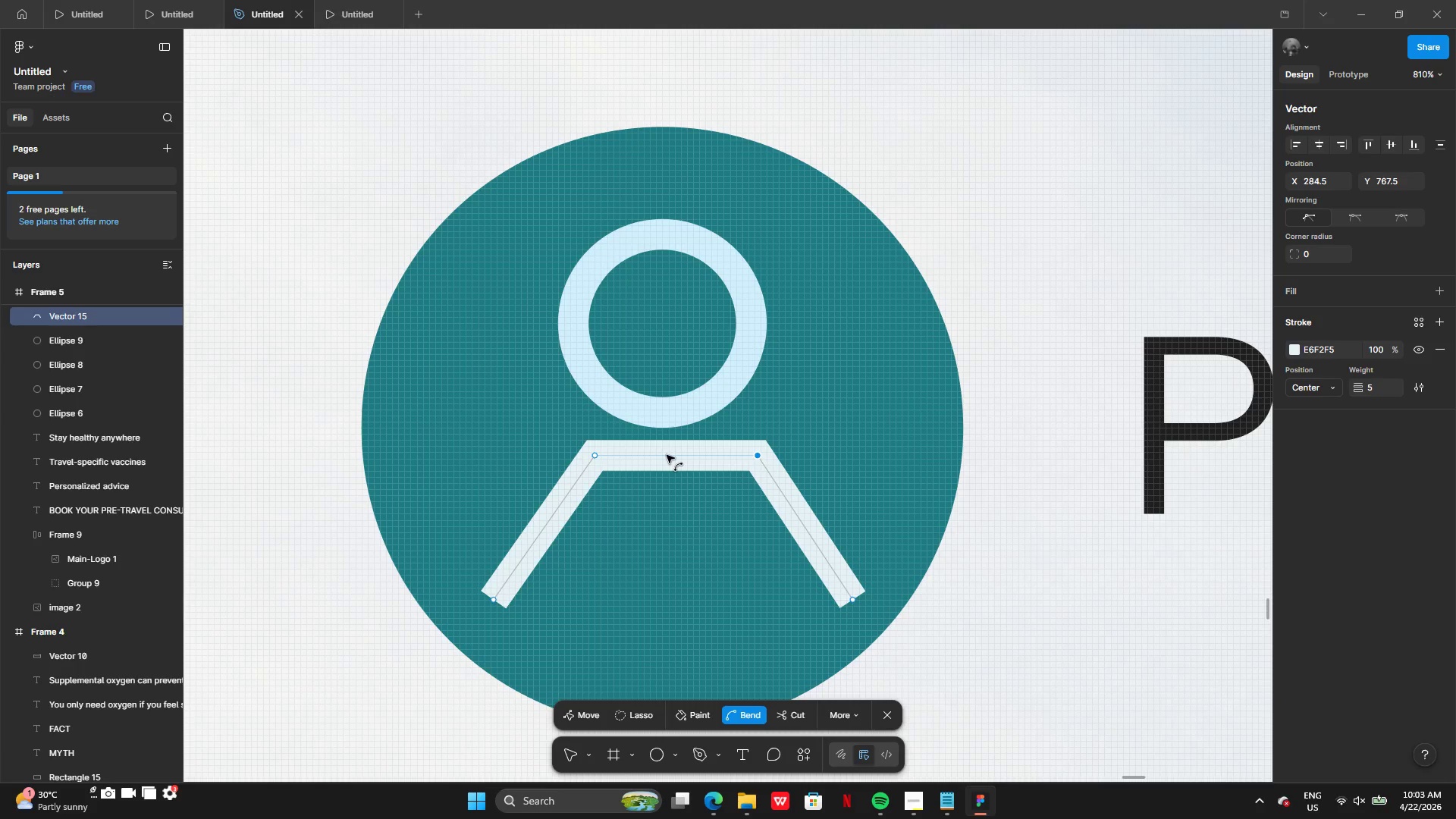 
left_click_drag(start_coordinate=[667, 456], to_coordinate=[667, 477])
 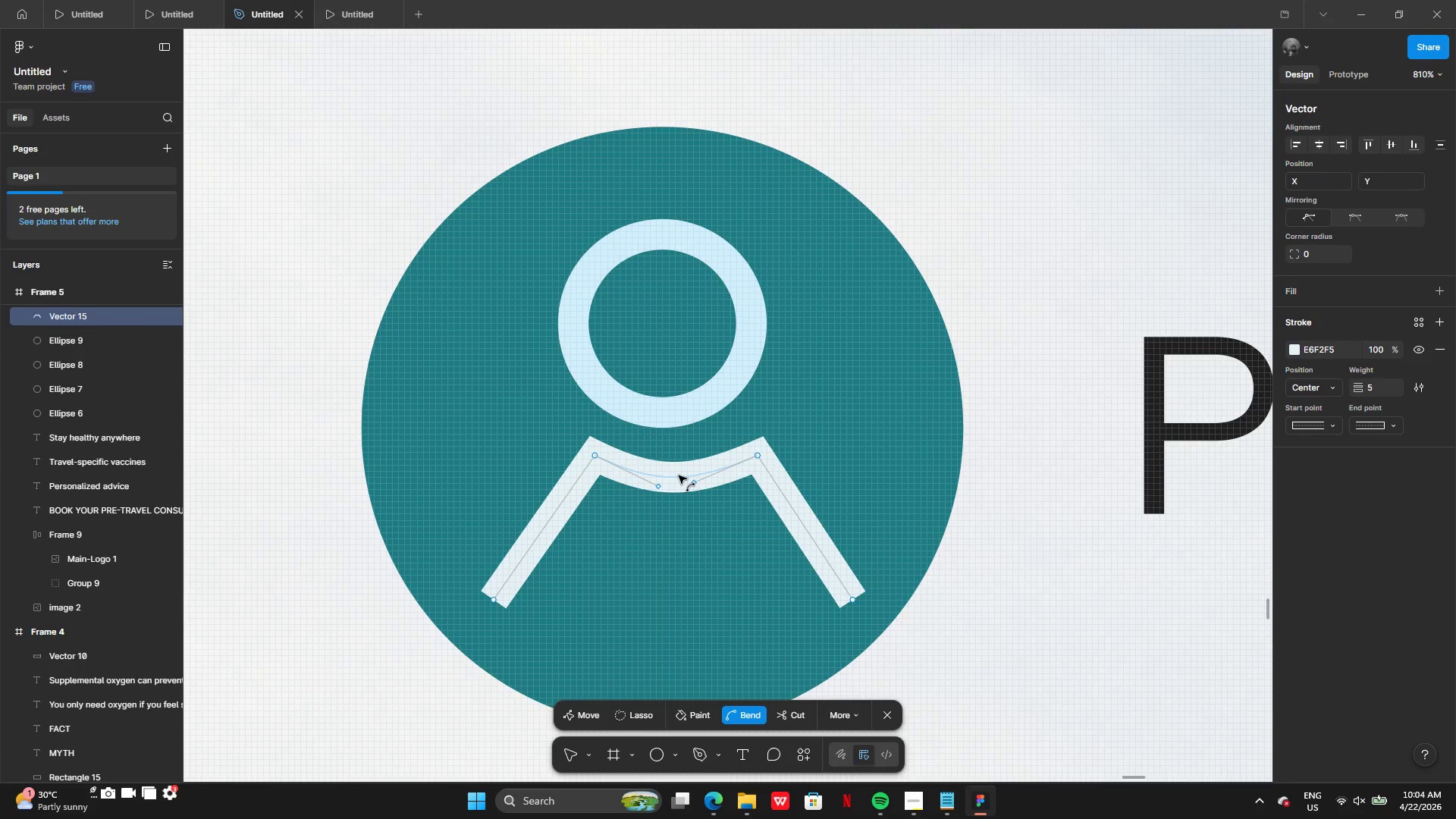 
wait(34.47)
 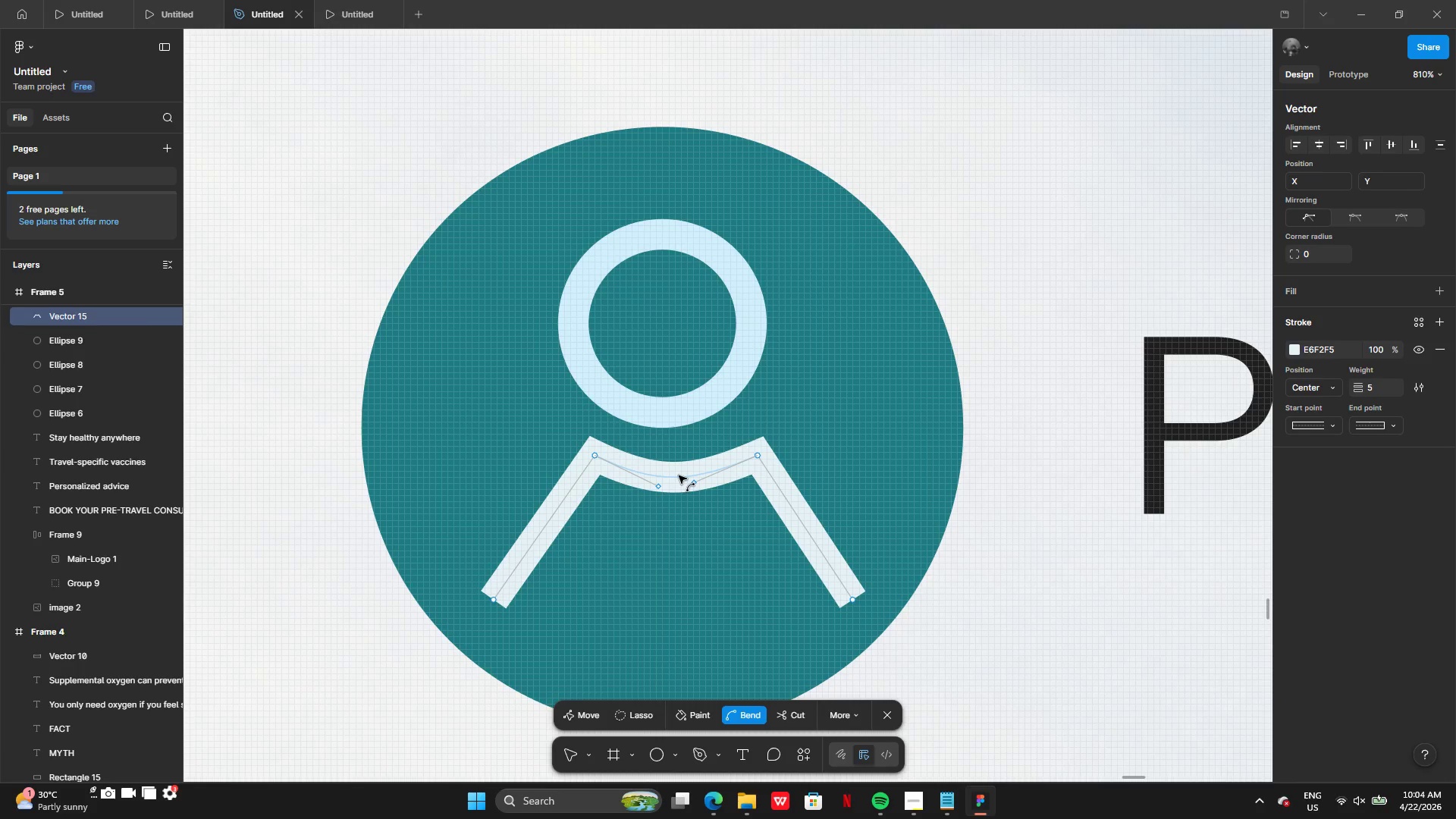 
left_click_drag(start_coordinate=[655, 497], to_coordinate=[642, 504])
 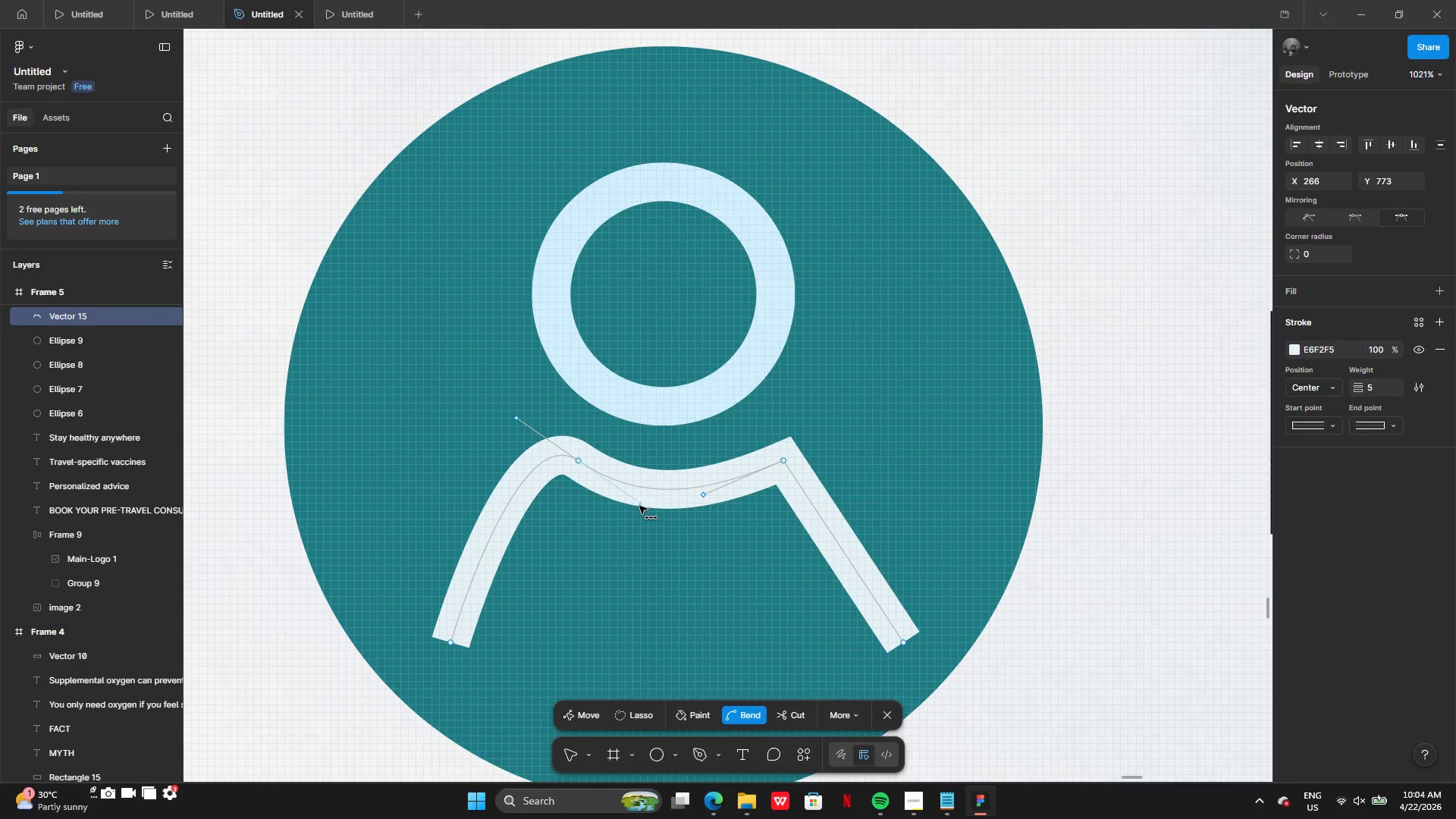 
left_click_drag(start_coordinate=[641, 504], to_coordinate=[601, 469])
 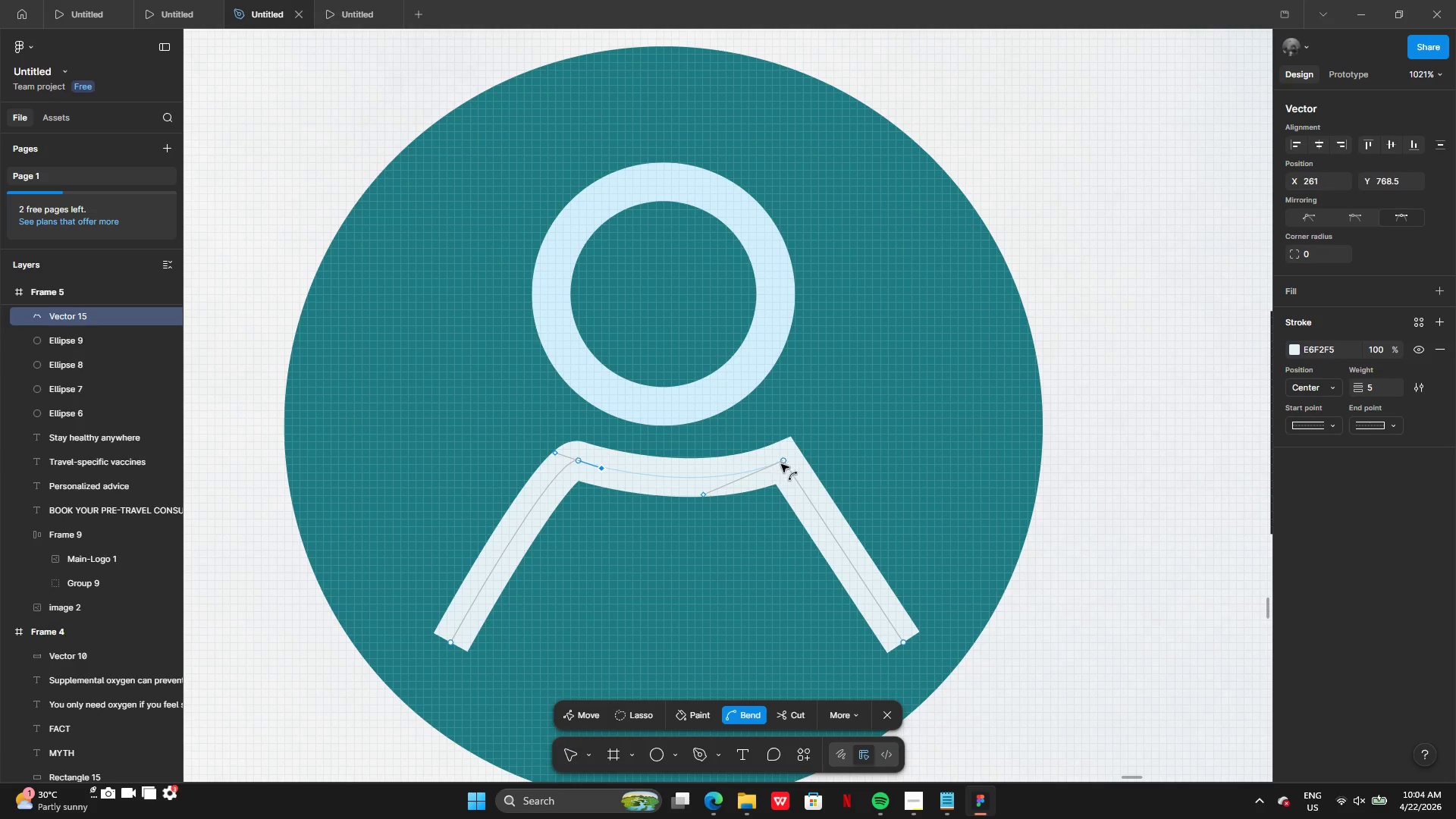 
left_click([786, 460])
 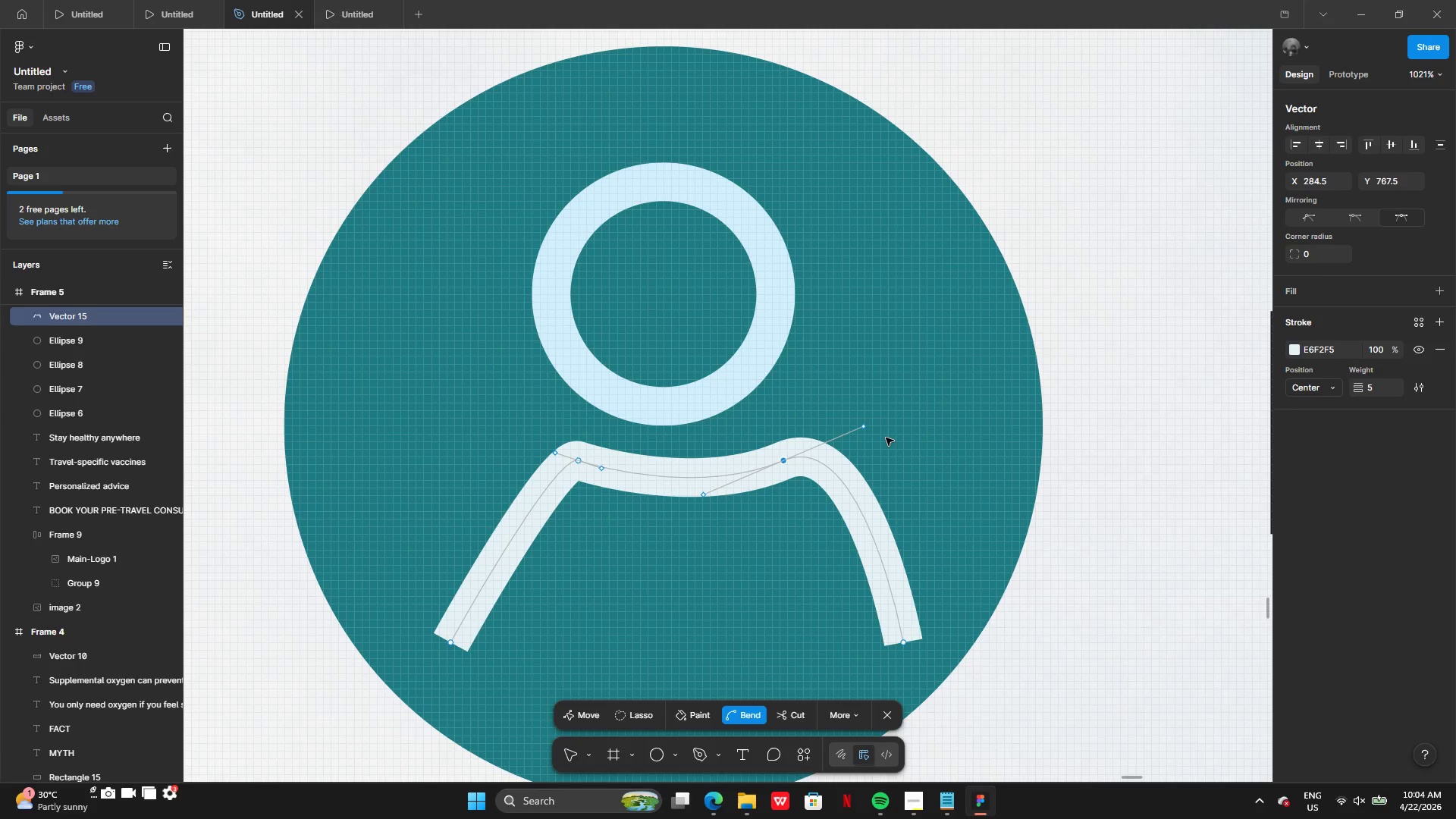 
left_click_drag(start_coordinate=[860, 427], to_coordinate=[808, 444])
 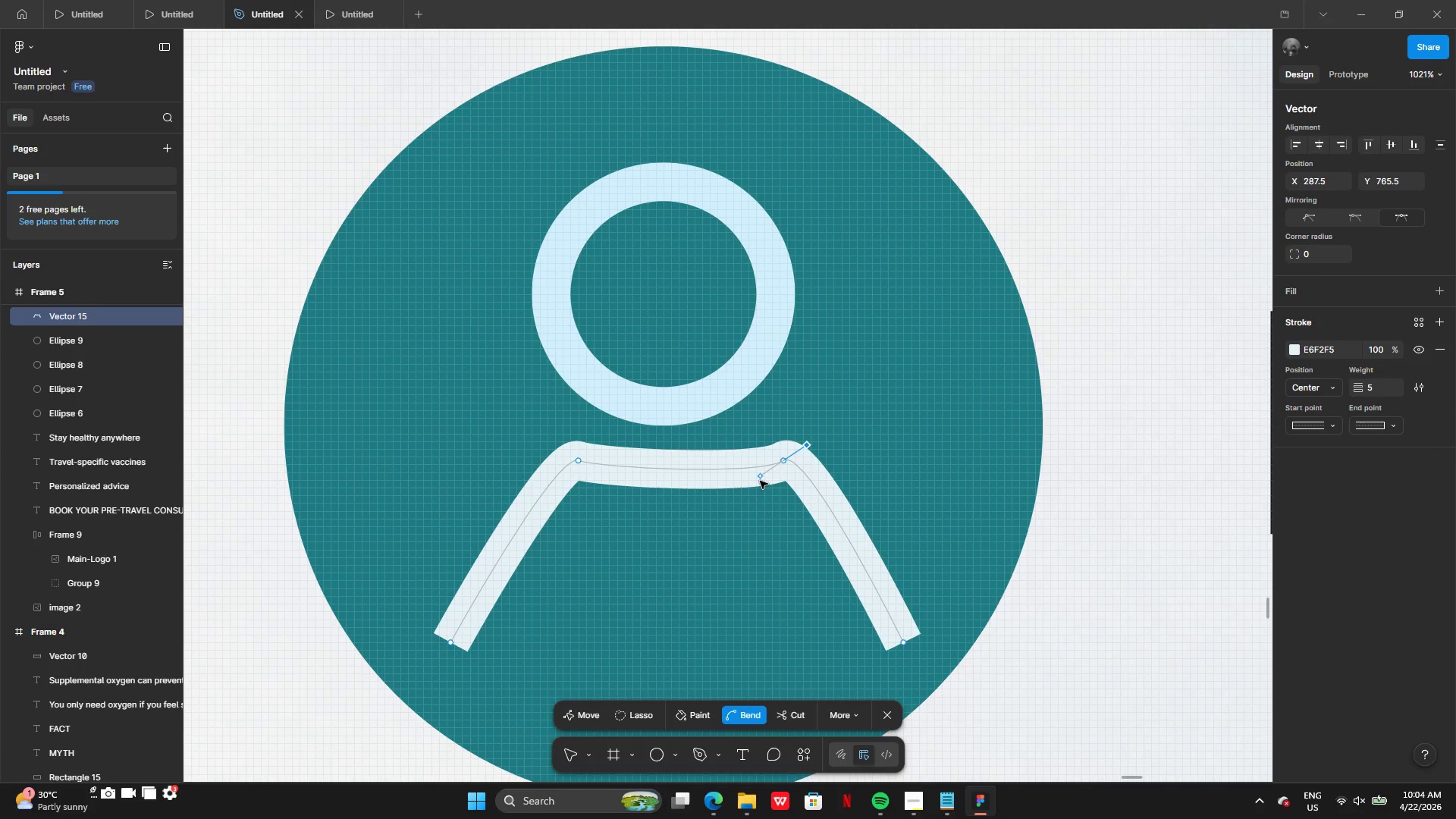 
left_click_drag(start_coordinate=[761, 479], to_coordinate=[708, 504])
 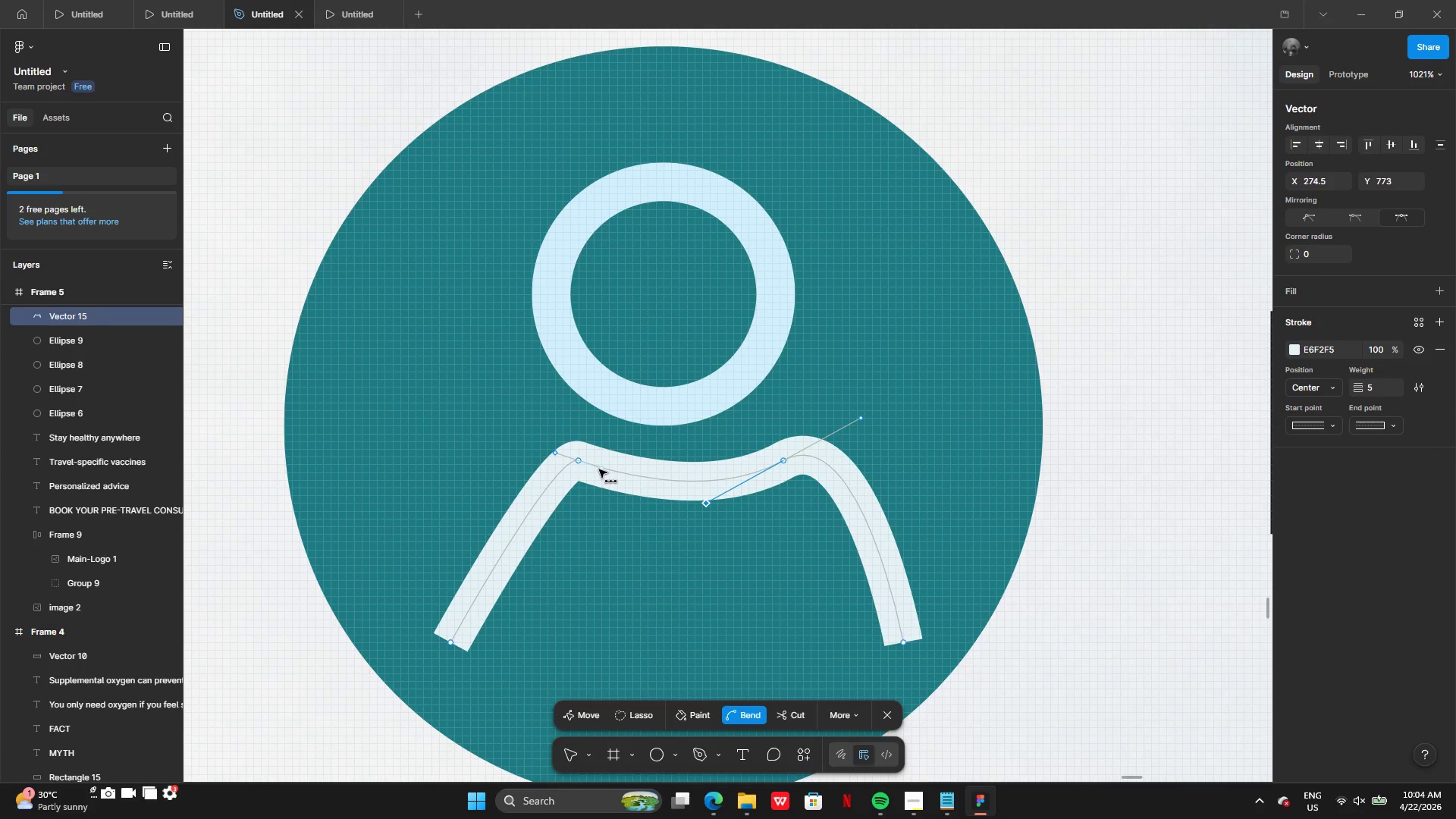 
left_click_drag(start_coordinate=[600, 469], to_coordinate=[649, 510])
 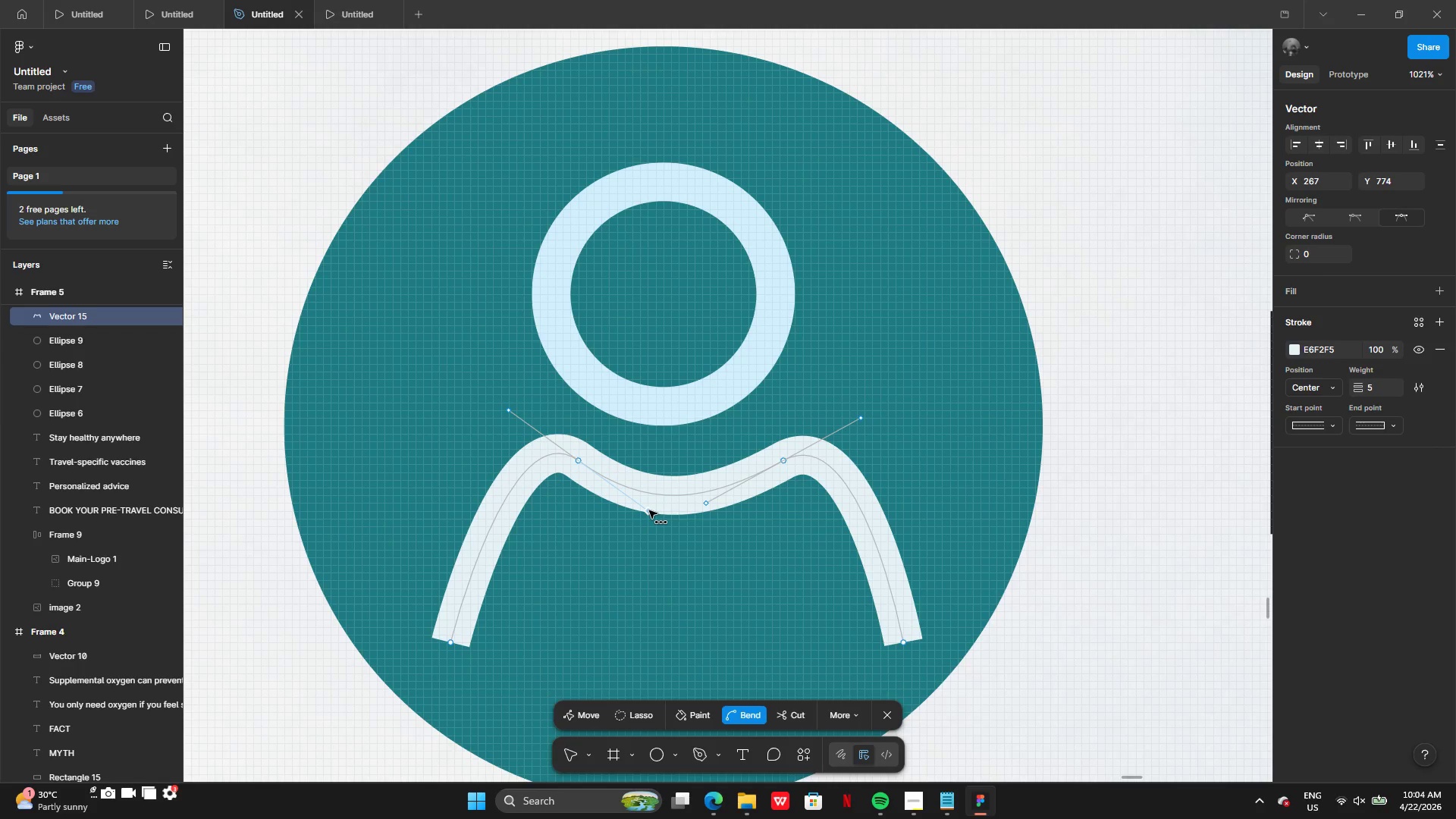 
key(Enter)
 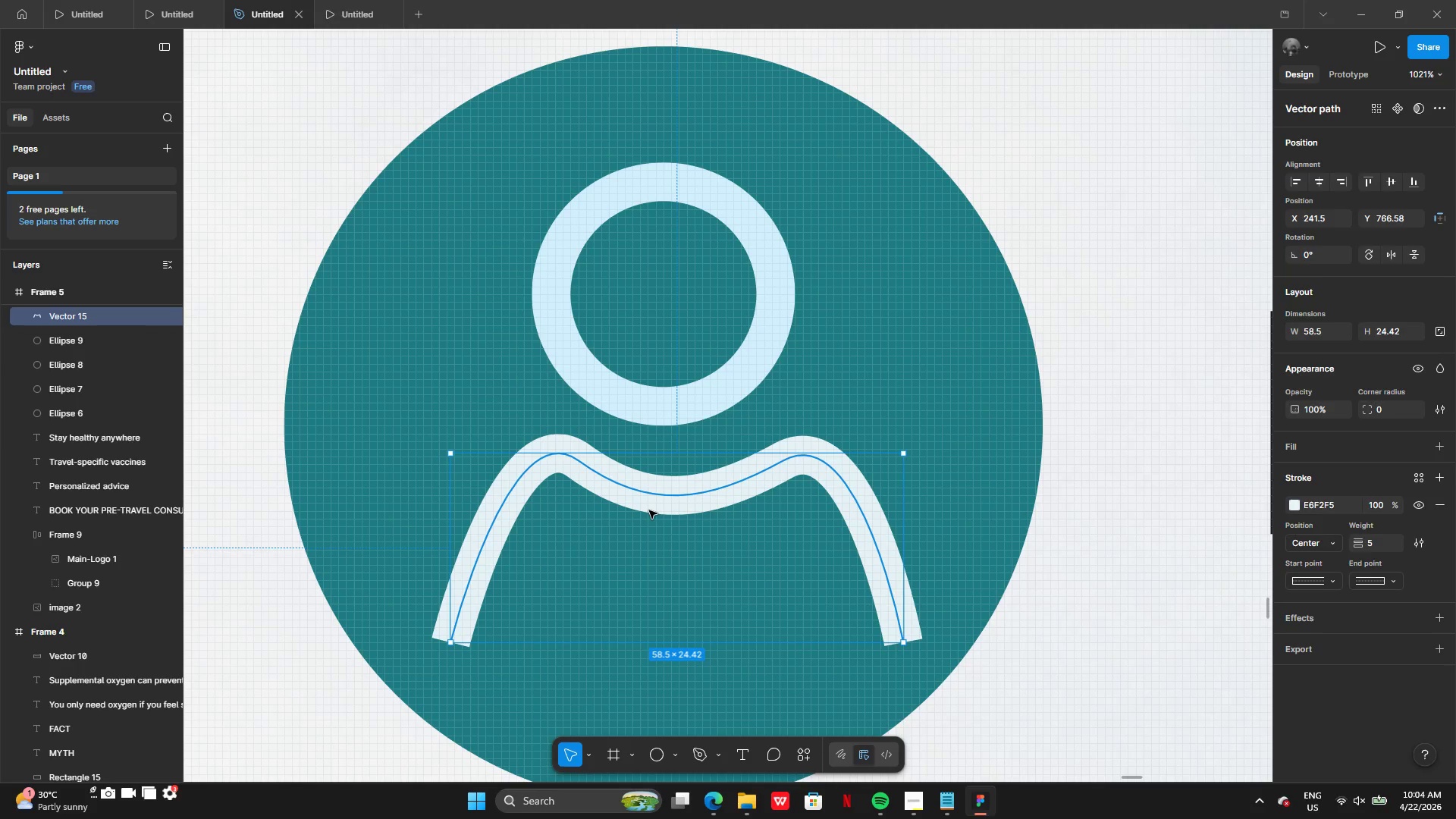 
key(Enter)
 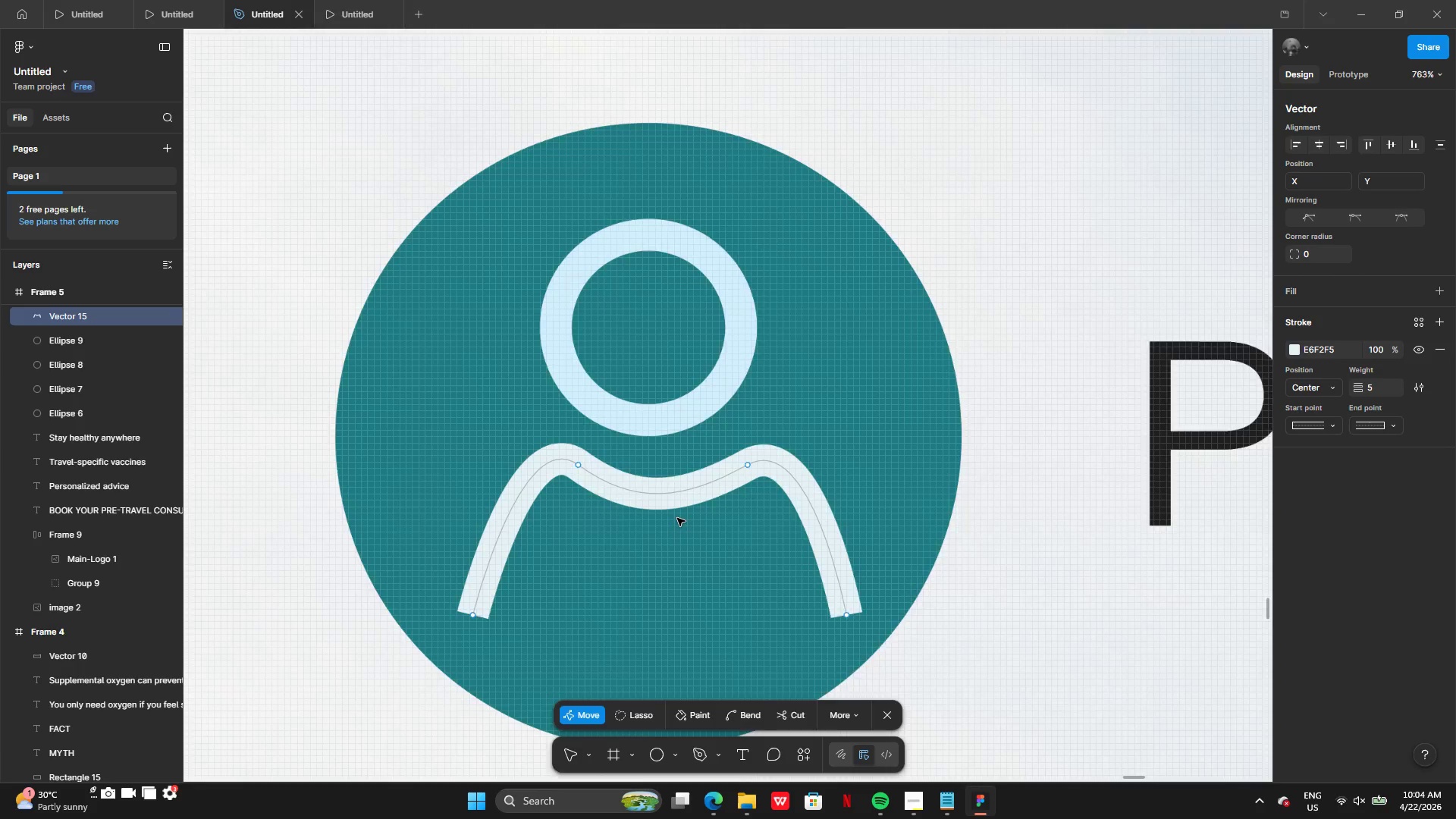 
double_click([667, 541])
 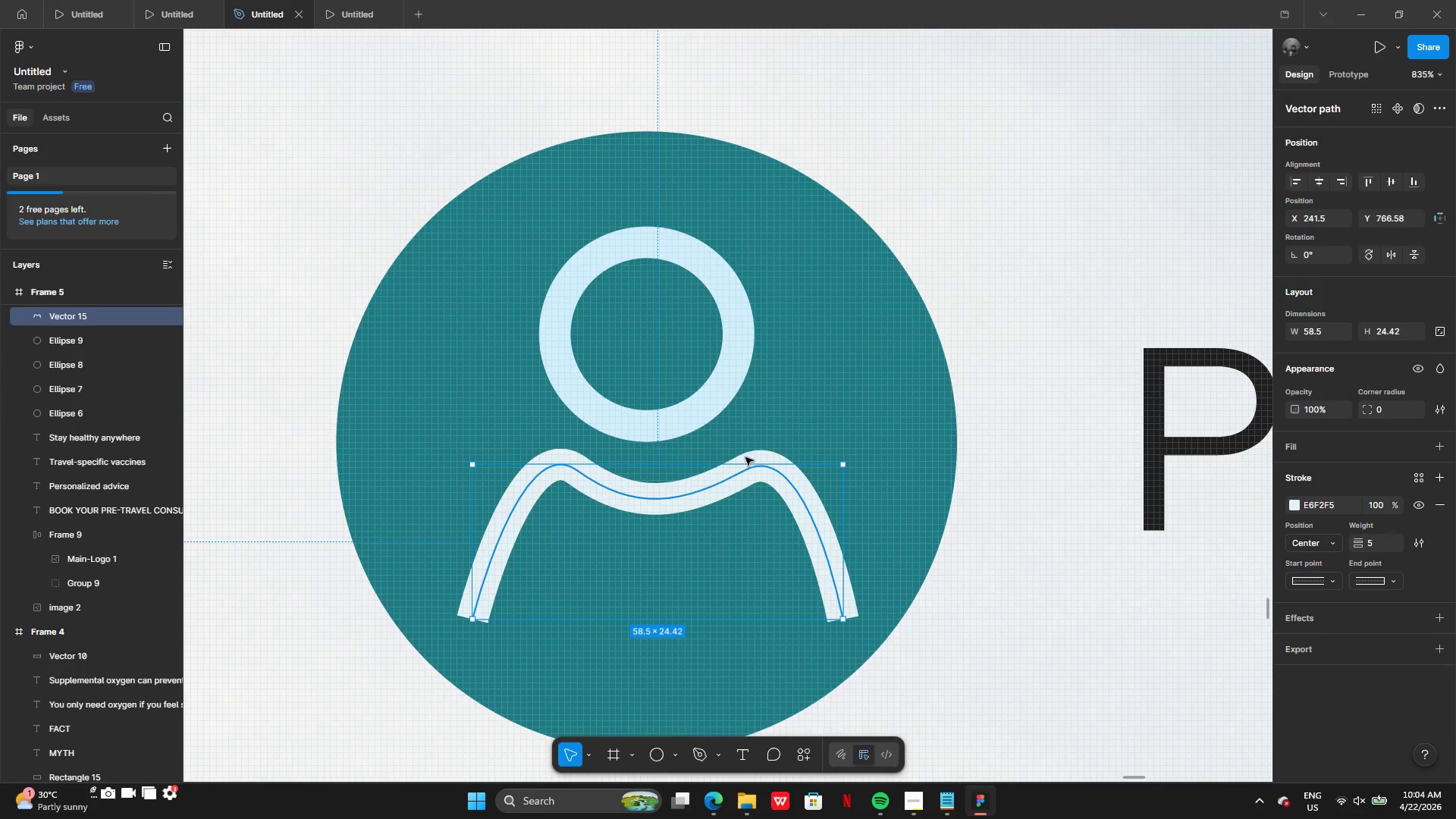 
left_click([758, 419])
 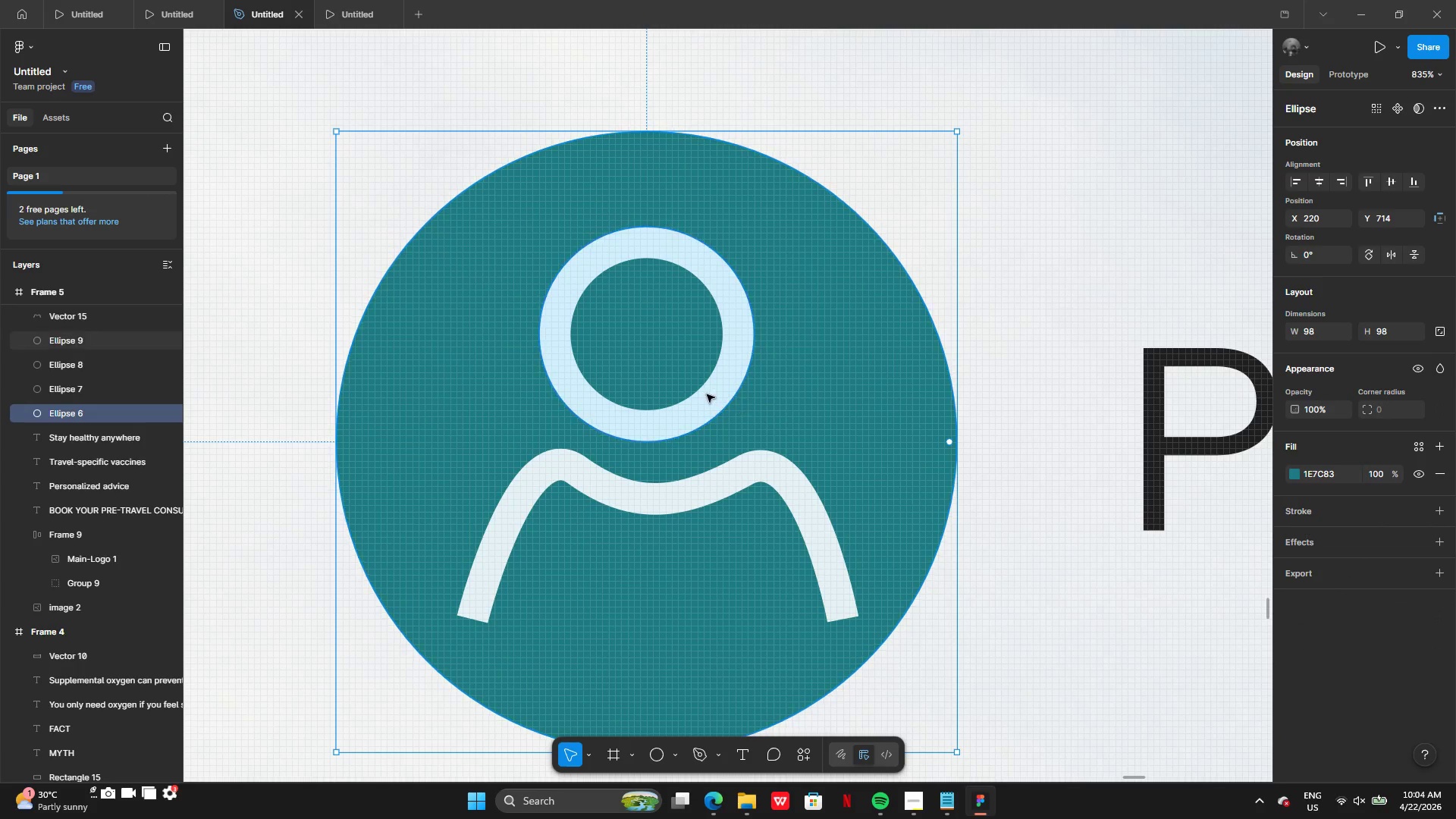 
left_click([707, 394])
 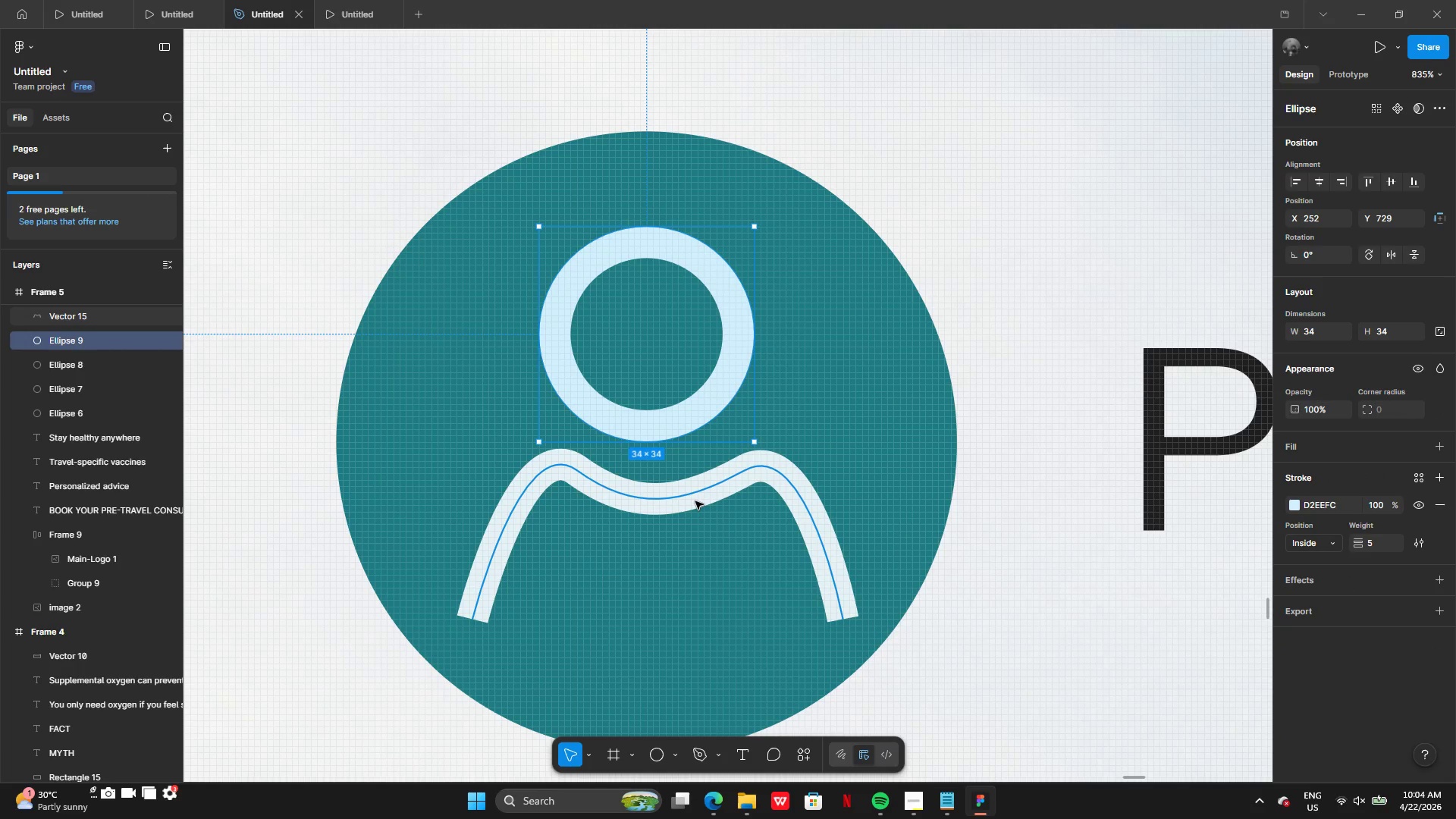 
left_click([695, 502])
 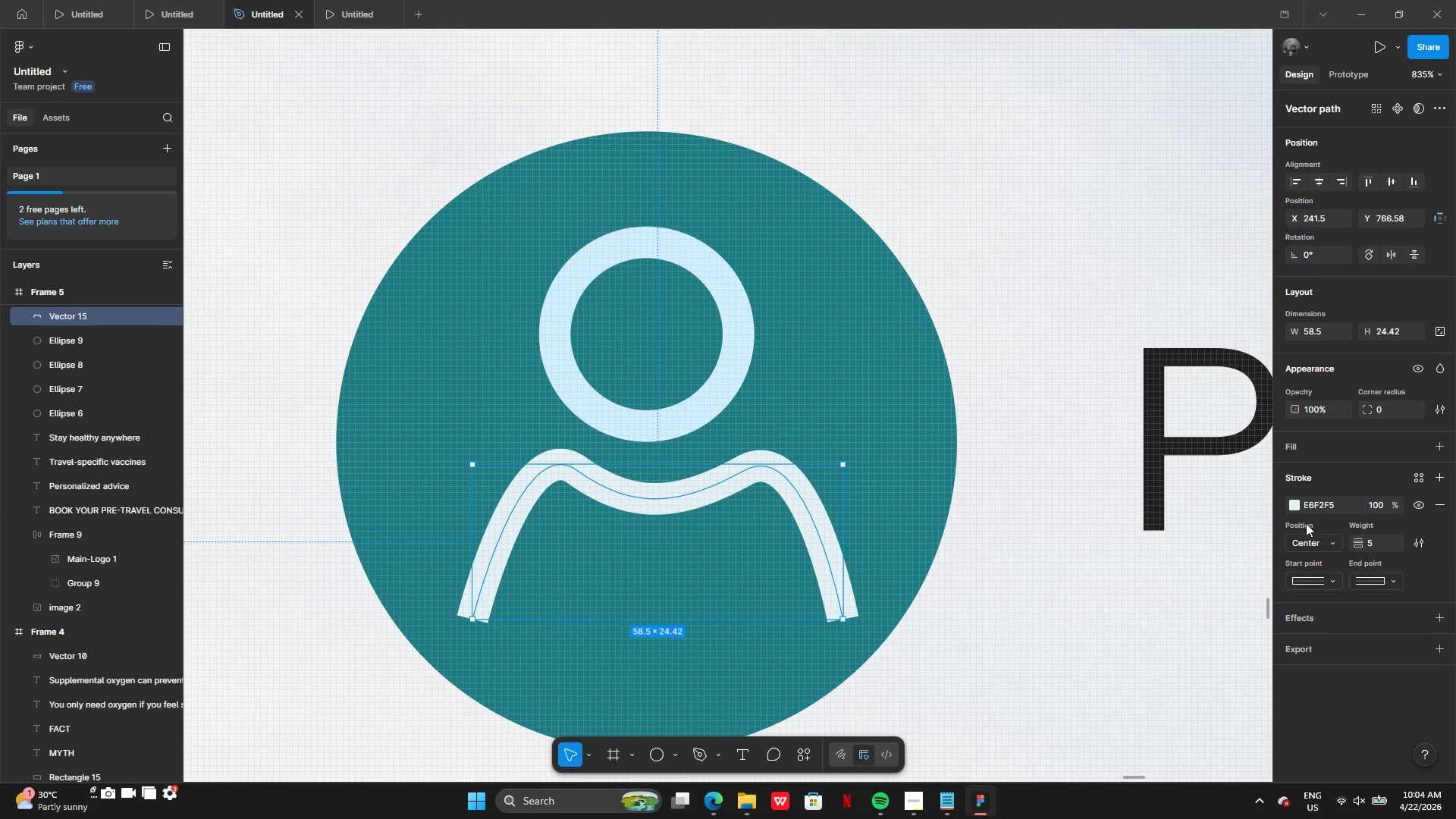 
left_click([1293, 507])
 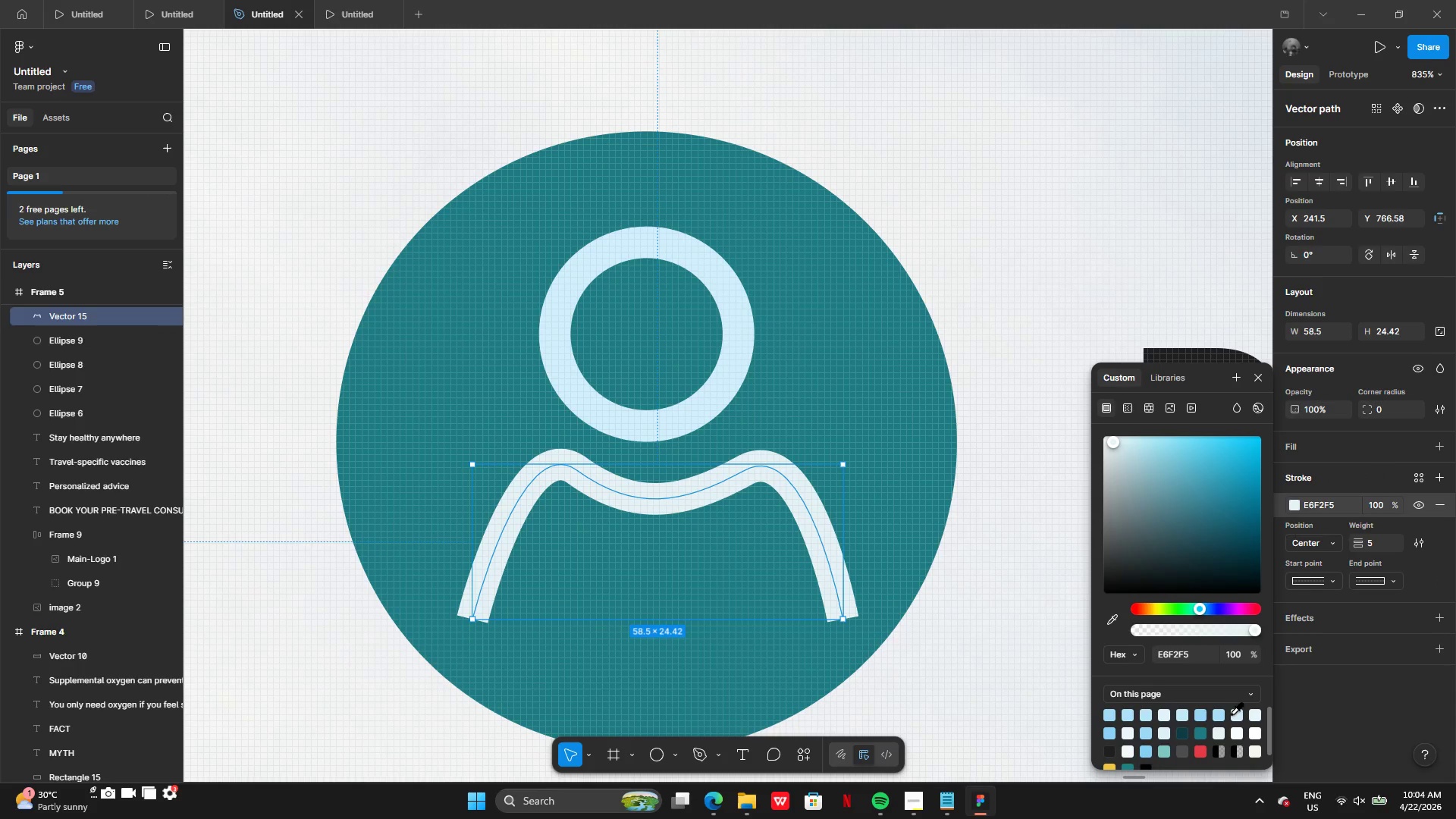 
left_click([1234, 712])
 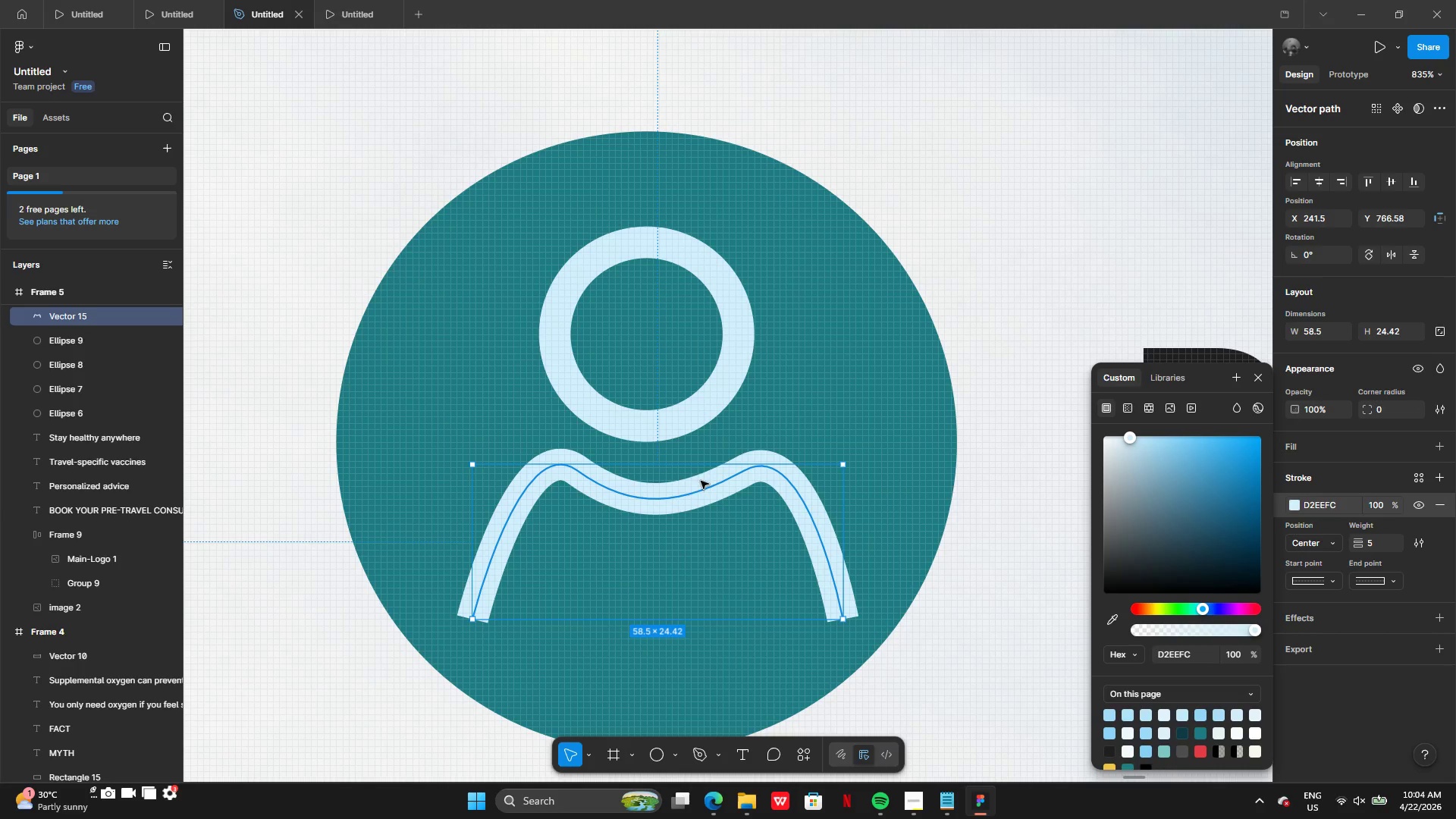 
left_click_drag(start_coordinate=[704, 487], to_coordinate=[698, 473])
 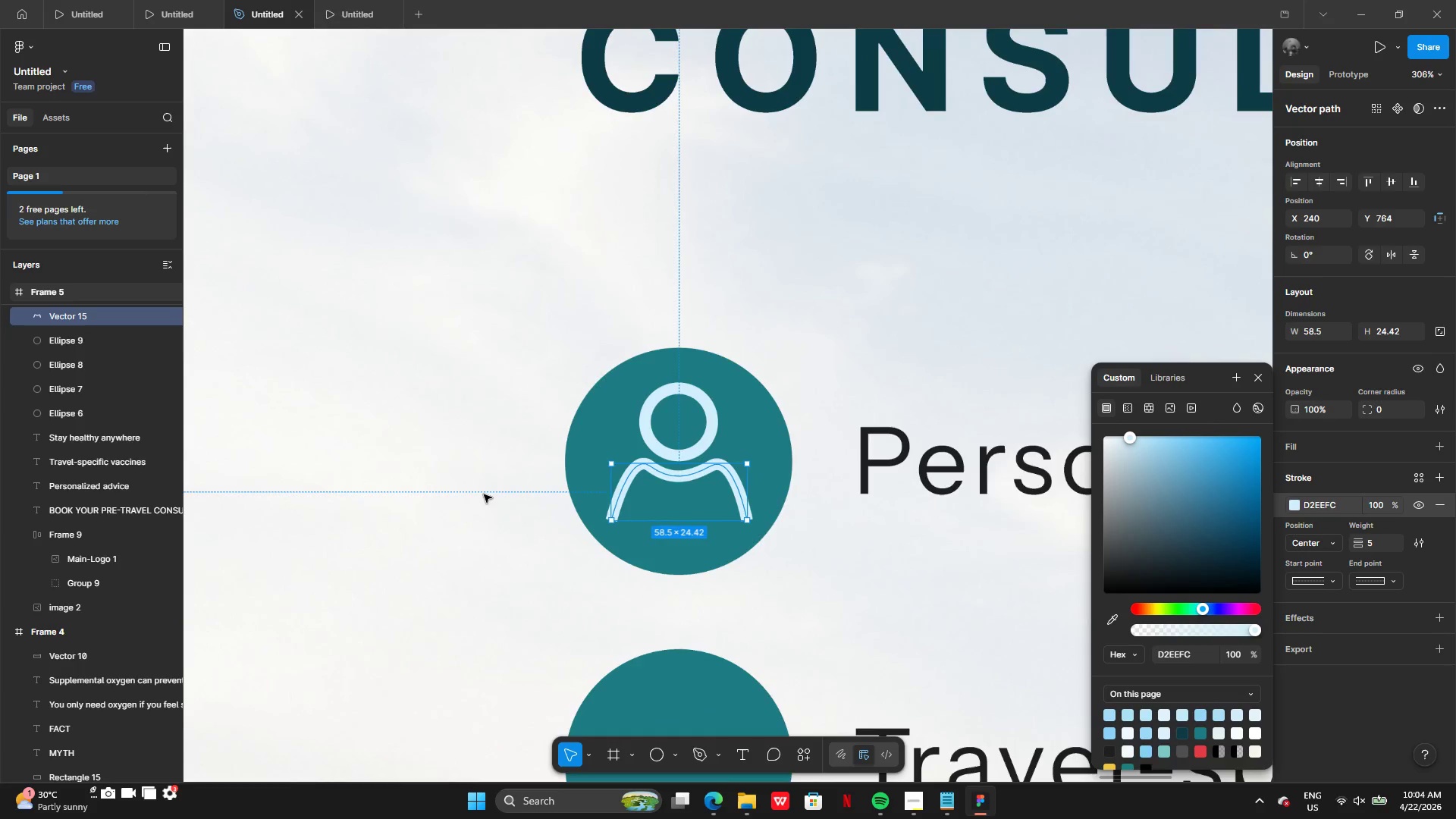 
left_click([480, 496])
 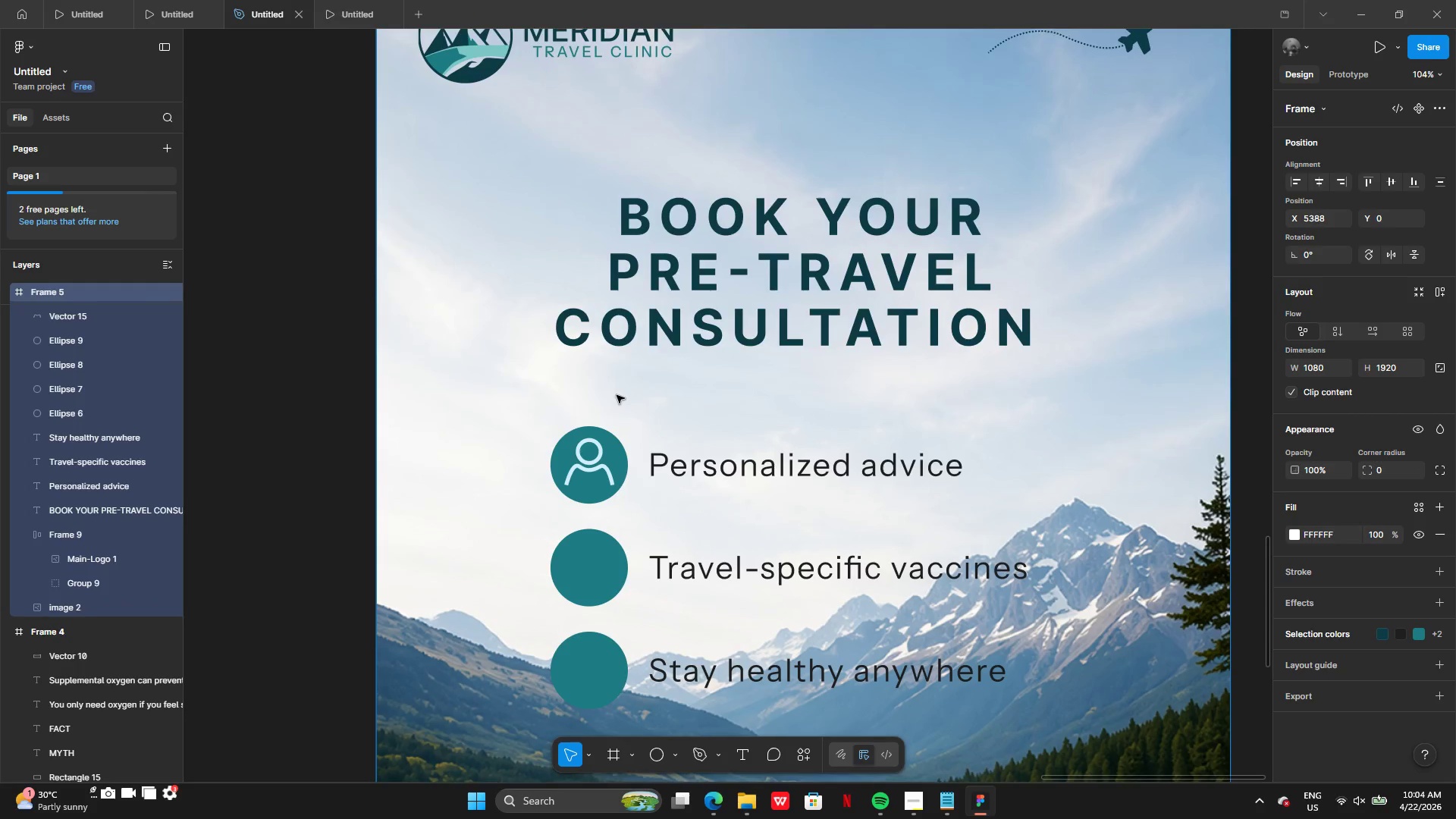 
left_click([563, 582])
 